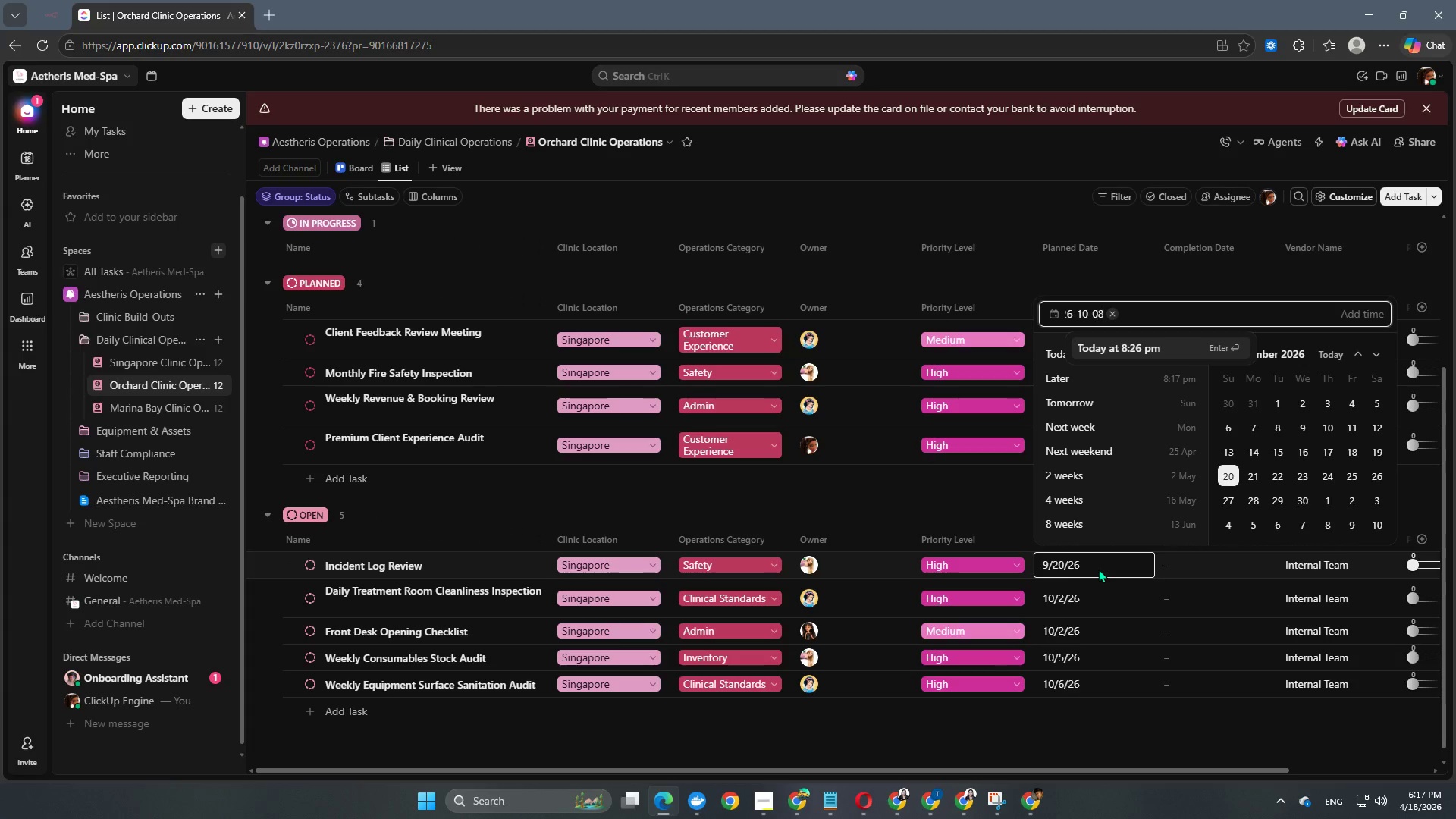 
key(Numpad8)
 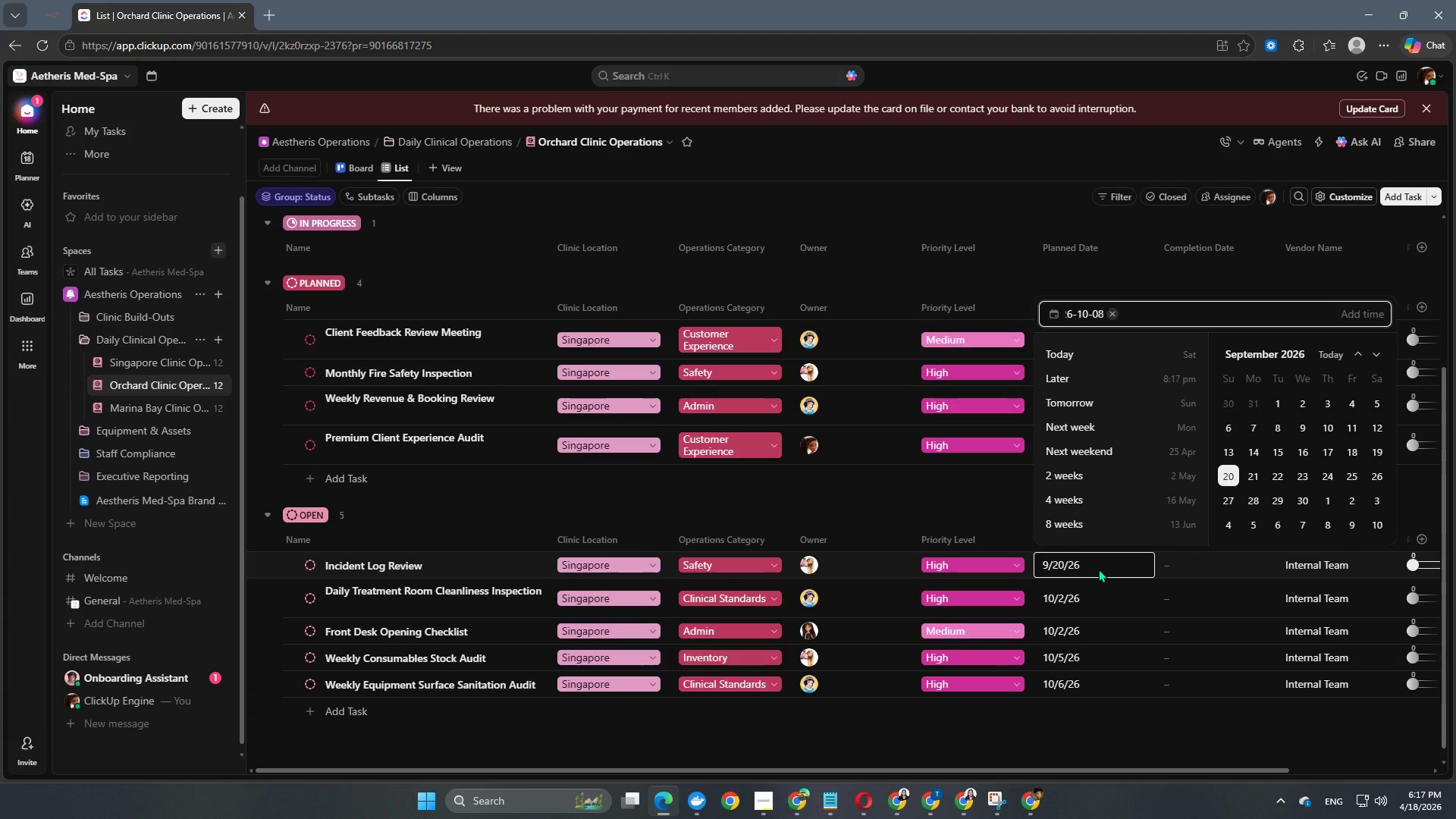 
key(NumpadEnter)
 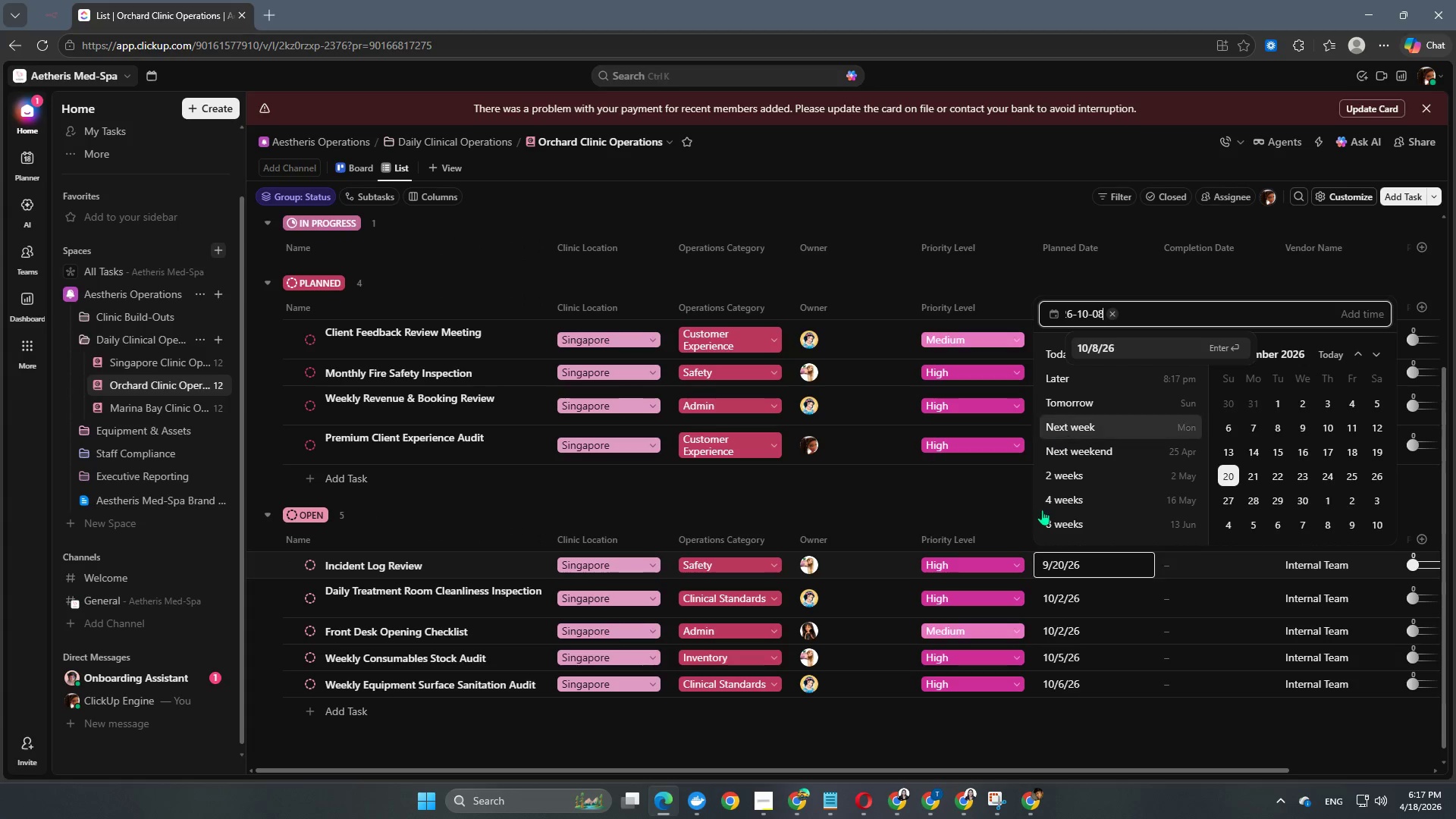 
key(NumpadEnter)
 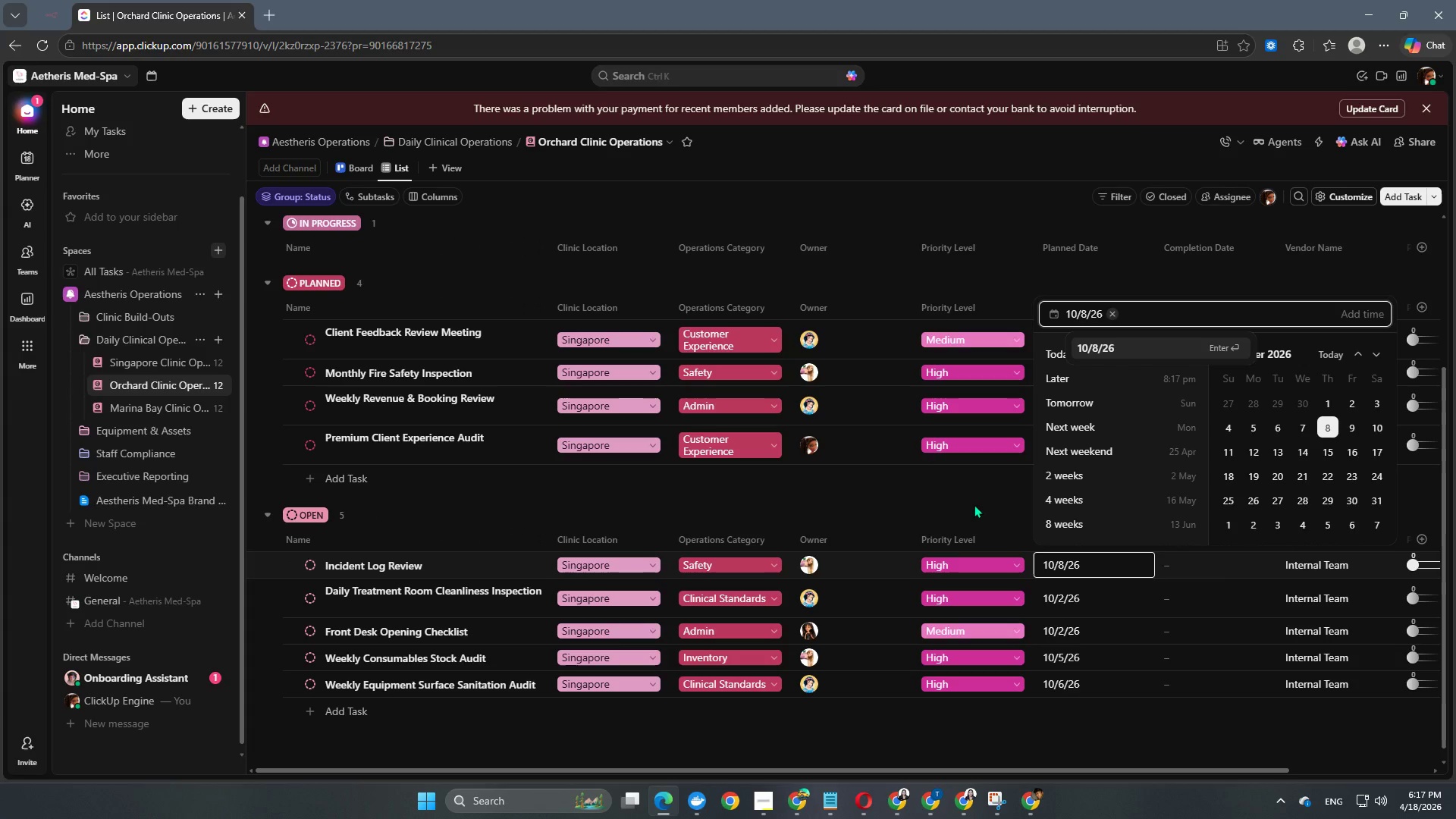 
left_click([974, 504])
 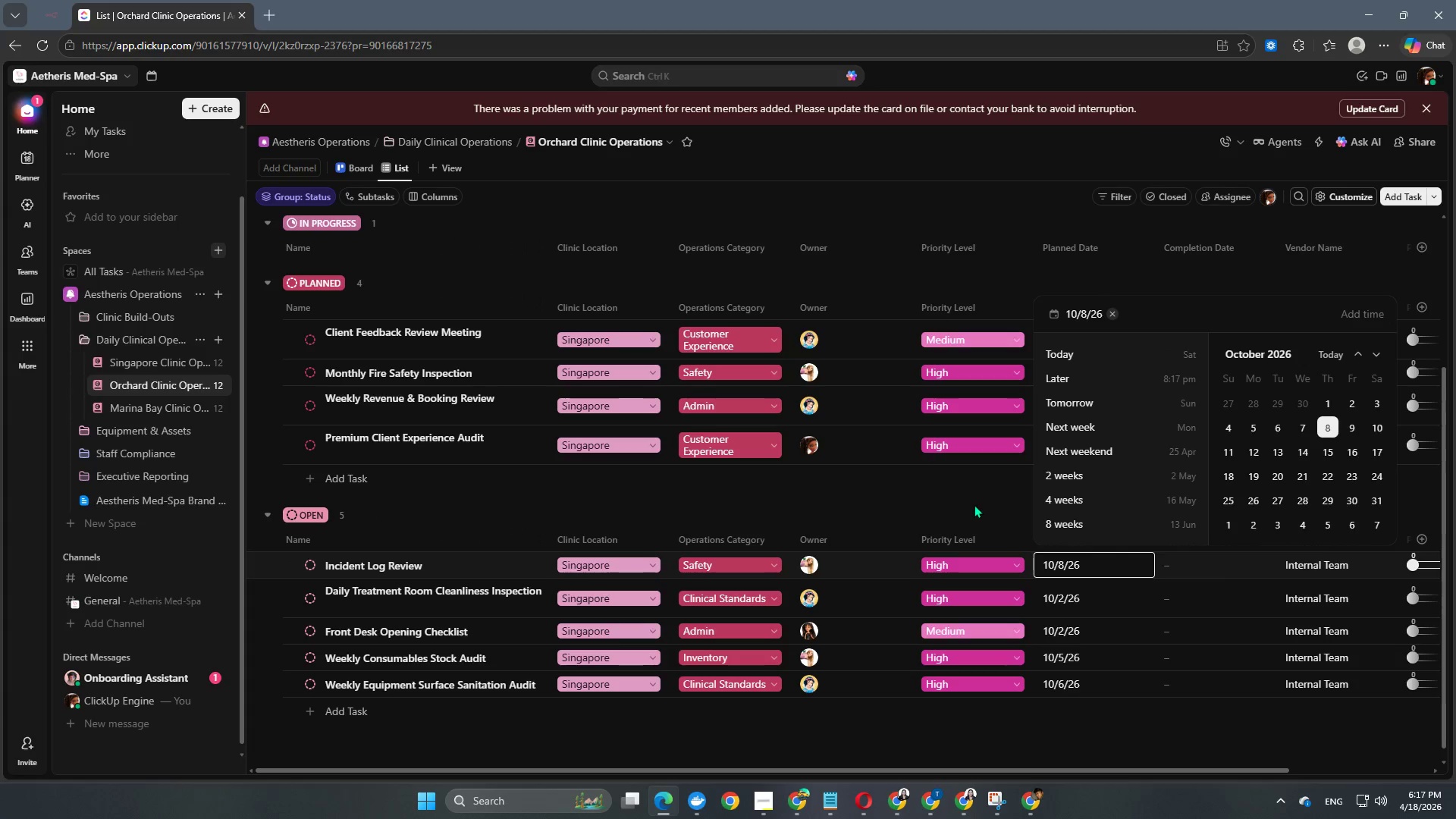 
left_click([974, 504])
 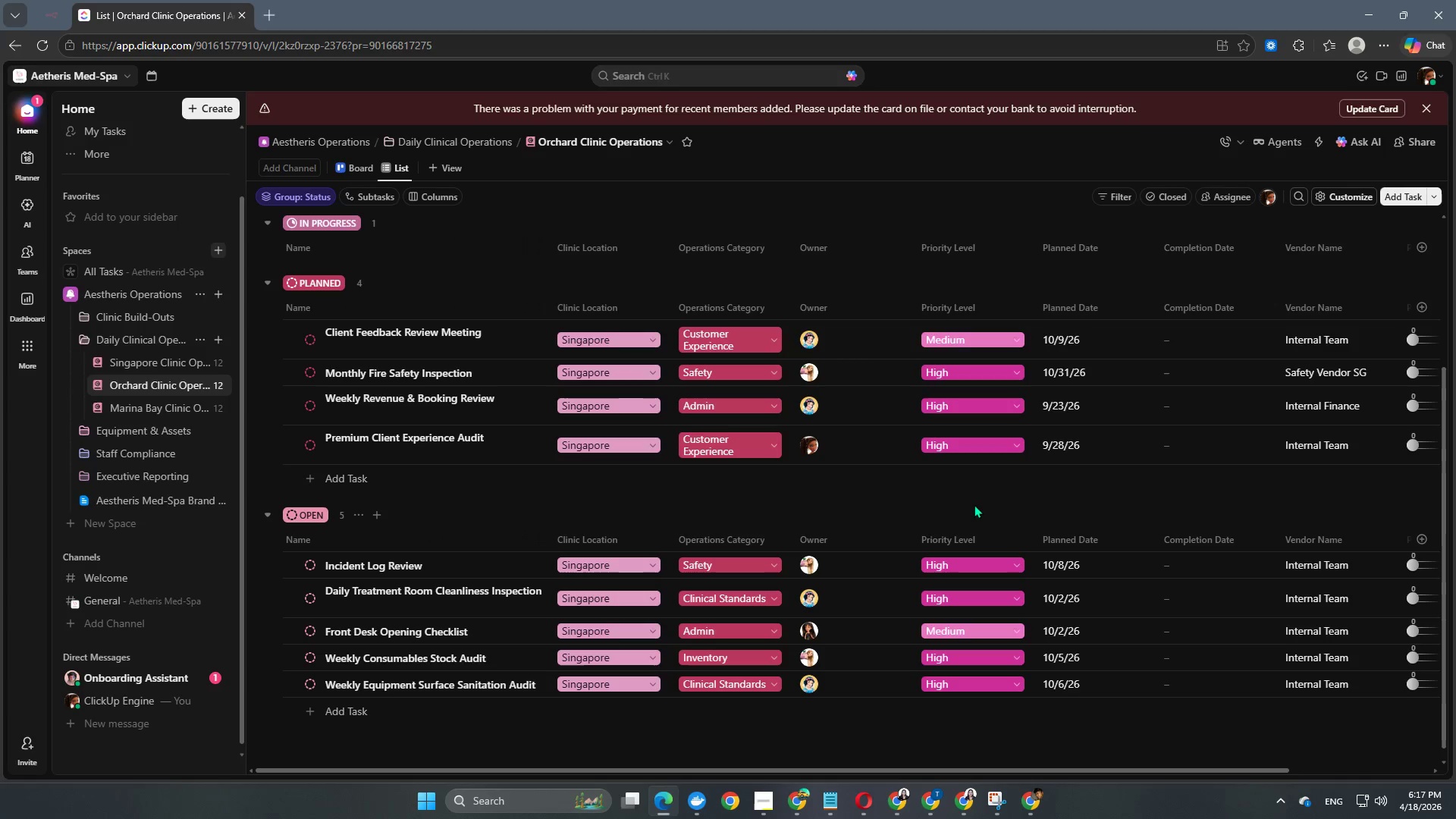 
left_click([974, 504])
 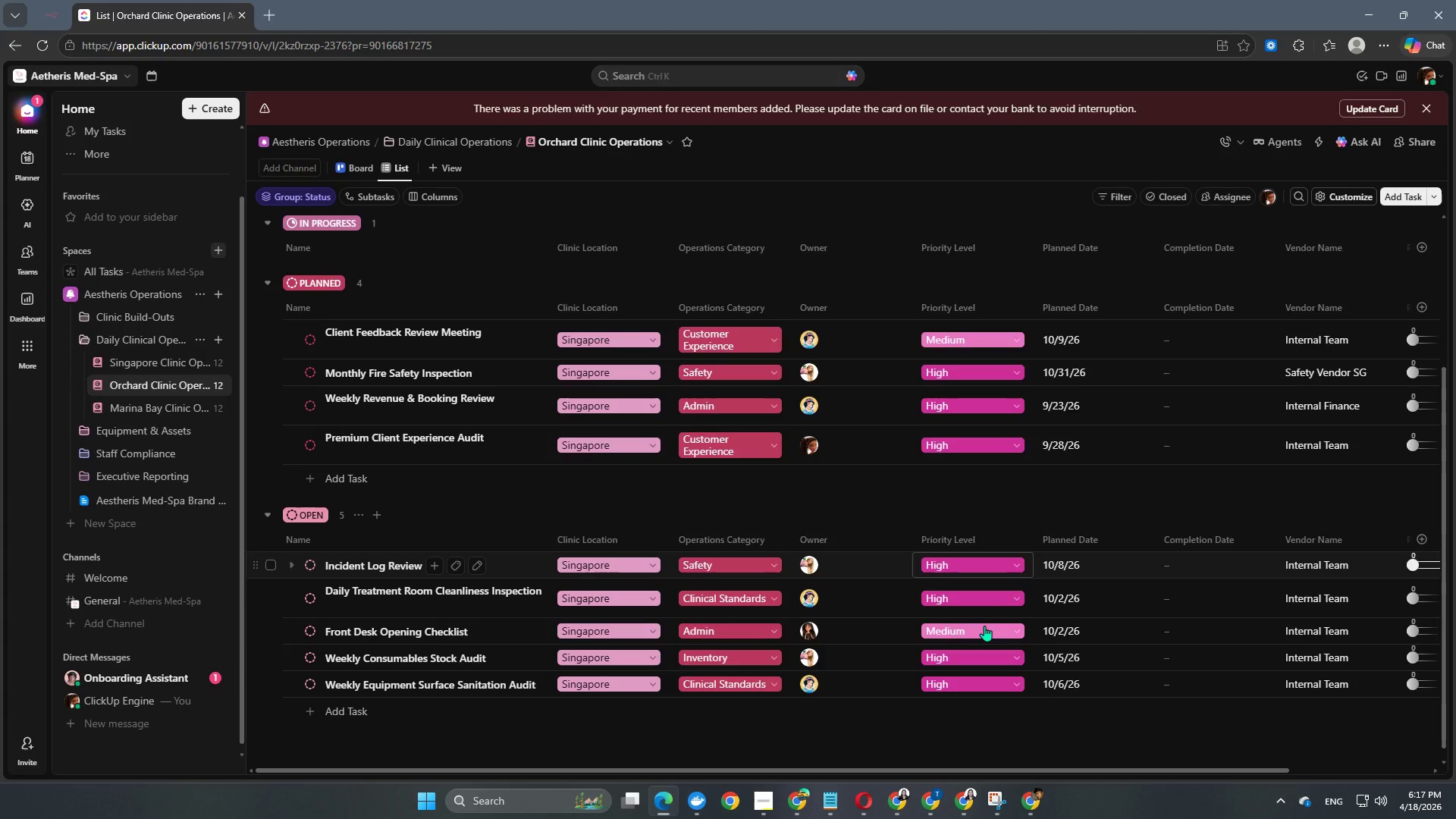 
scroll: coordinate [984, 626], scroll_direction: down, amount: 3.0
 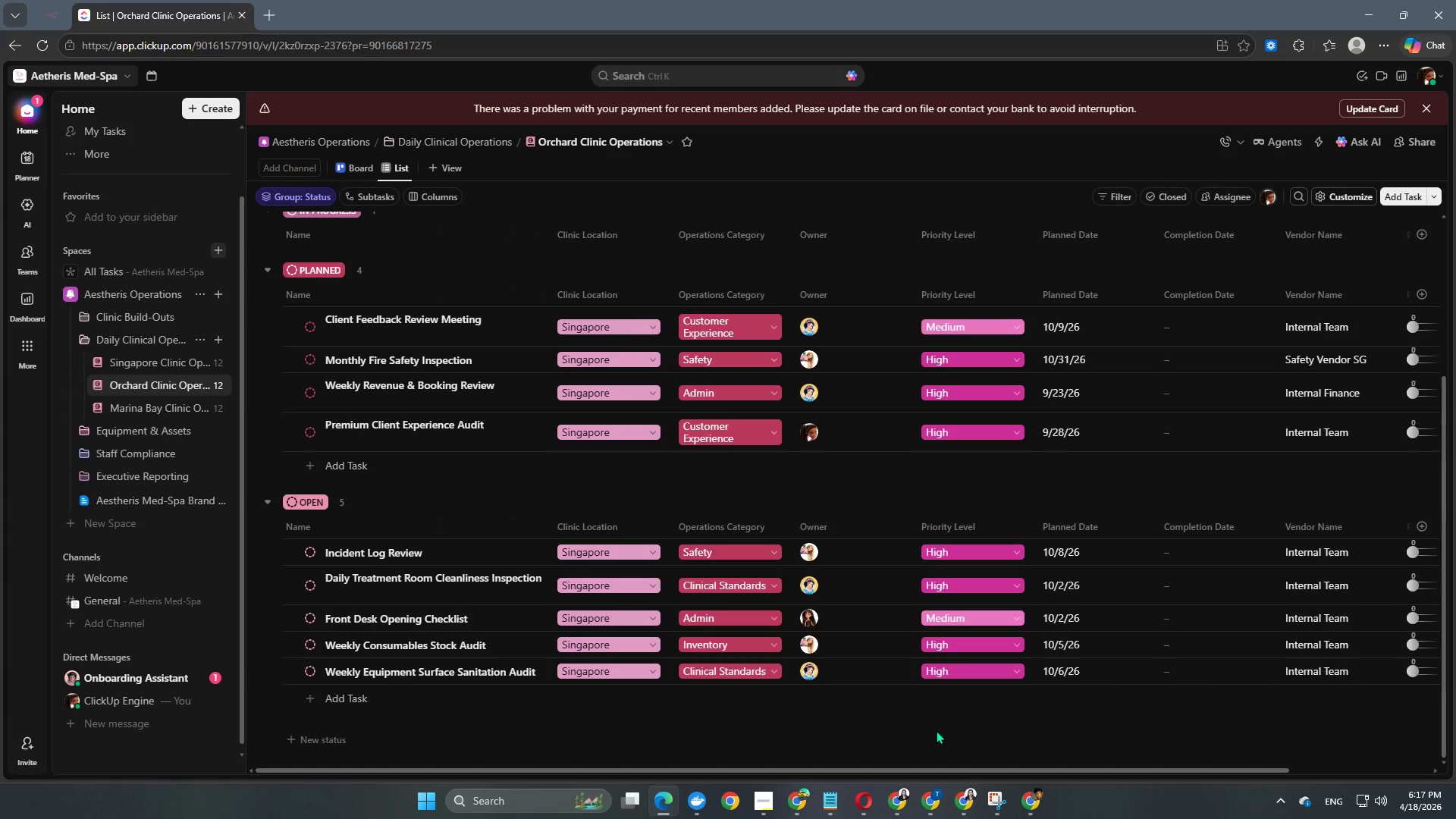 
wait(7.48)
 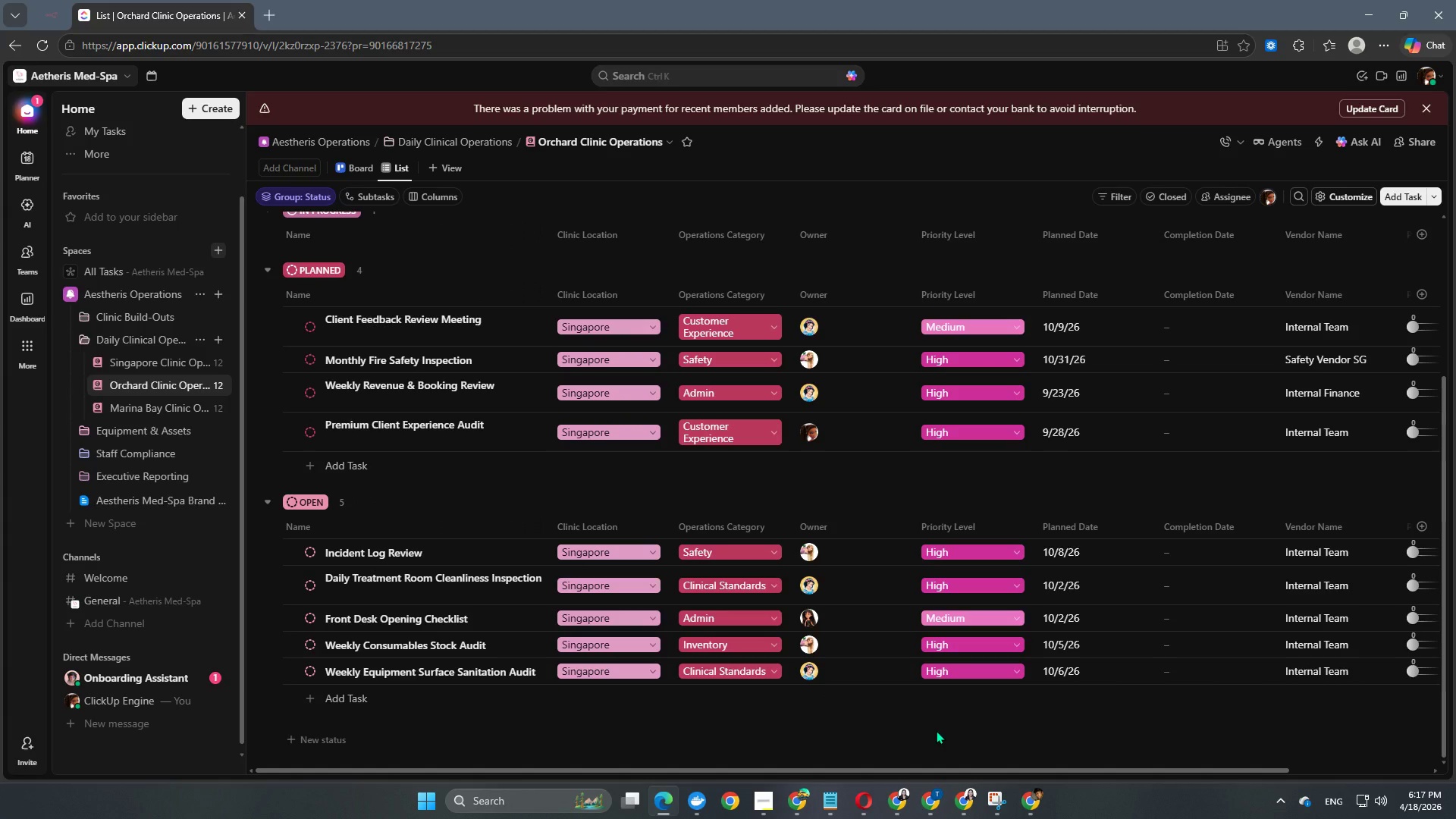 
scroll: coordinate [402, 505], scroll_direction: up, amount: 2.0
 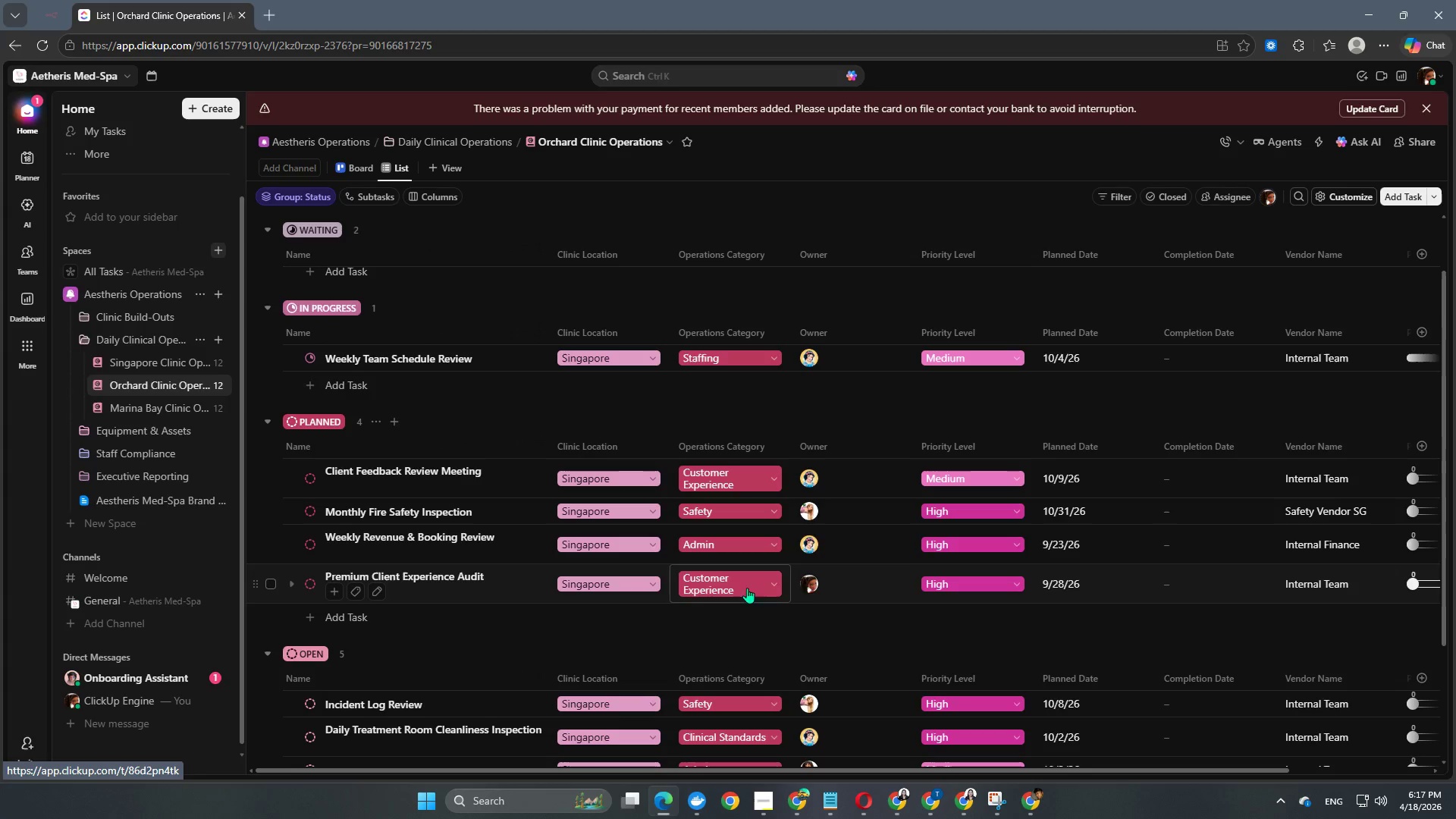 
left_click([1090, 551])
 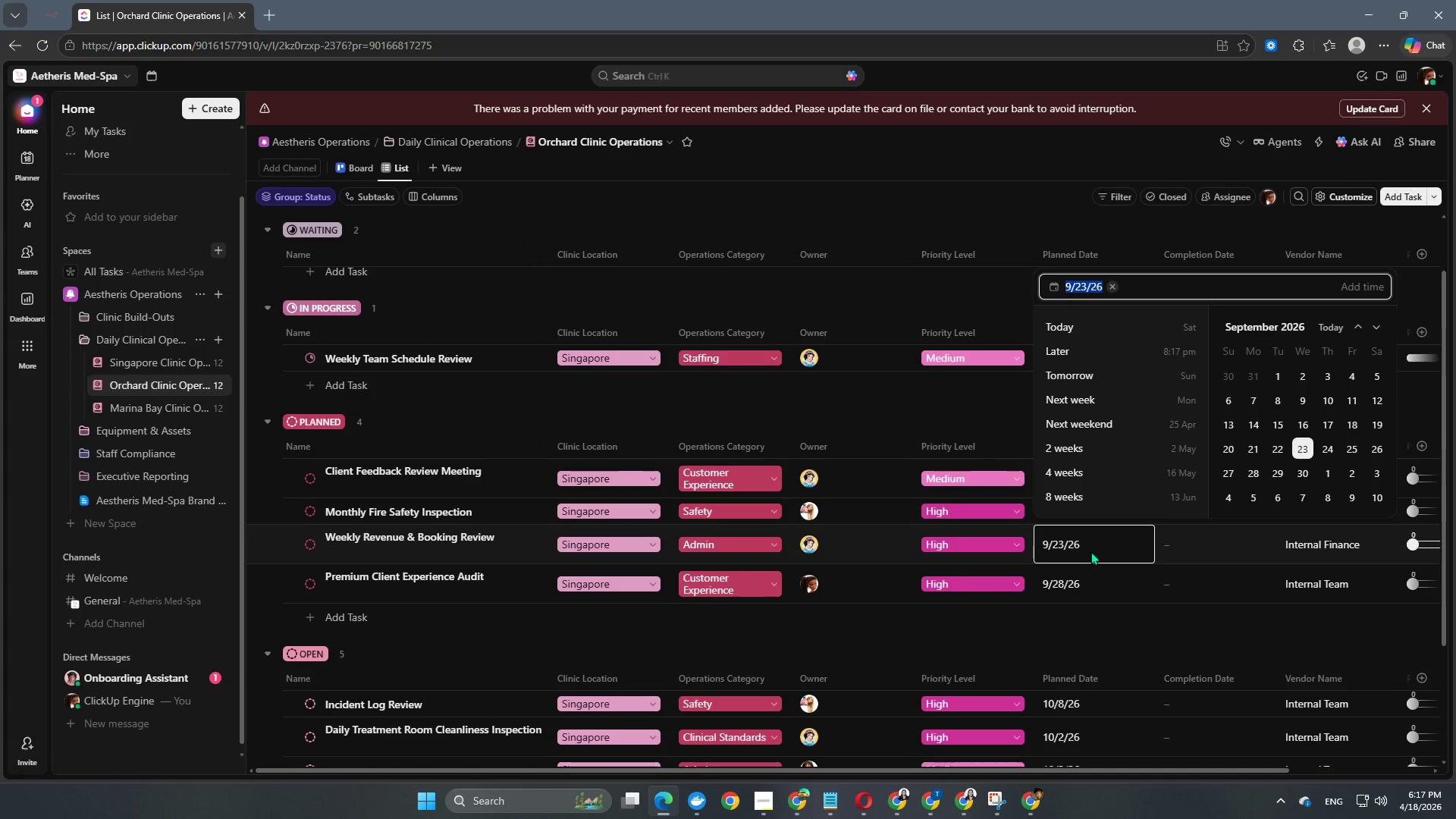 
key(Numpad2)
 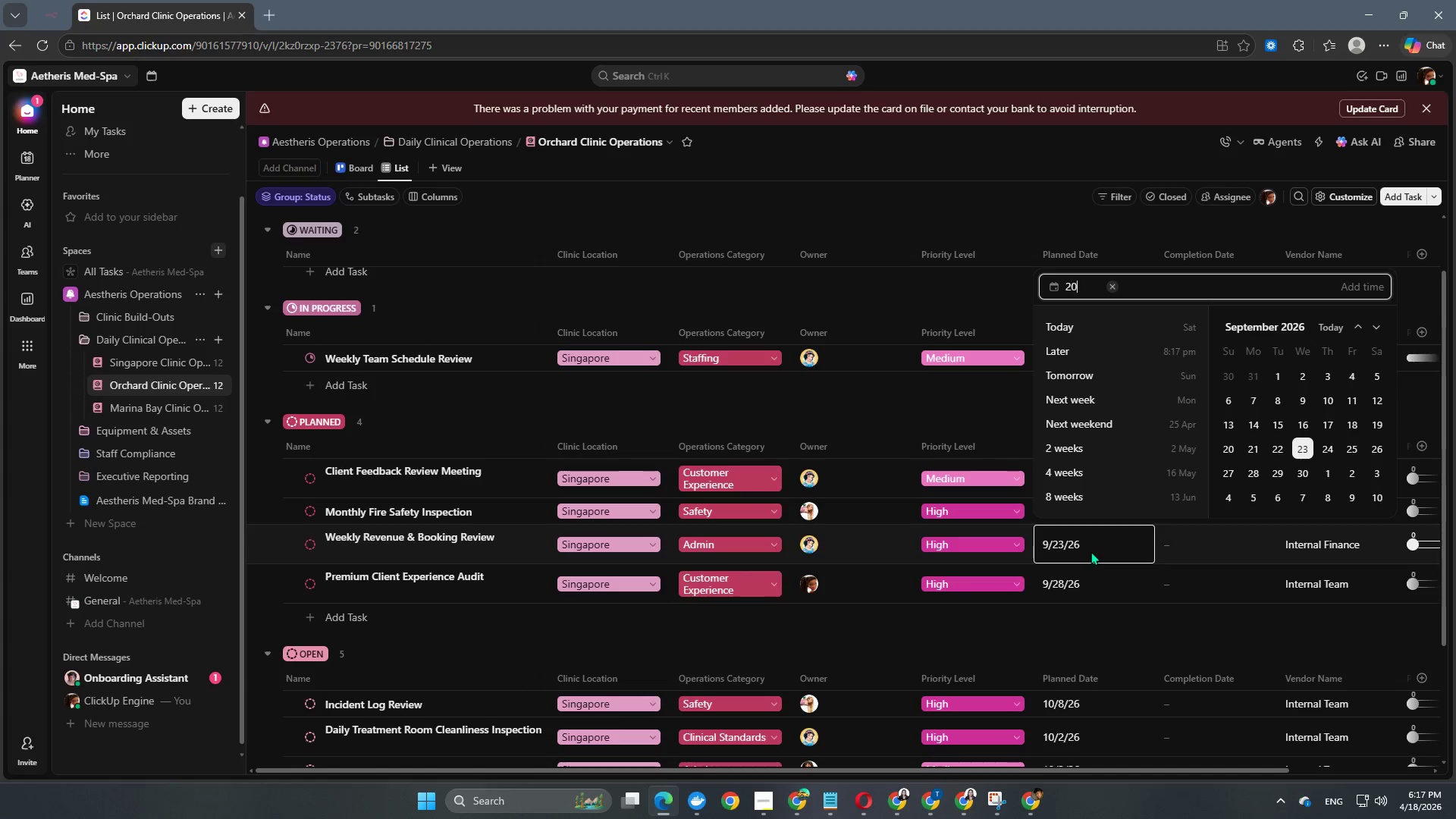 
key(Numpad0)
 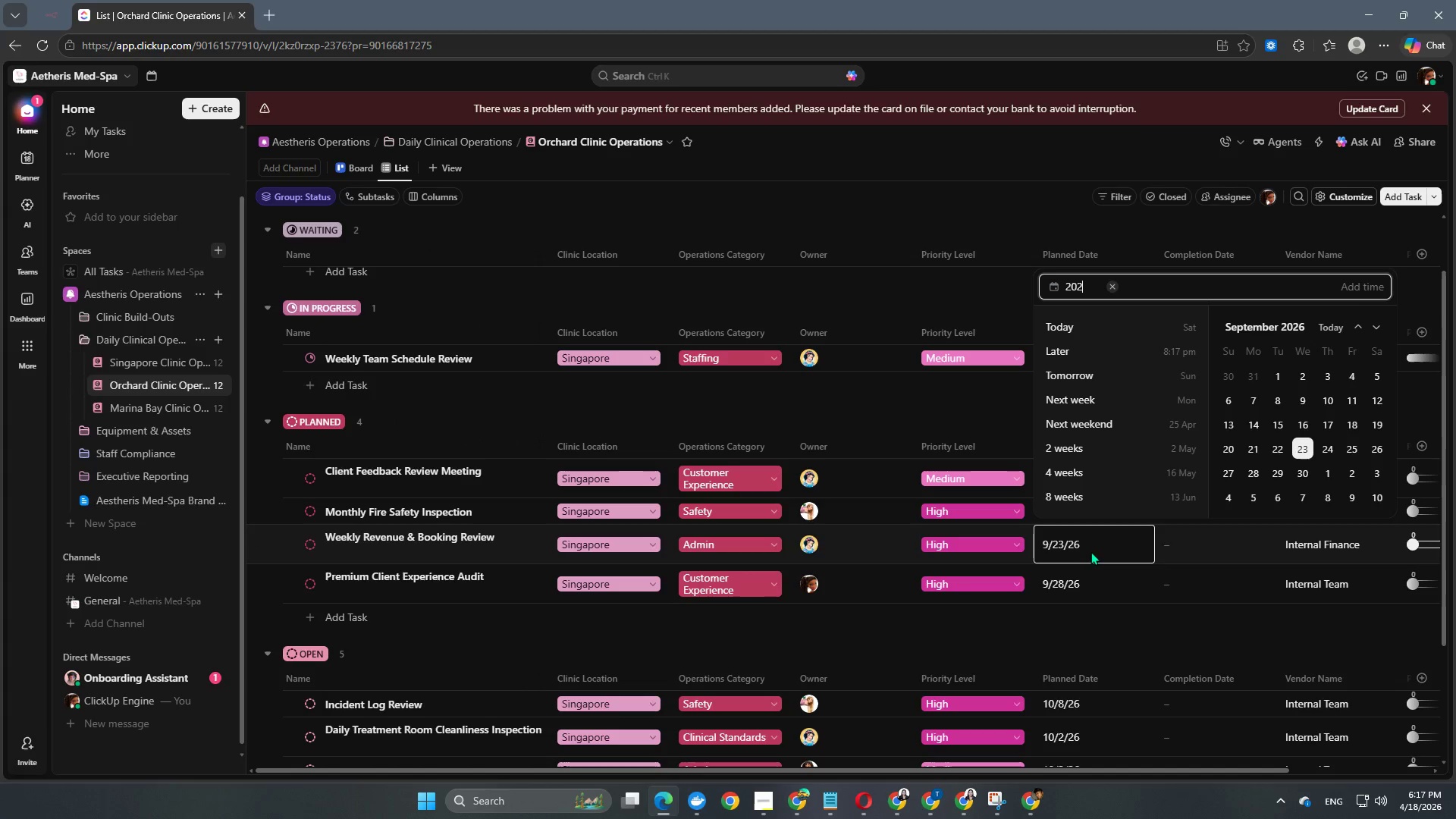 
key(Numpad2)
 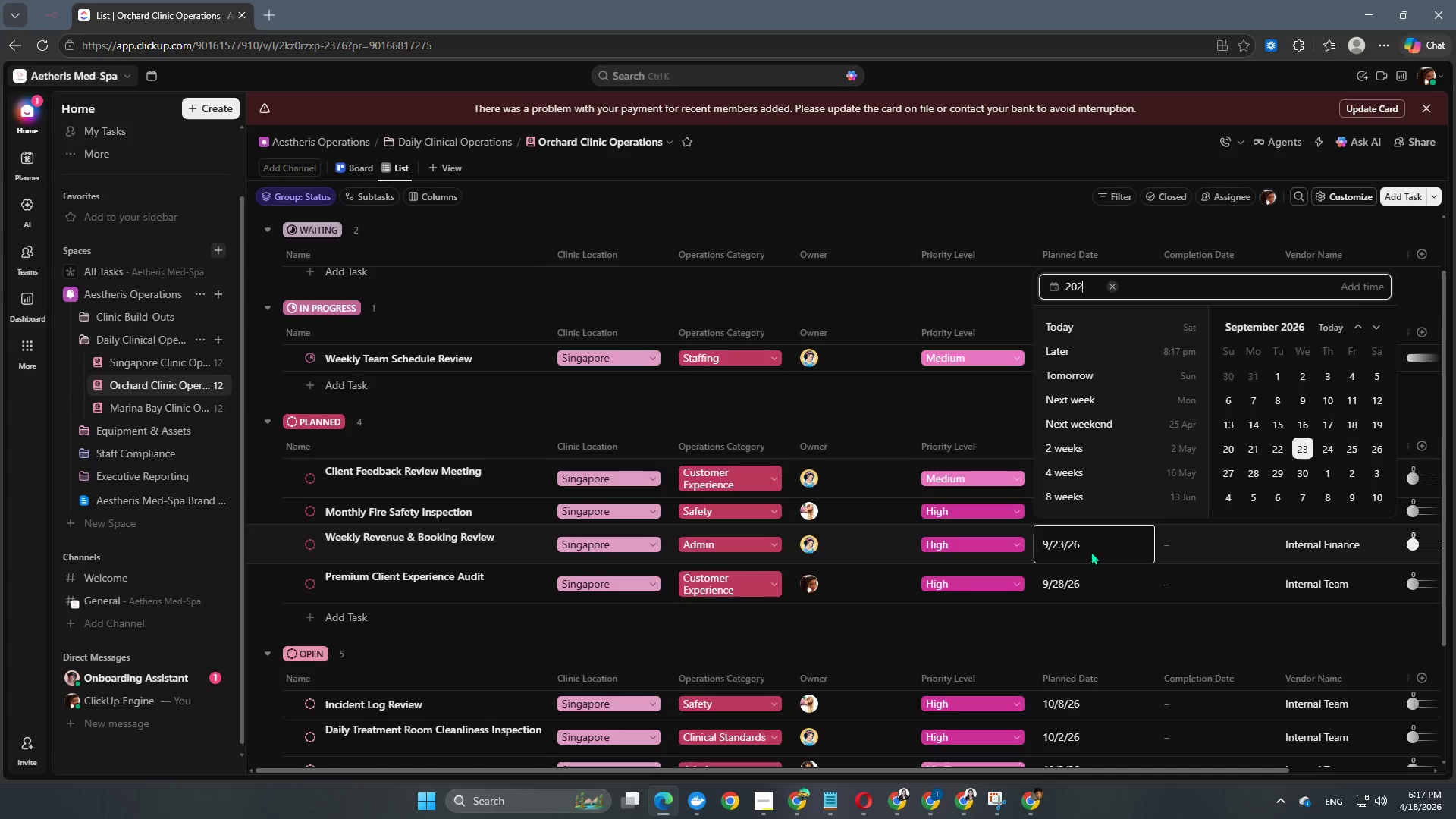 
key(Numpad6)
 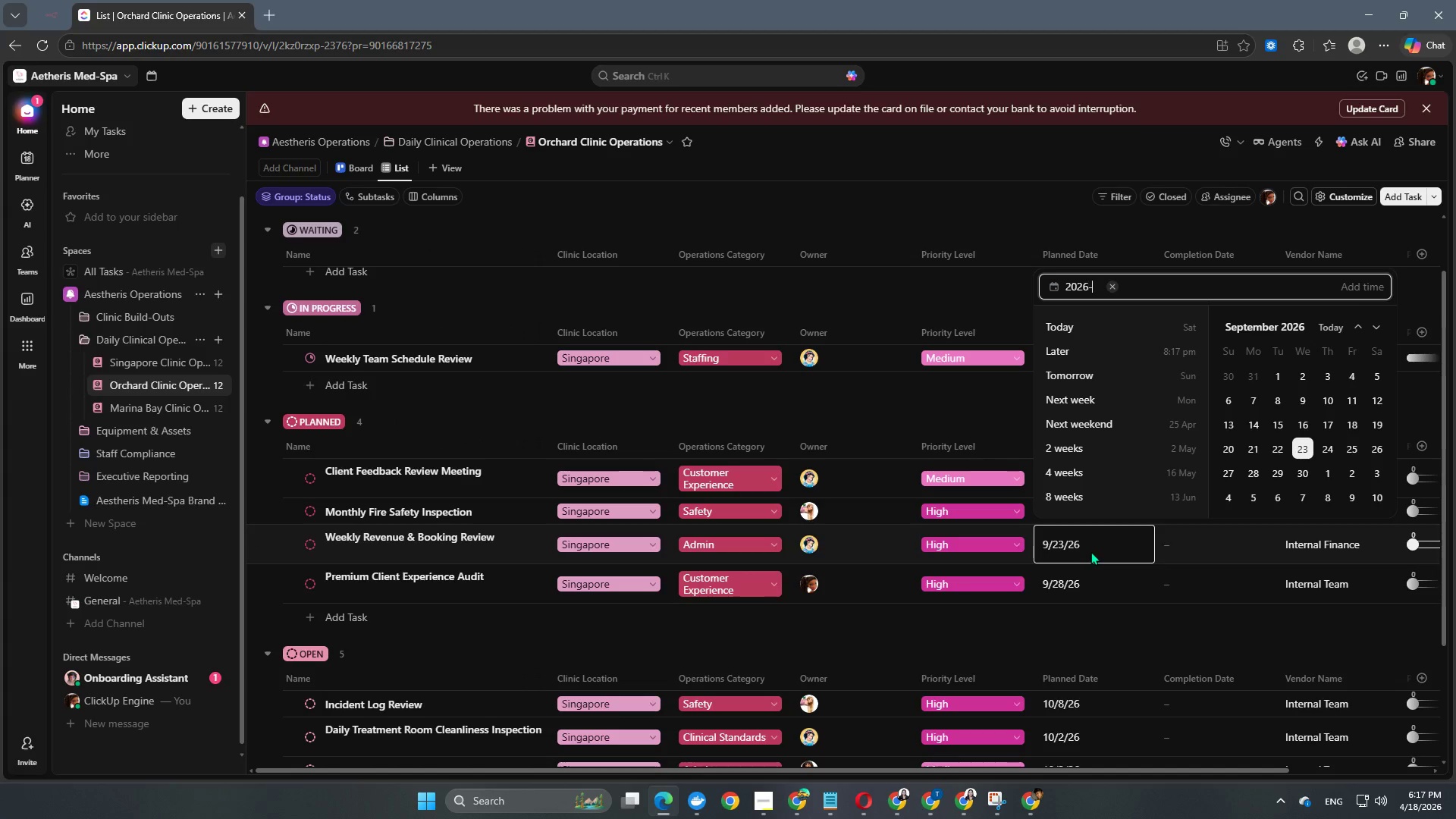 
key(NumpadSubtract)
 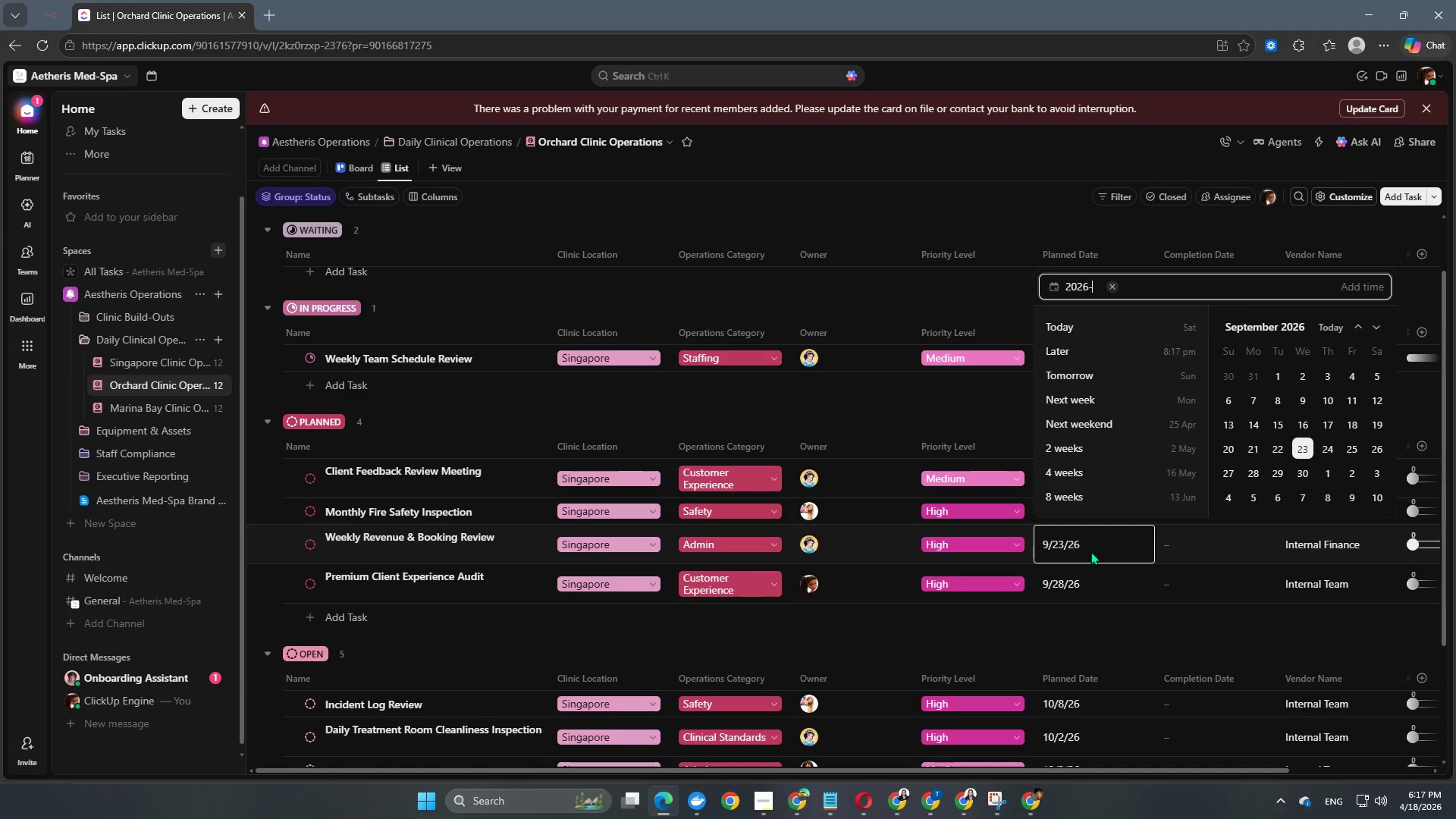 
key(Numpad1)
 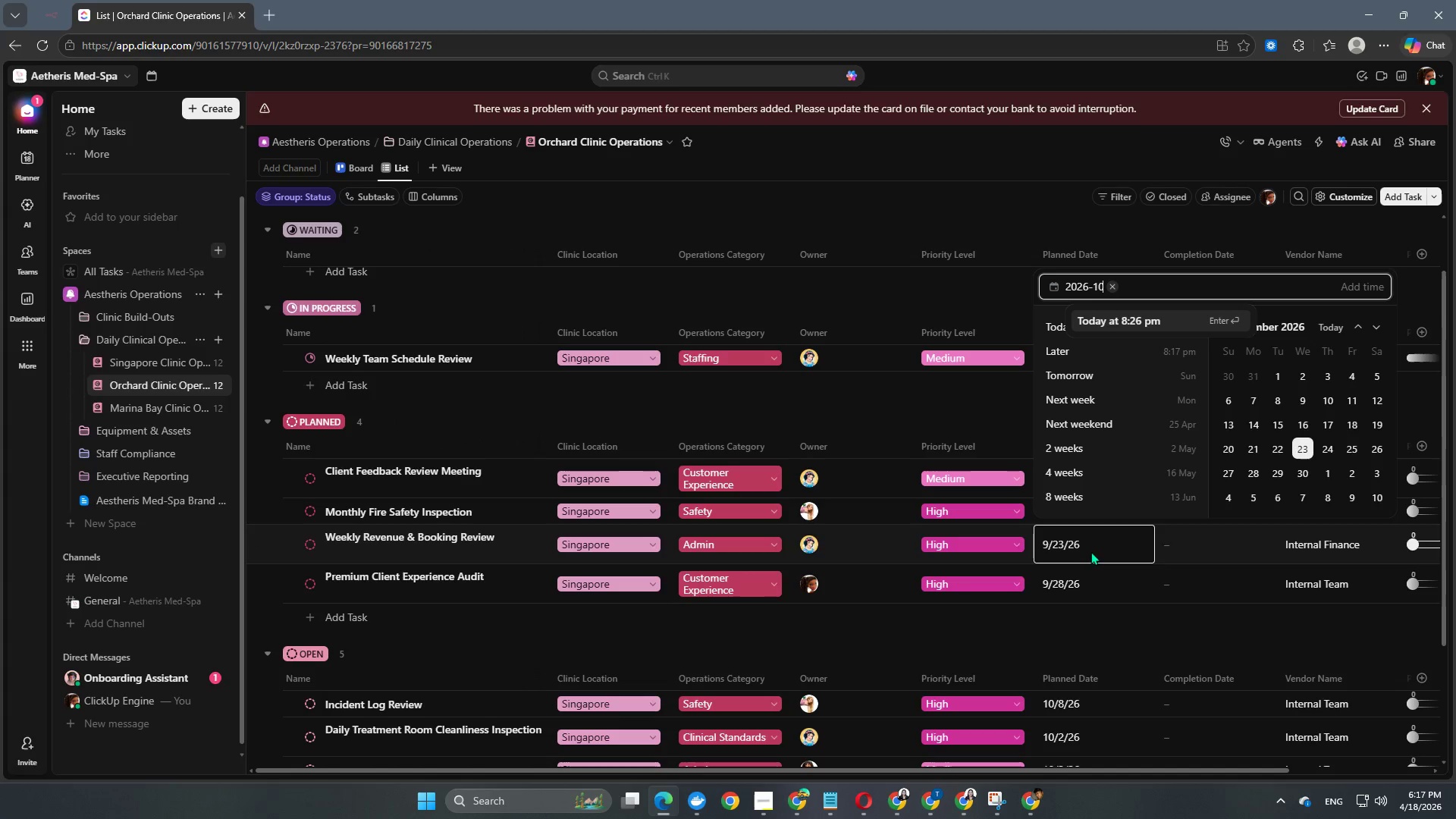 
key(Numpad0)
 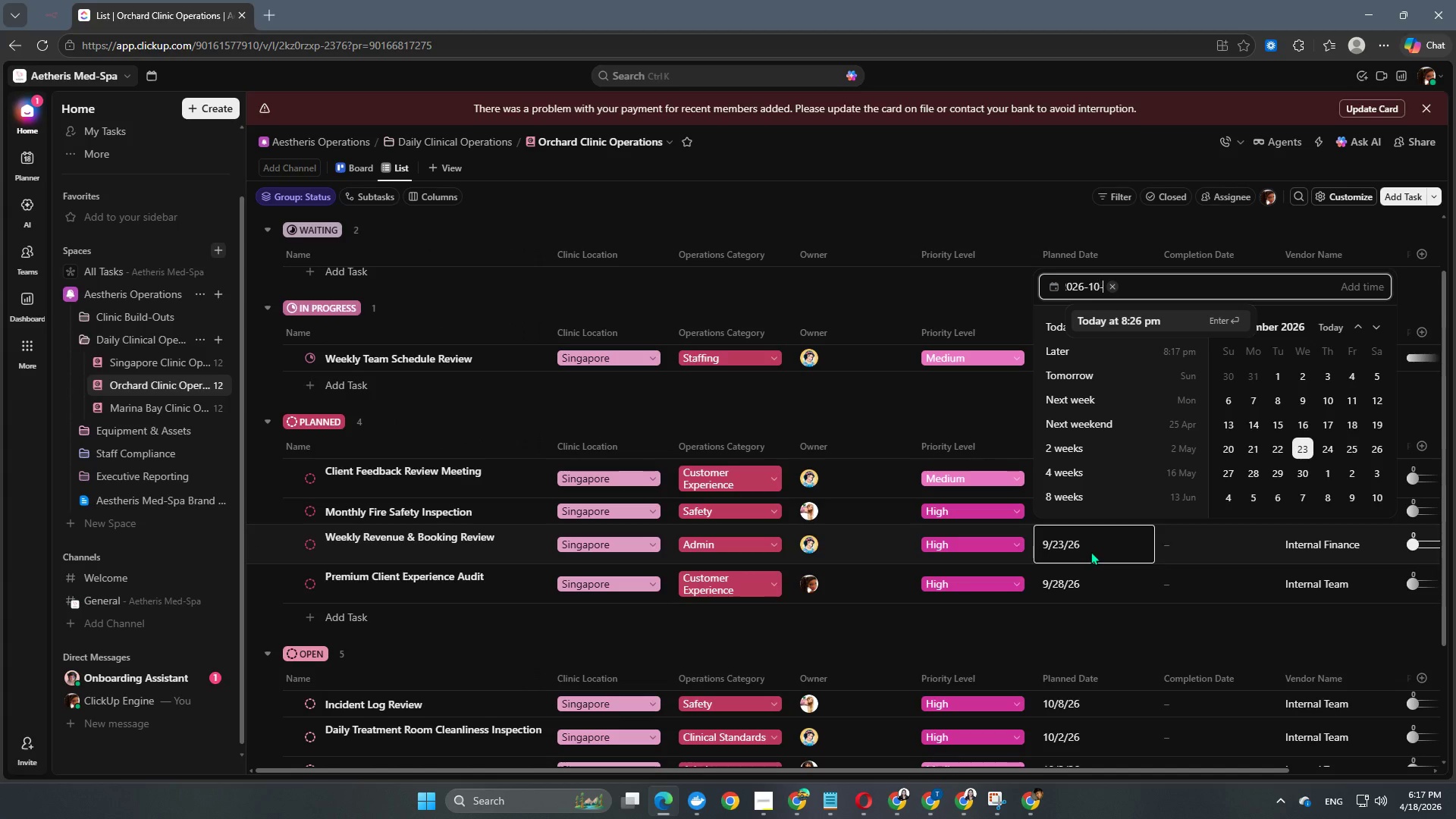 
key(NumpadSubtract)
 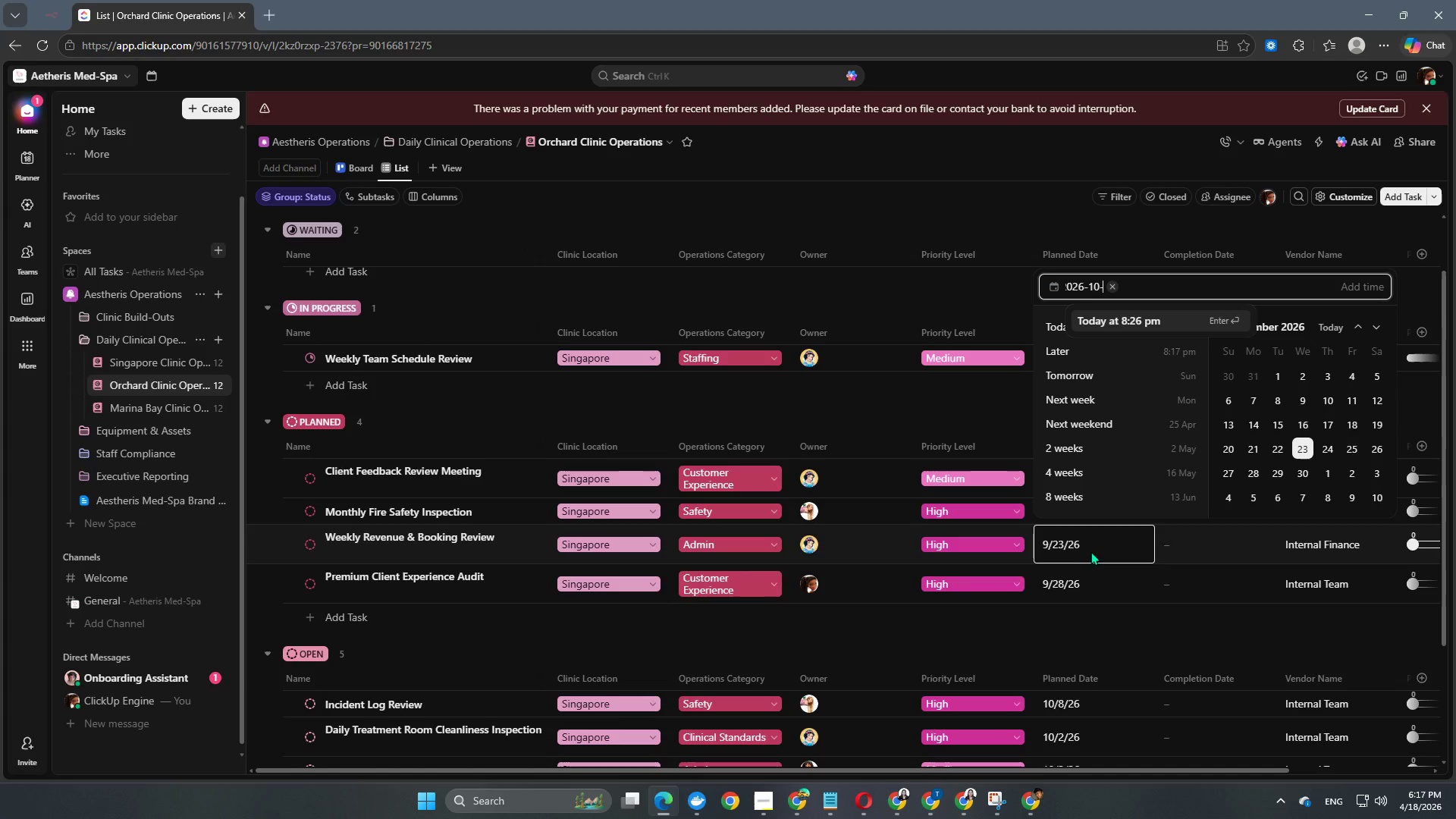 
key(Numpad1)
 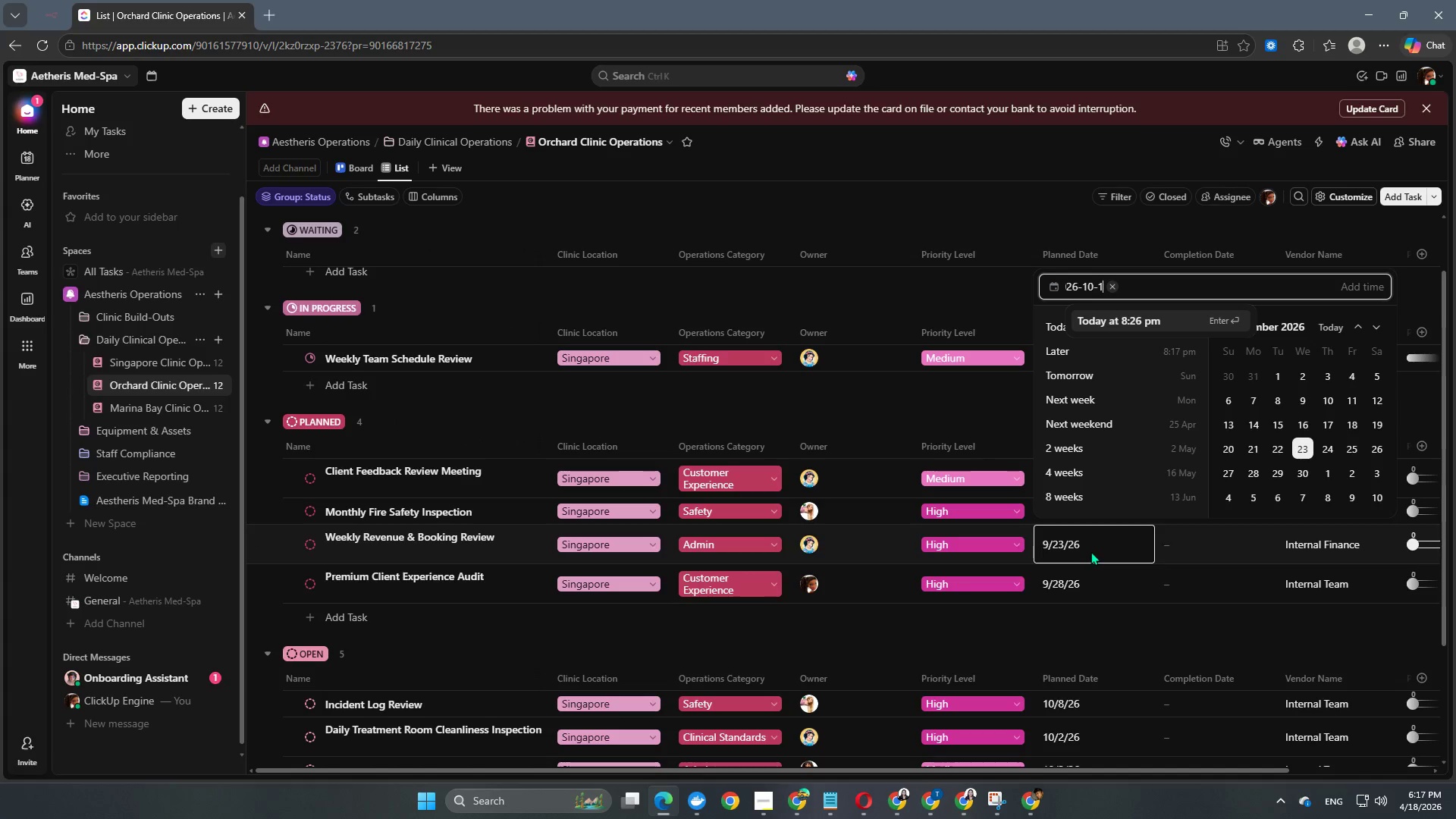 
key(Numpad0)
 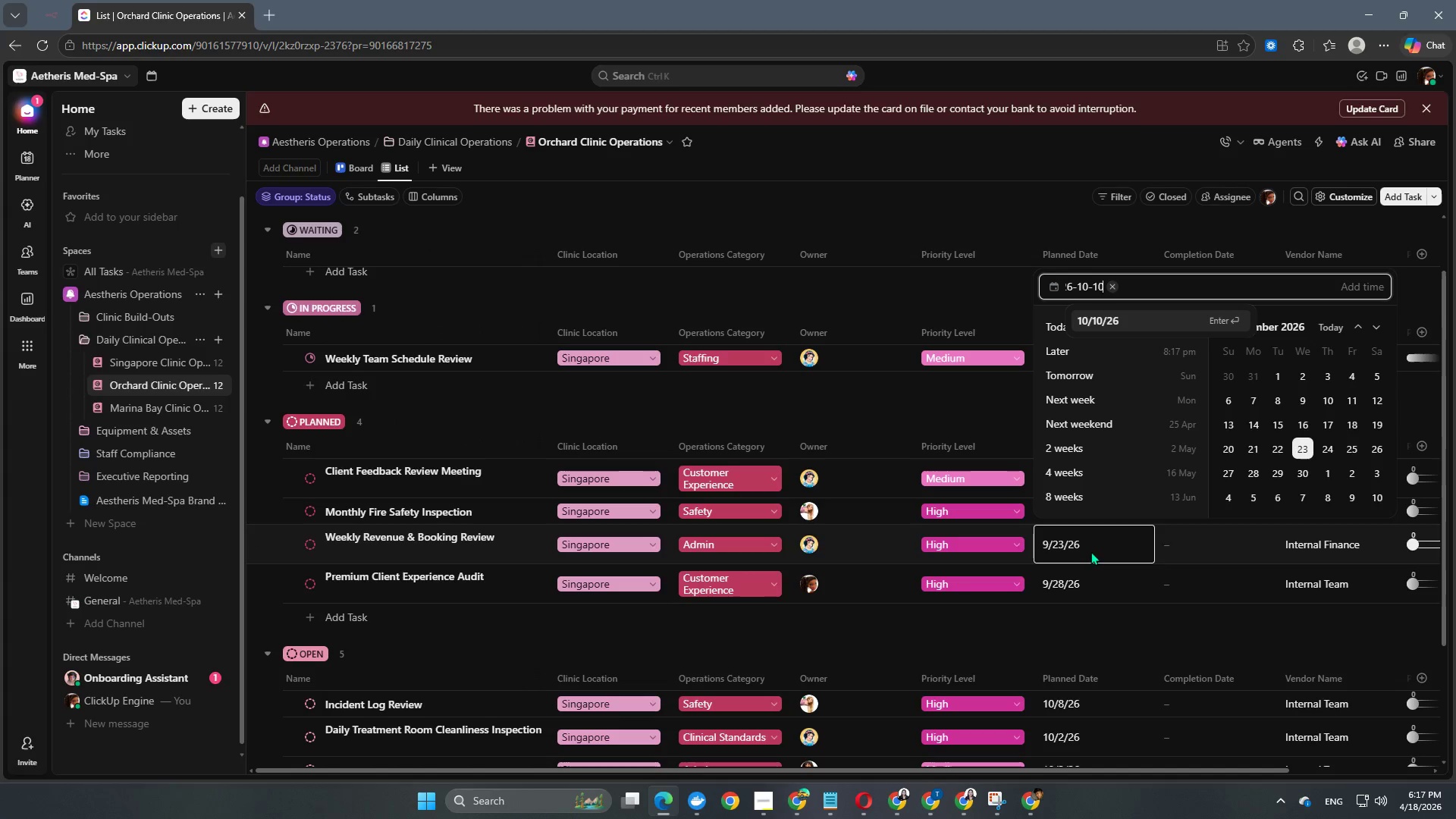 
key(NumpadEnter)
 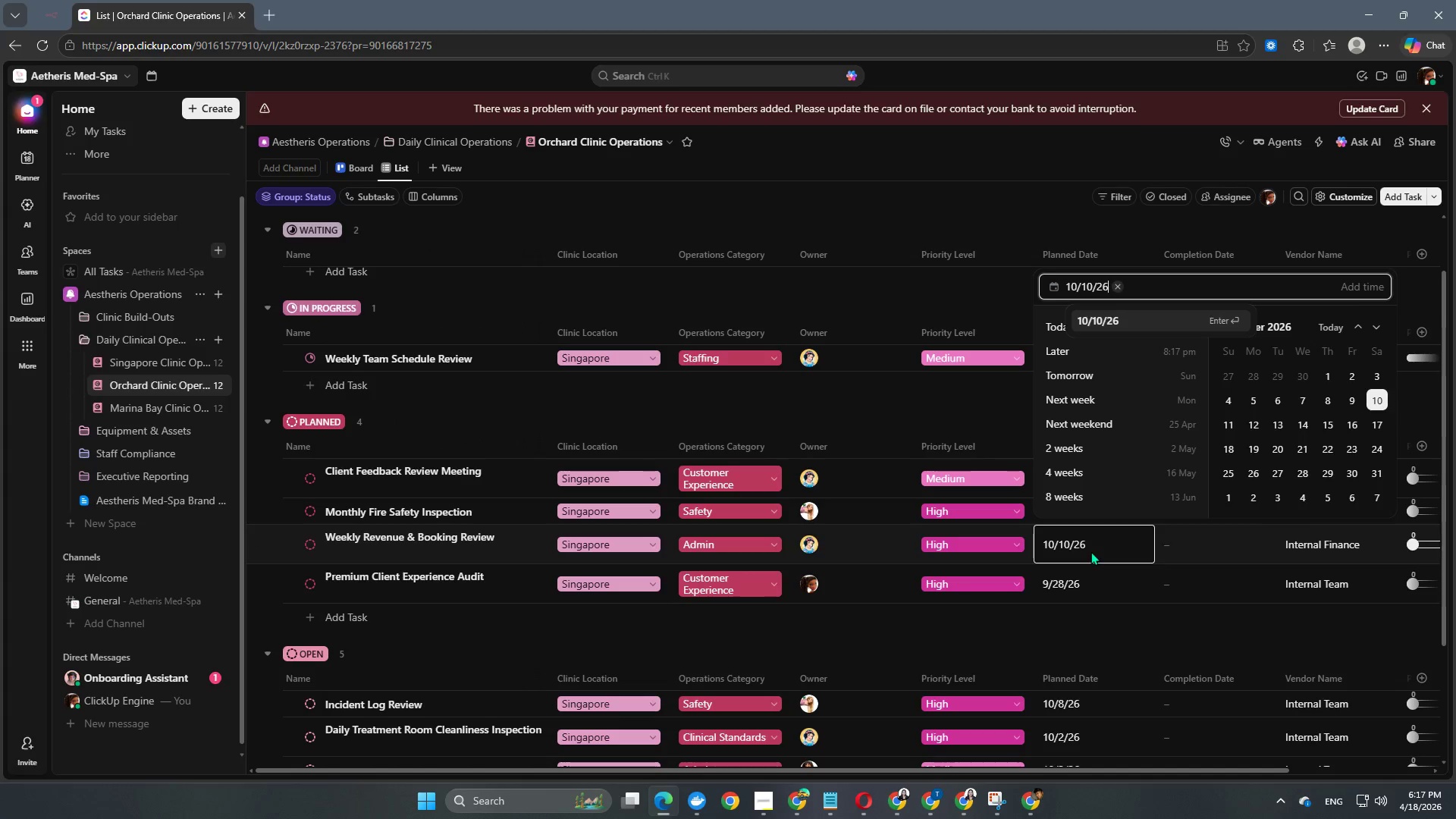 
key(NumpadEnter)
 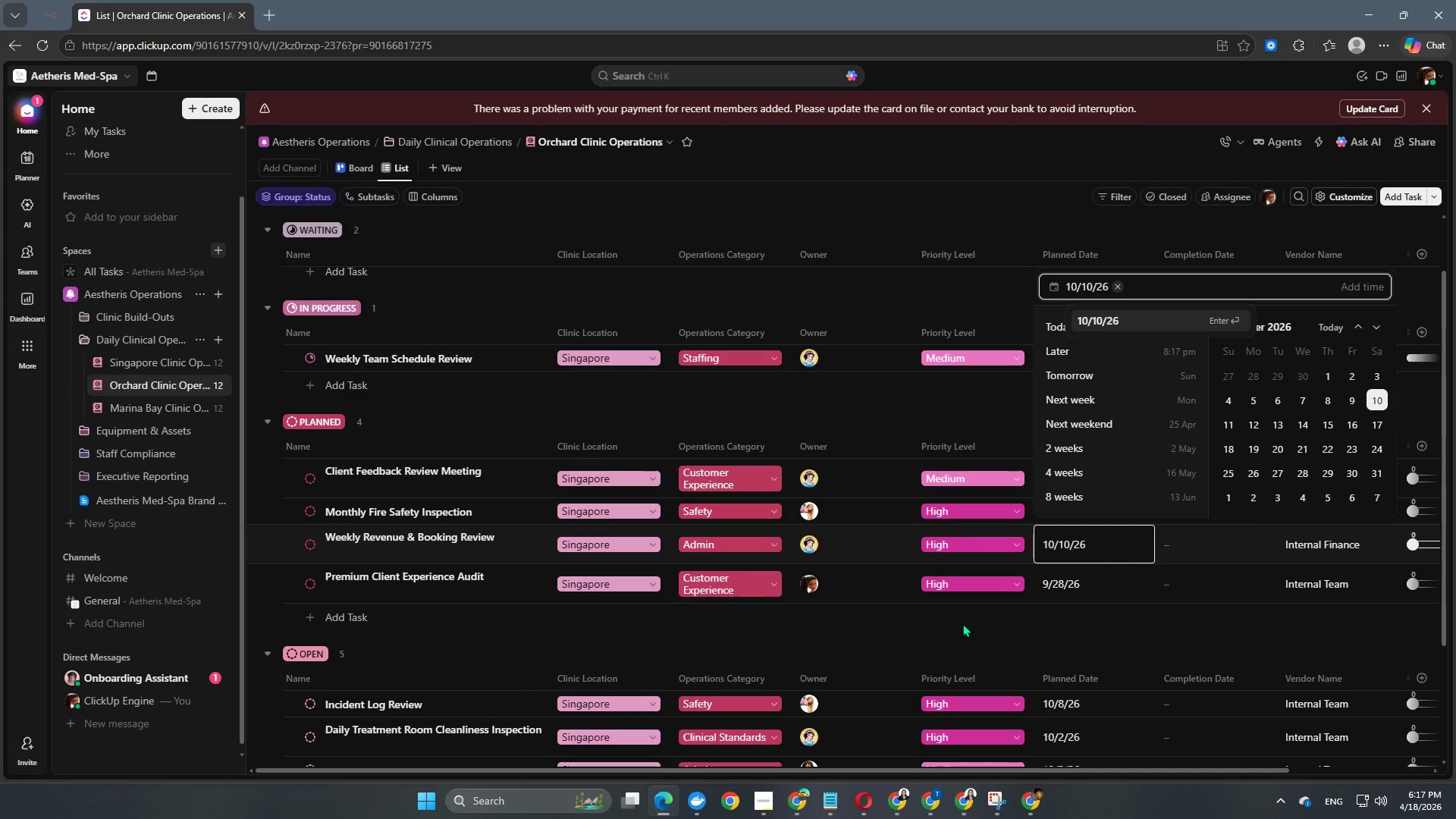 
double_click([962, 623])
 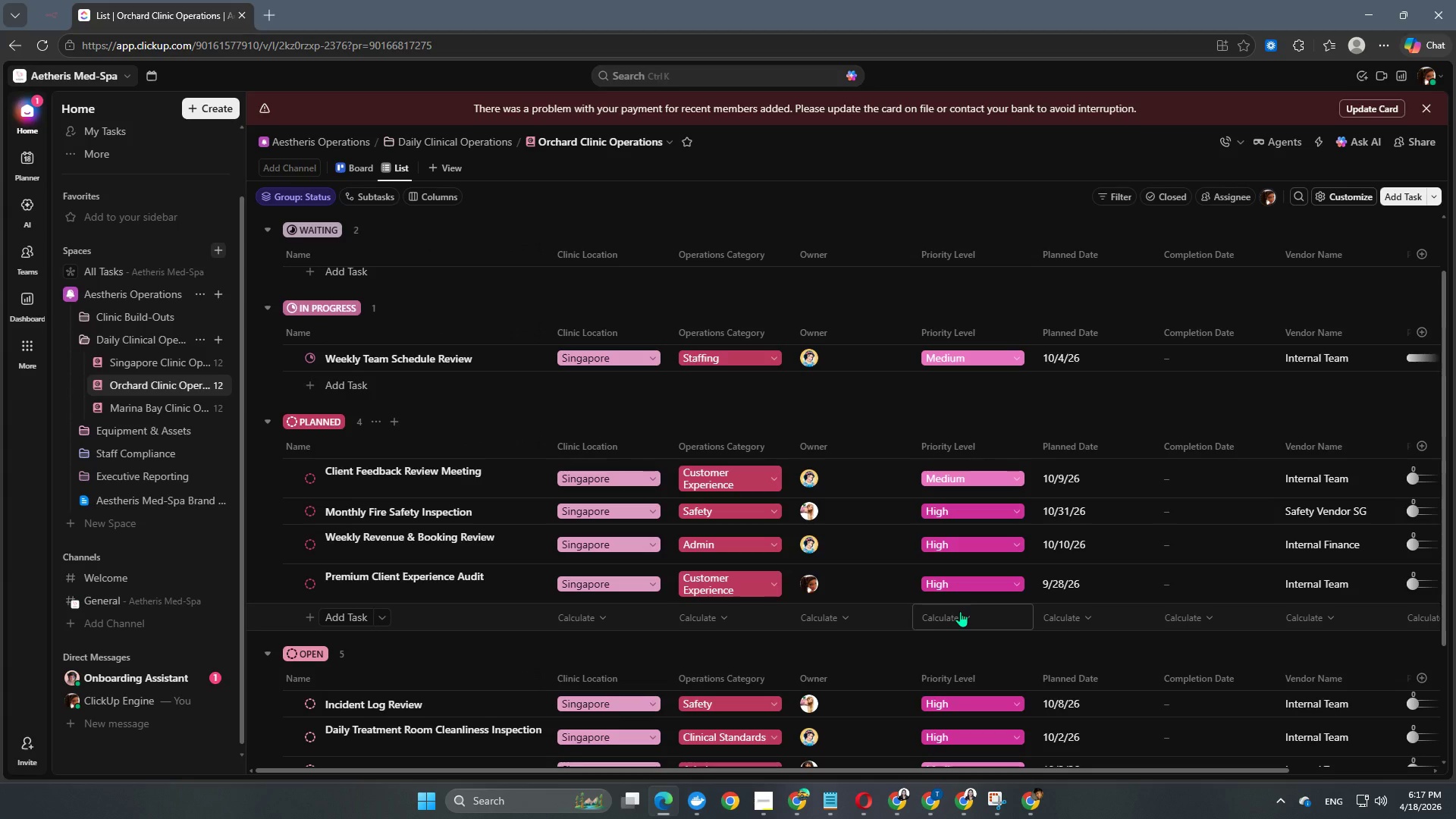 
scroll: coordinate [960, 611], scroll_direction: down, amount: 2.0
 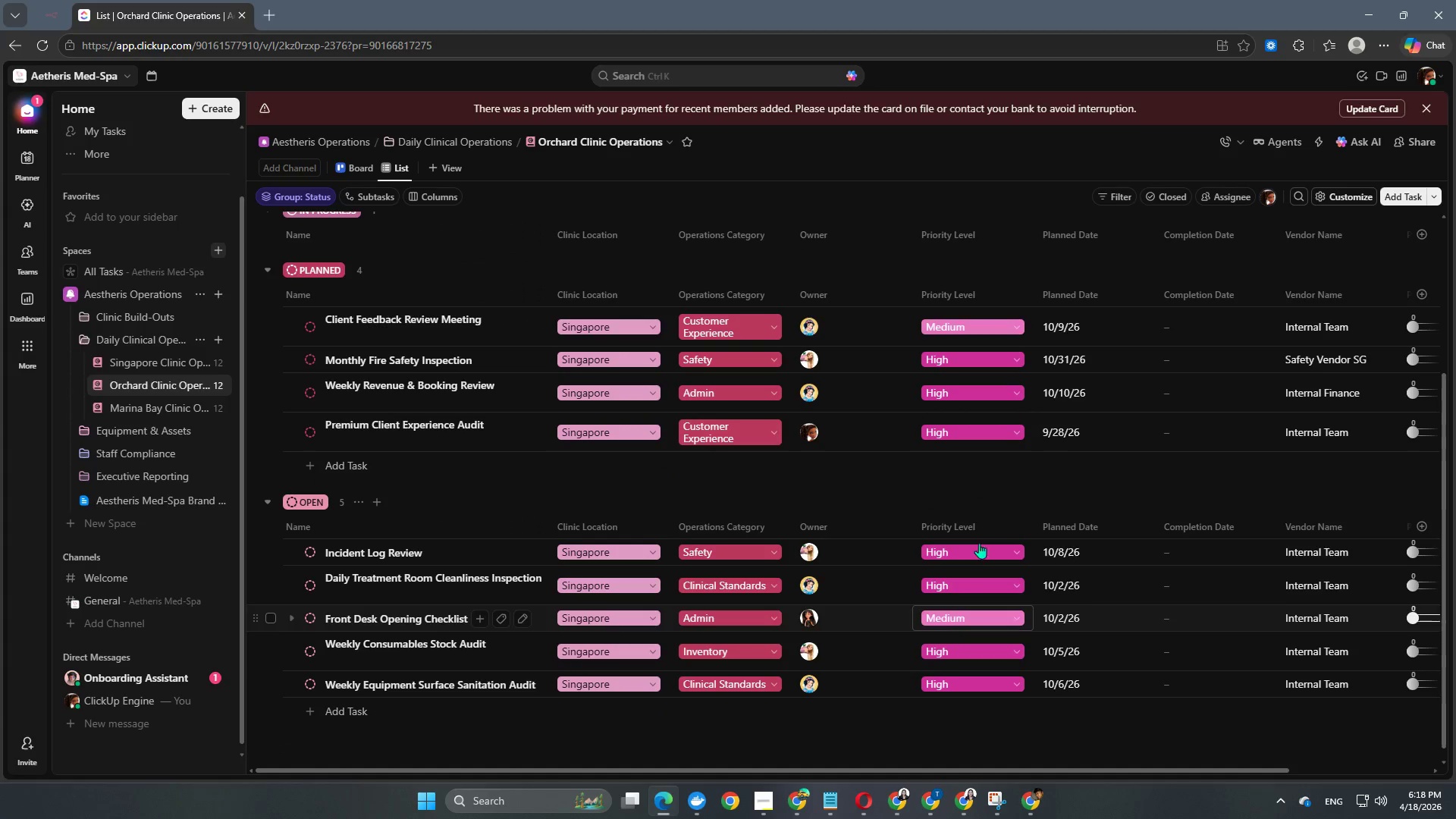 
wait(7.45)
 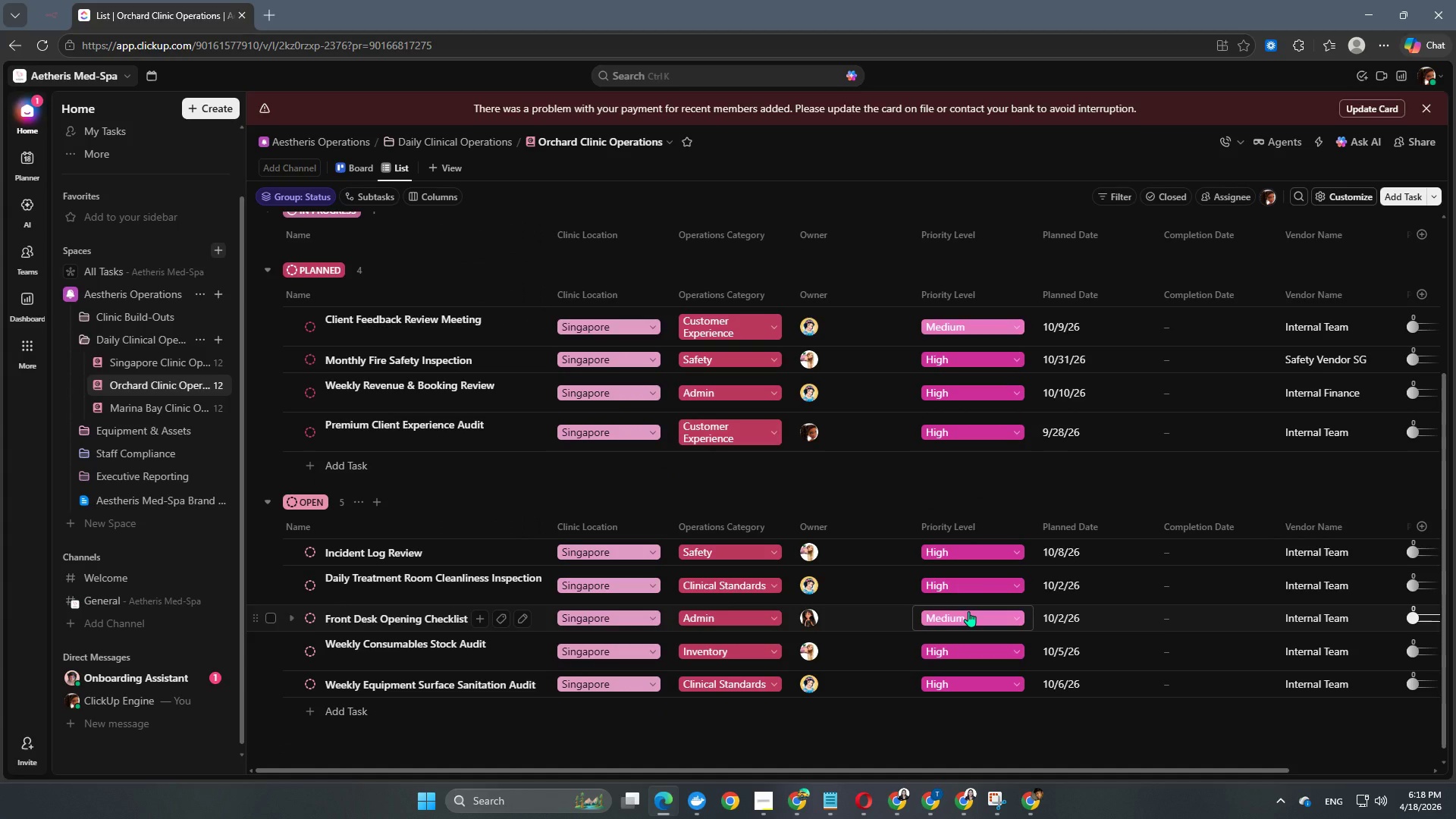 
left_click([1063, 440])
 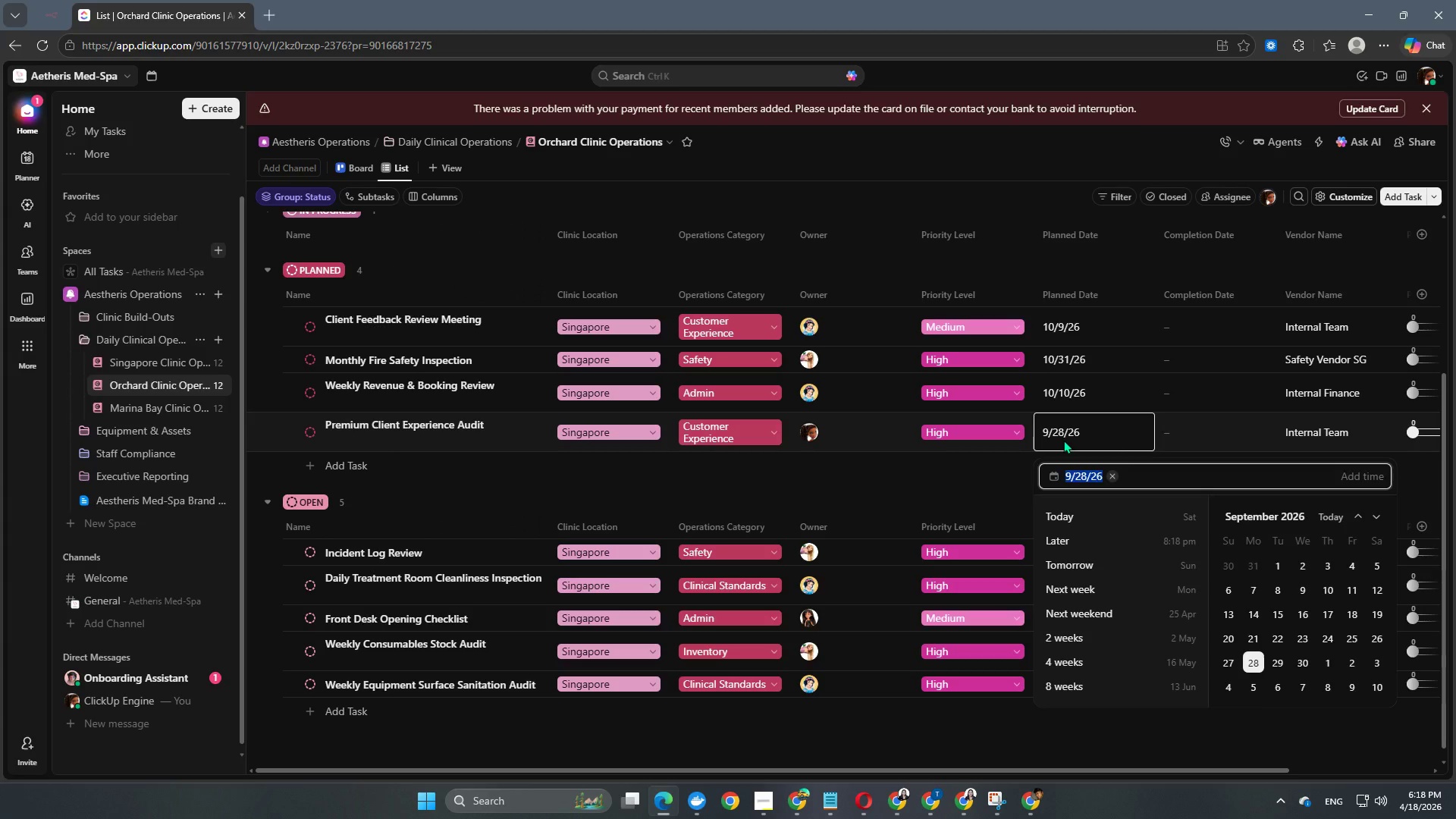 
key(Numpad2)
 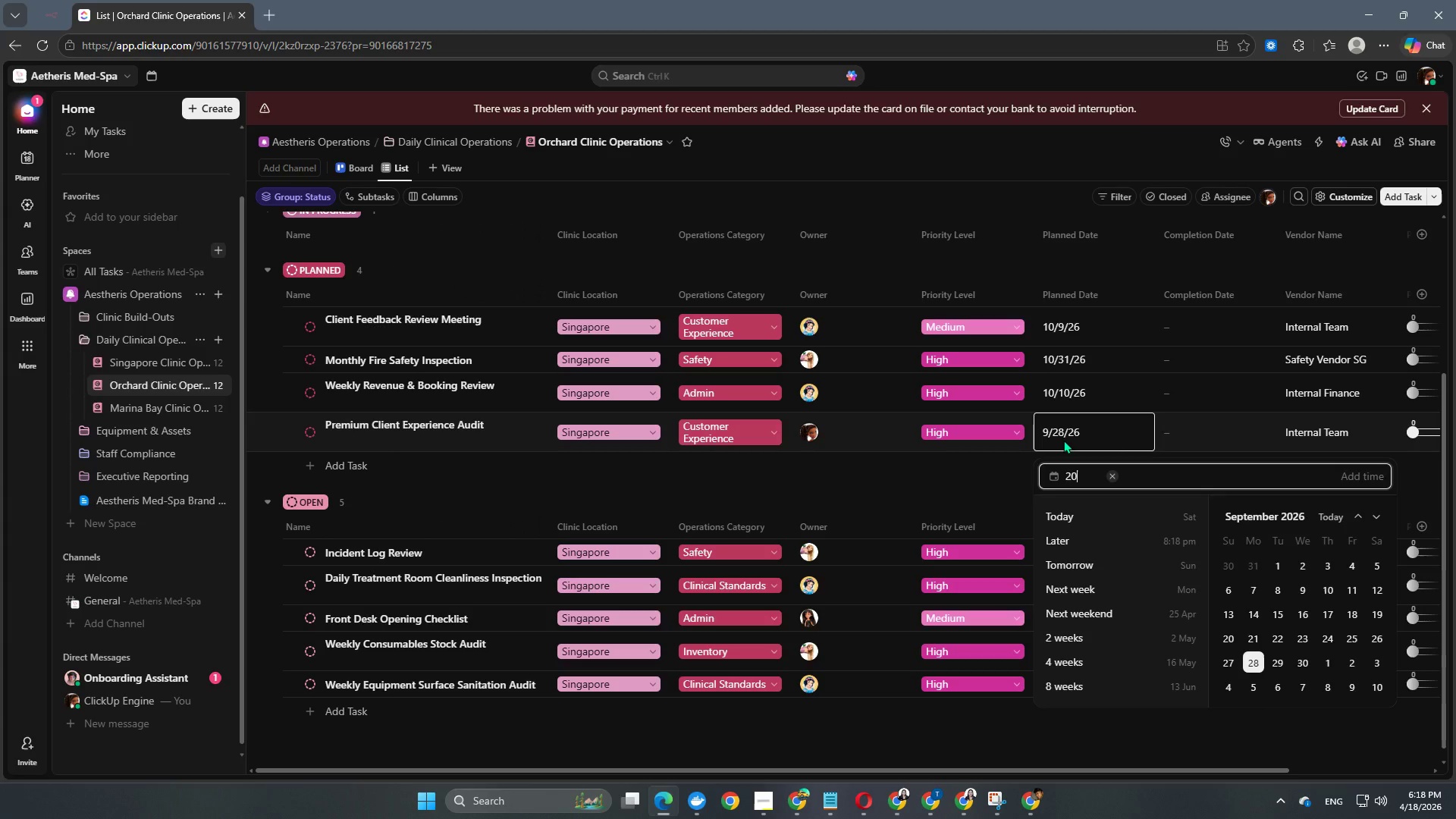 
key(Numpad0)
 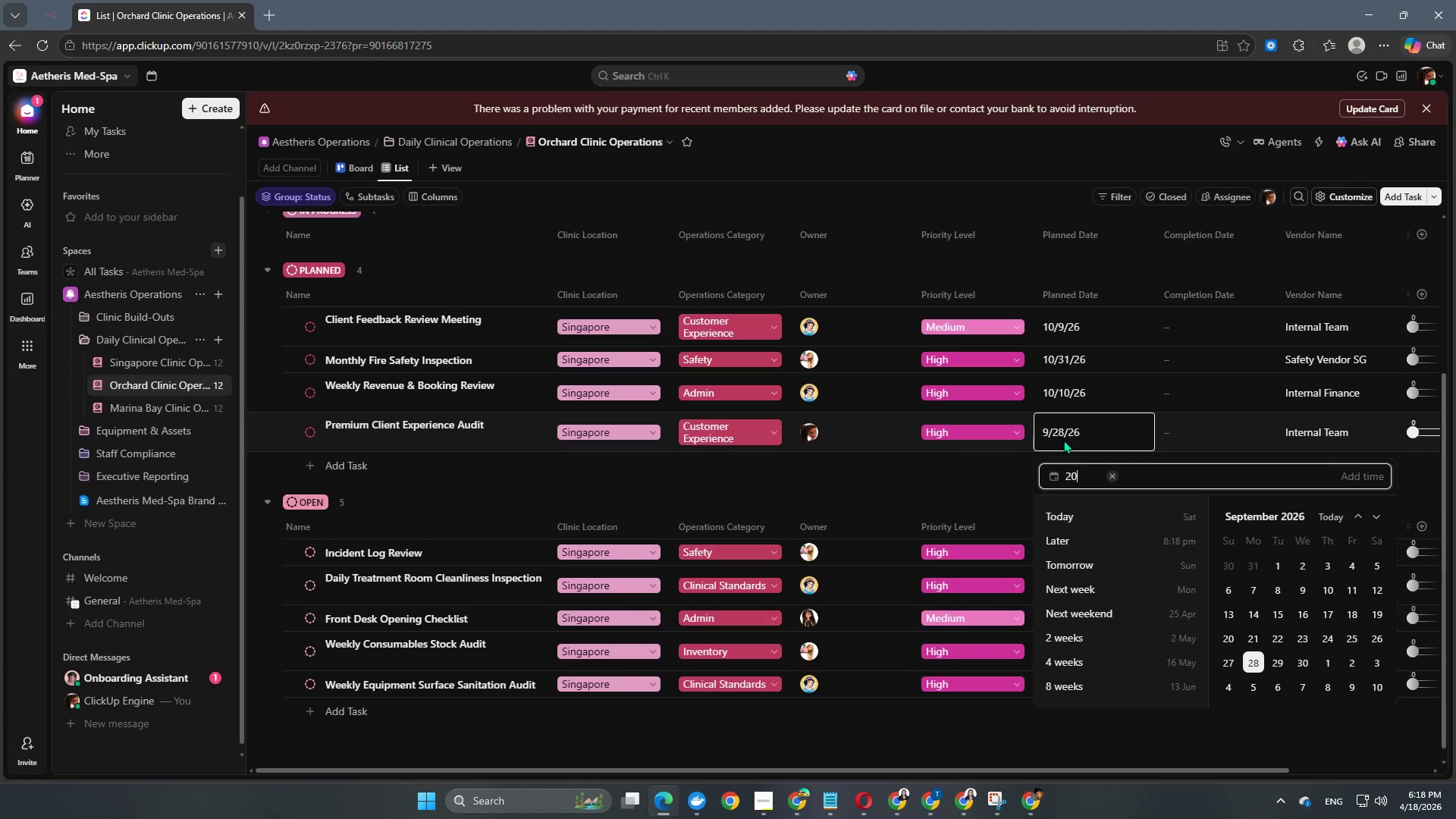 
key(Numpad2)
 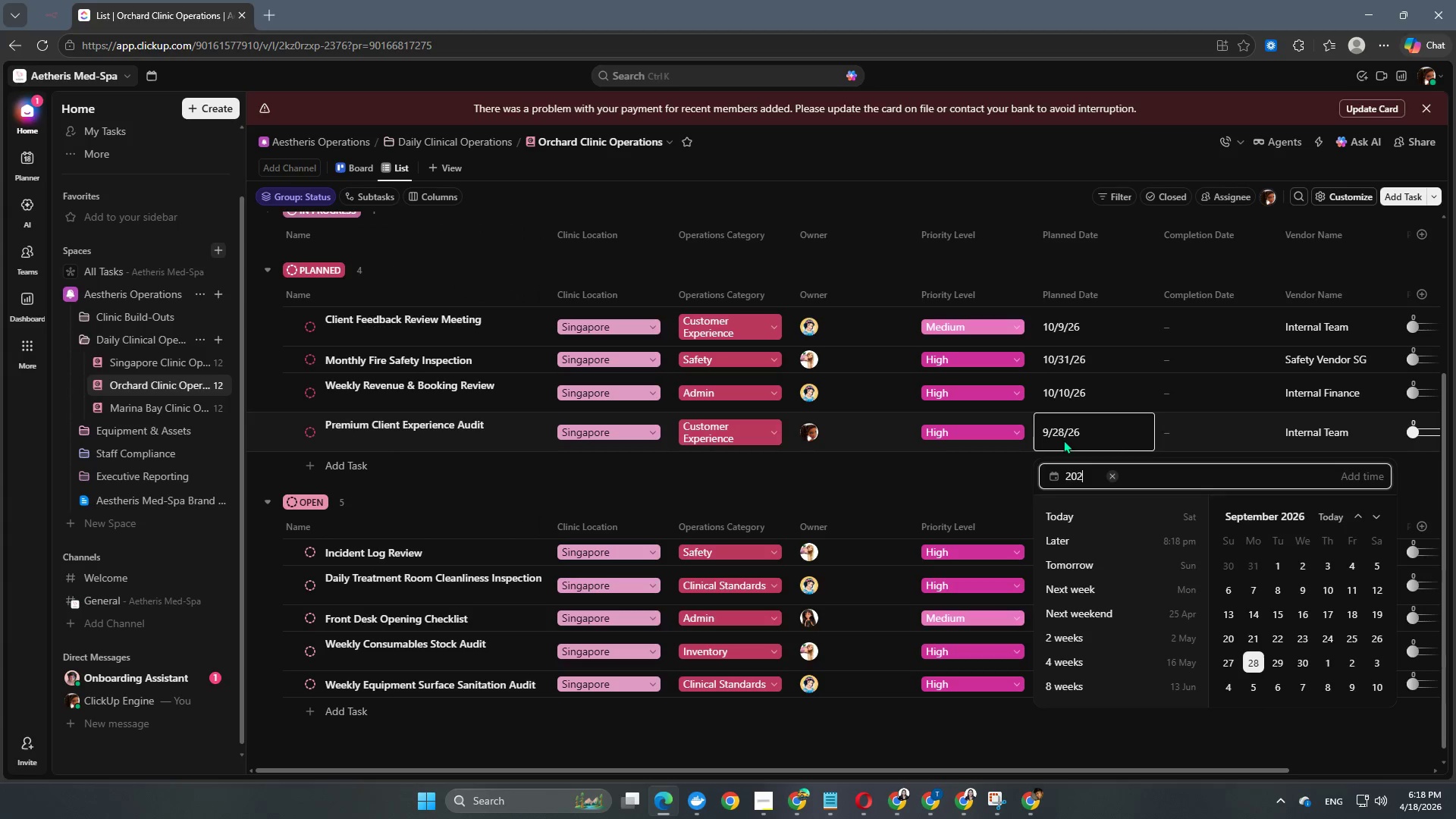 
key(Numpad6)
 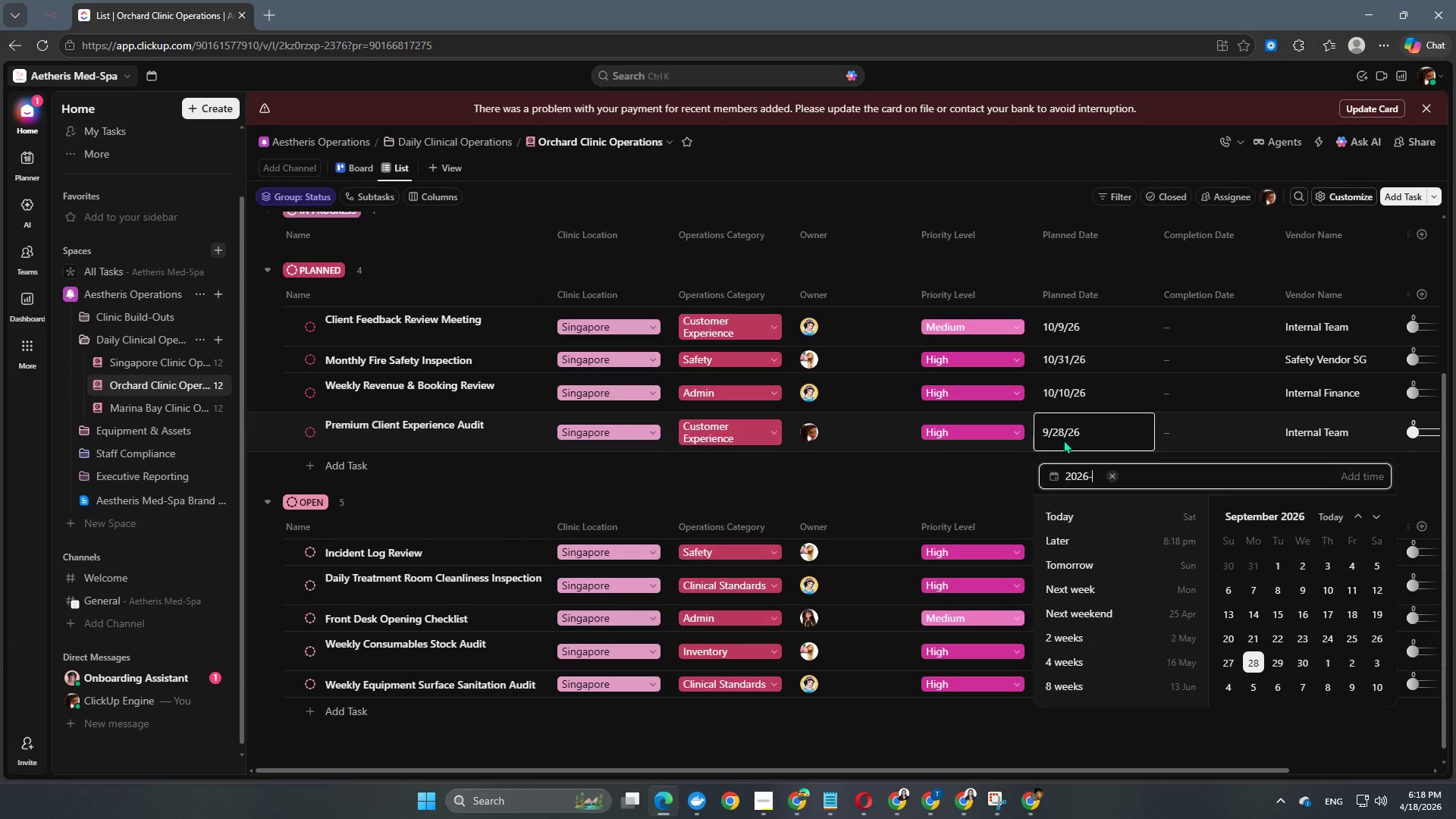 
key(NumpadSubtract)
 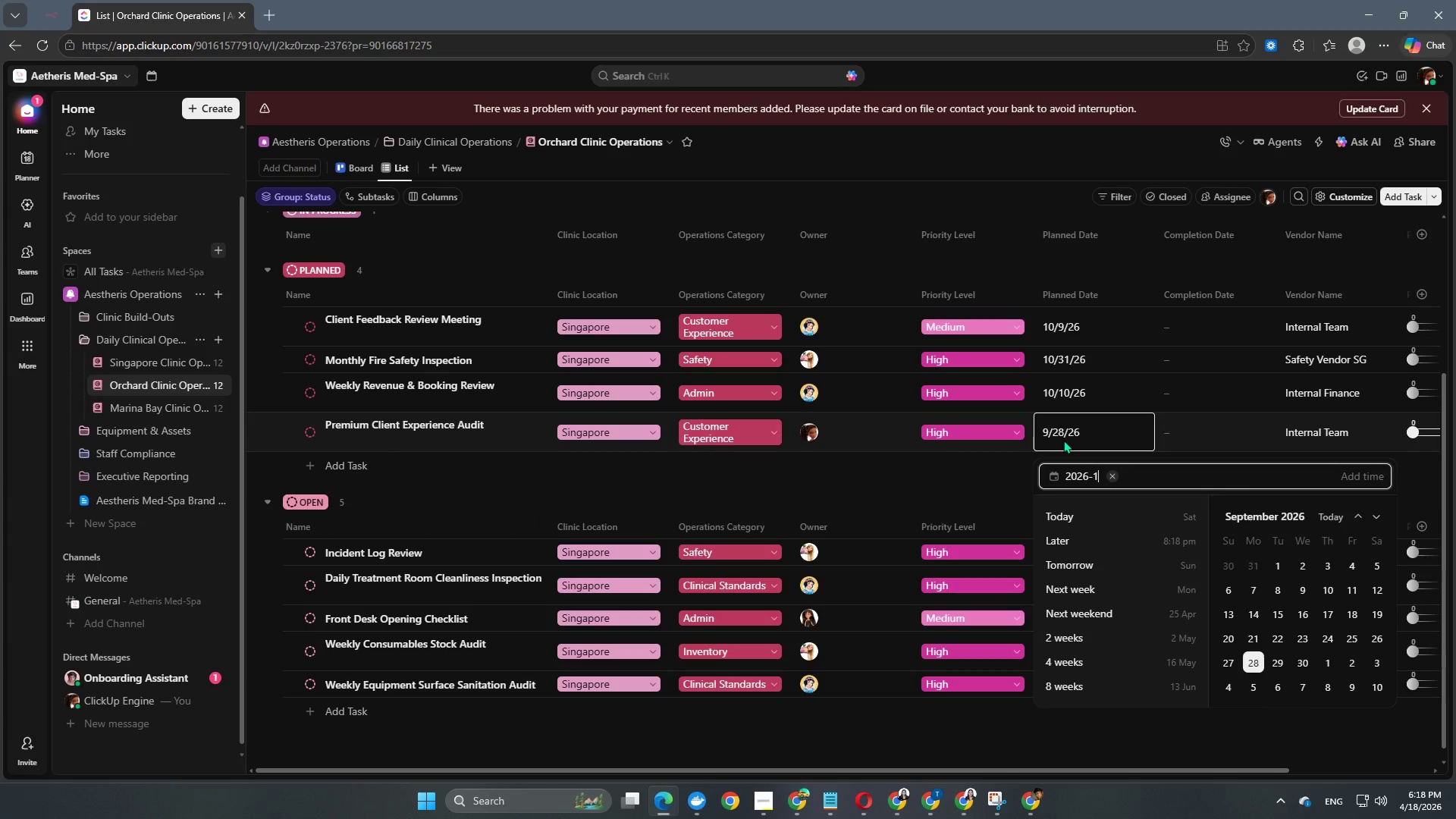 
key(Numpad1)
 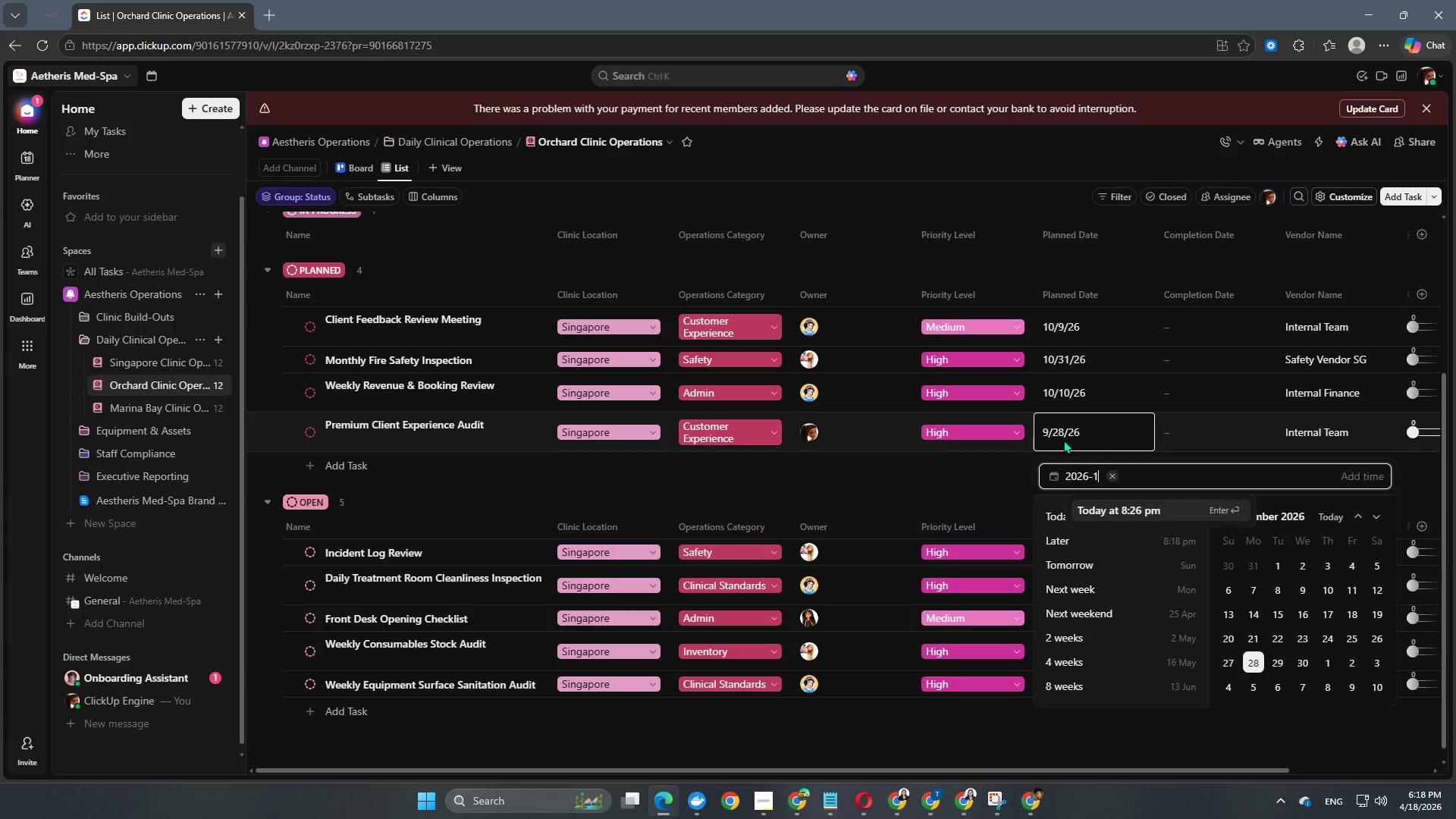 
key(Numpad0)
 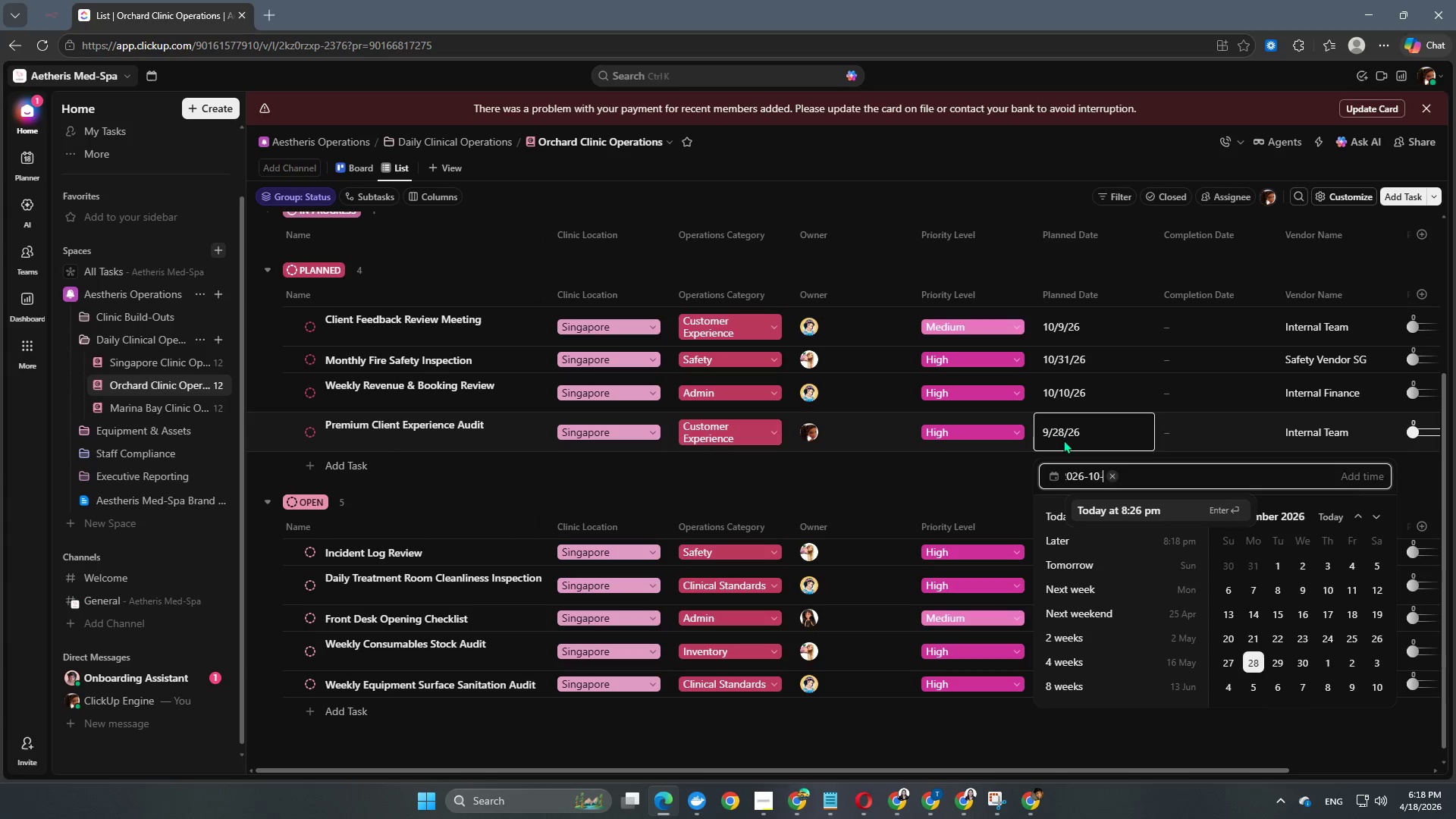 
key(NumpadSubtract)
 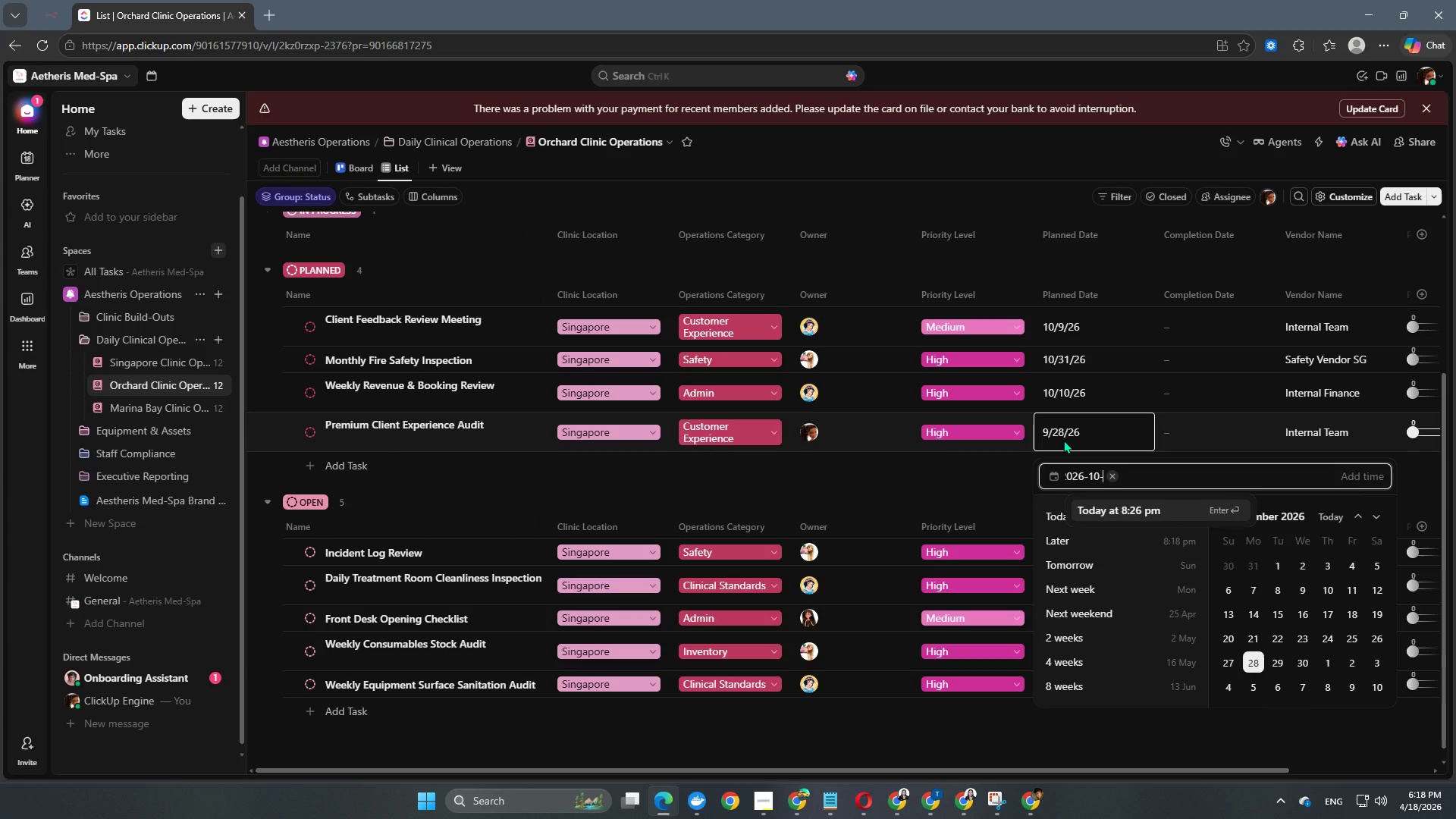 
key(Numpad1)
 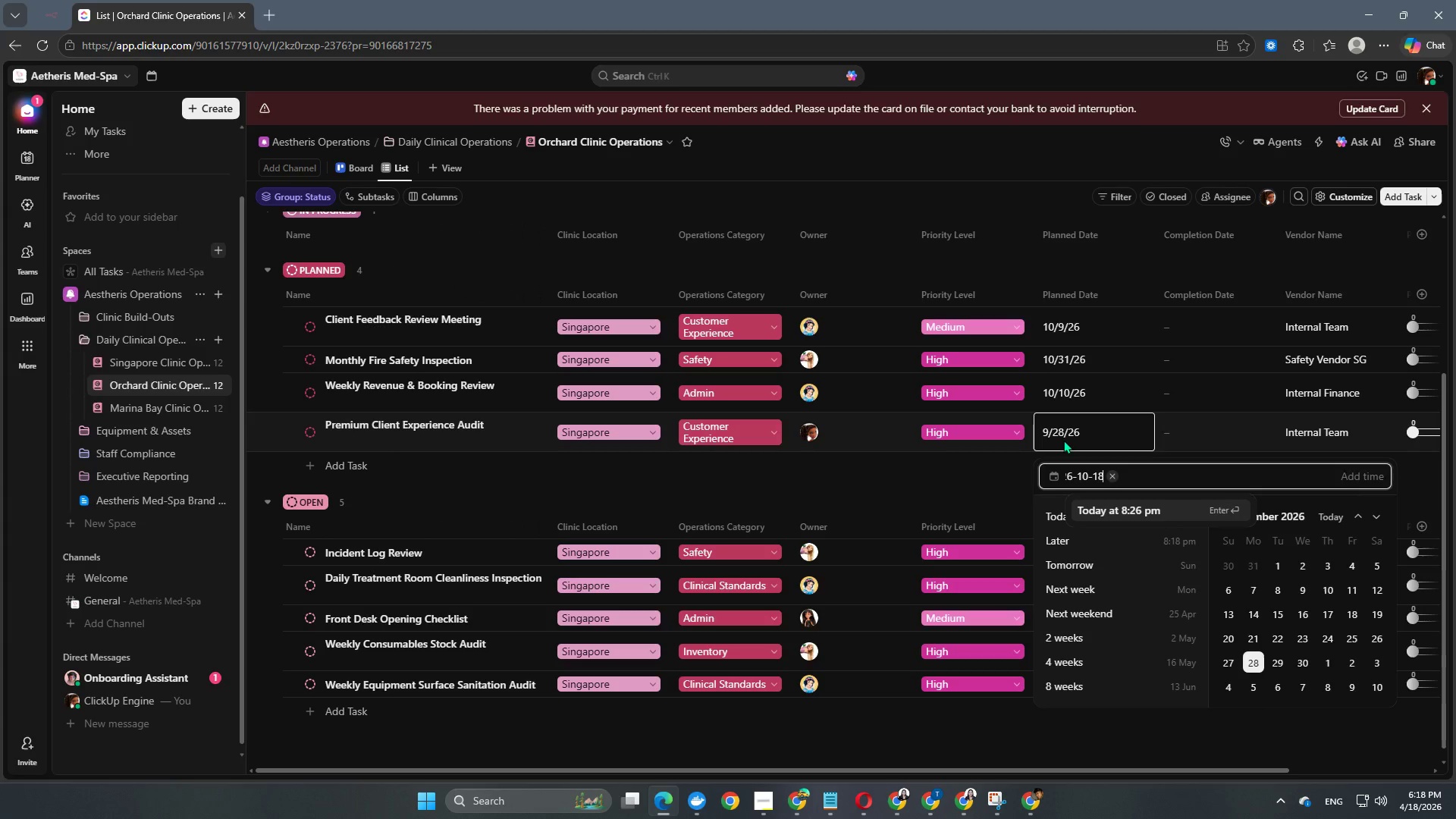 
key(Numpad8)
 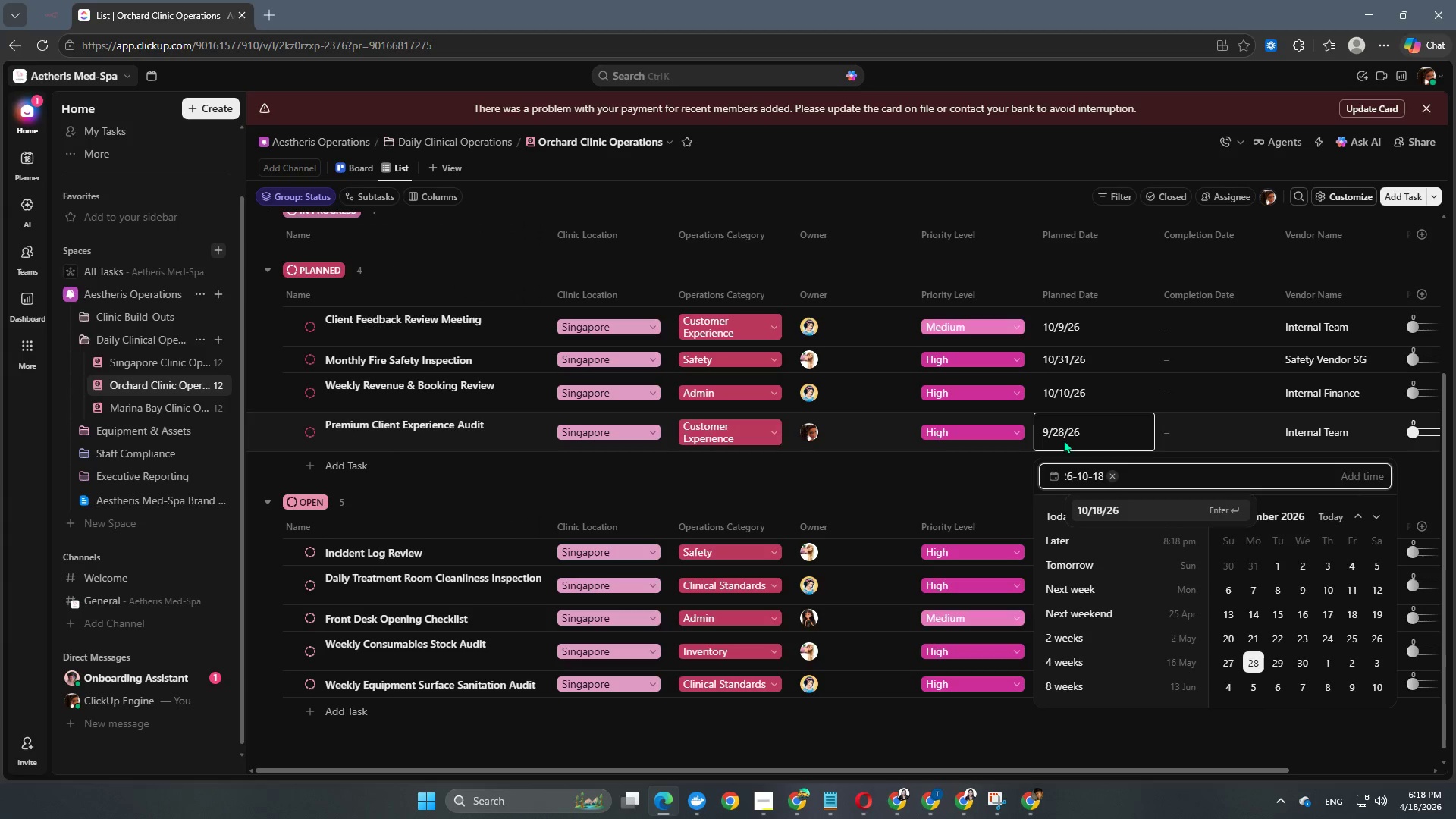 
key(NumpadEnter)
 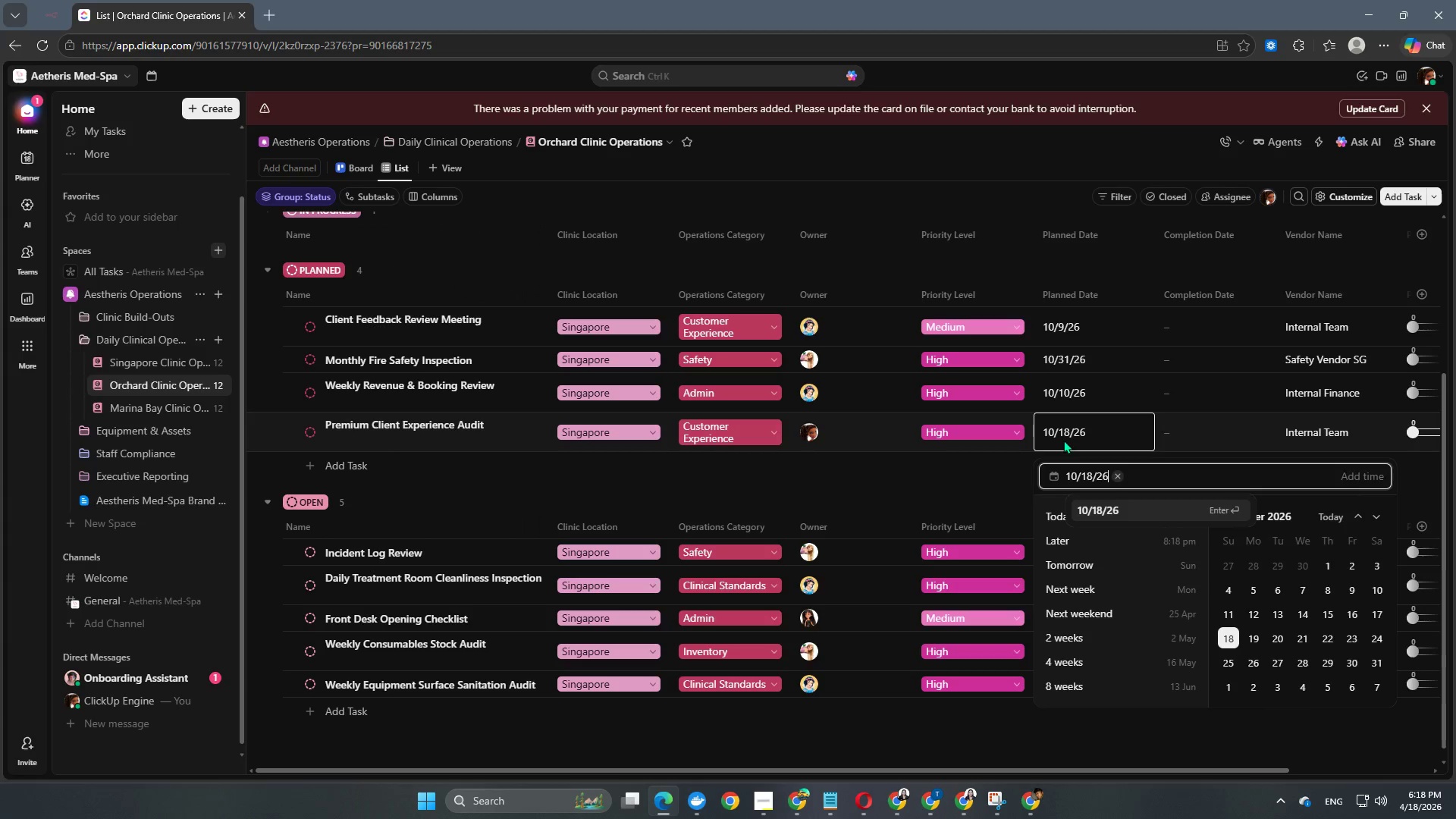 
key(NumpadEnter)
 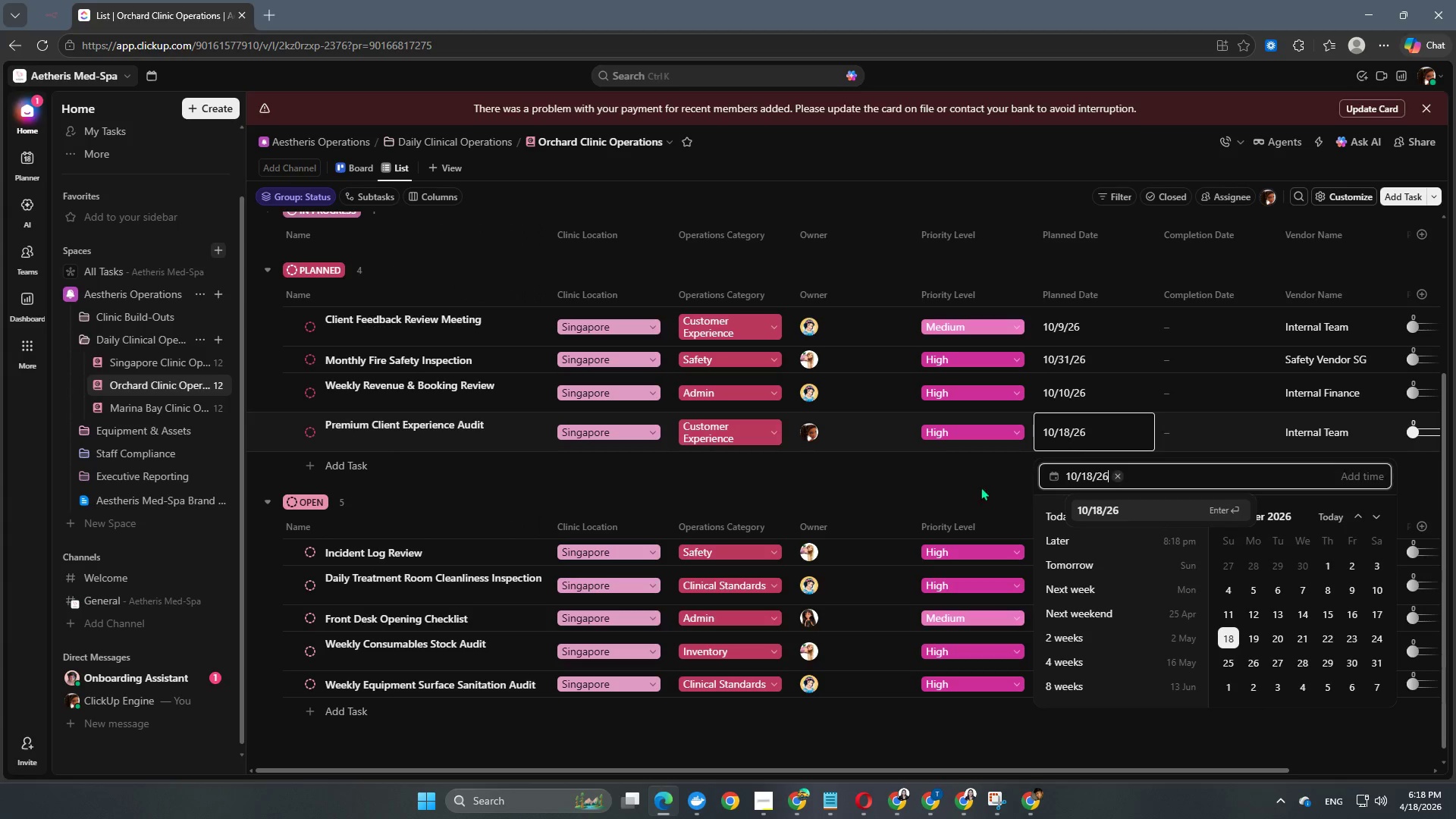 
left_click([965, 486])
 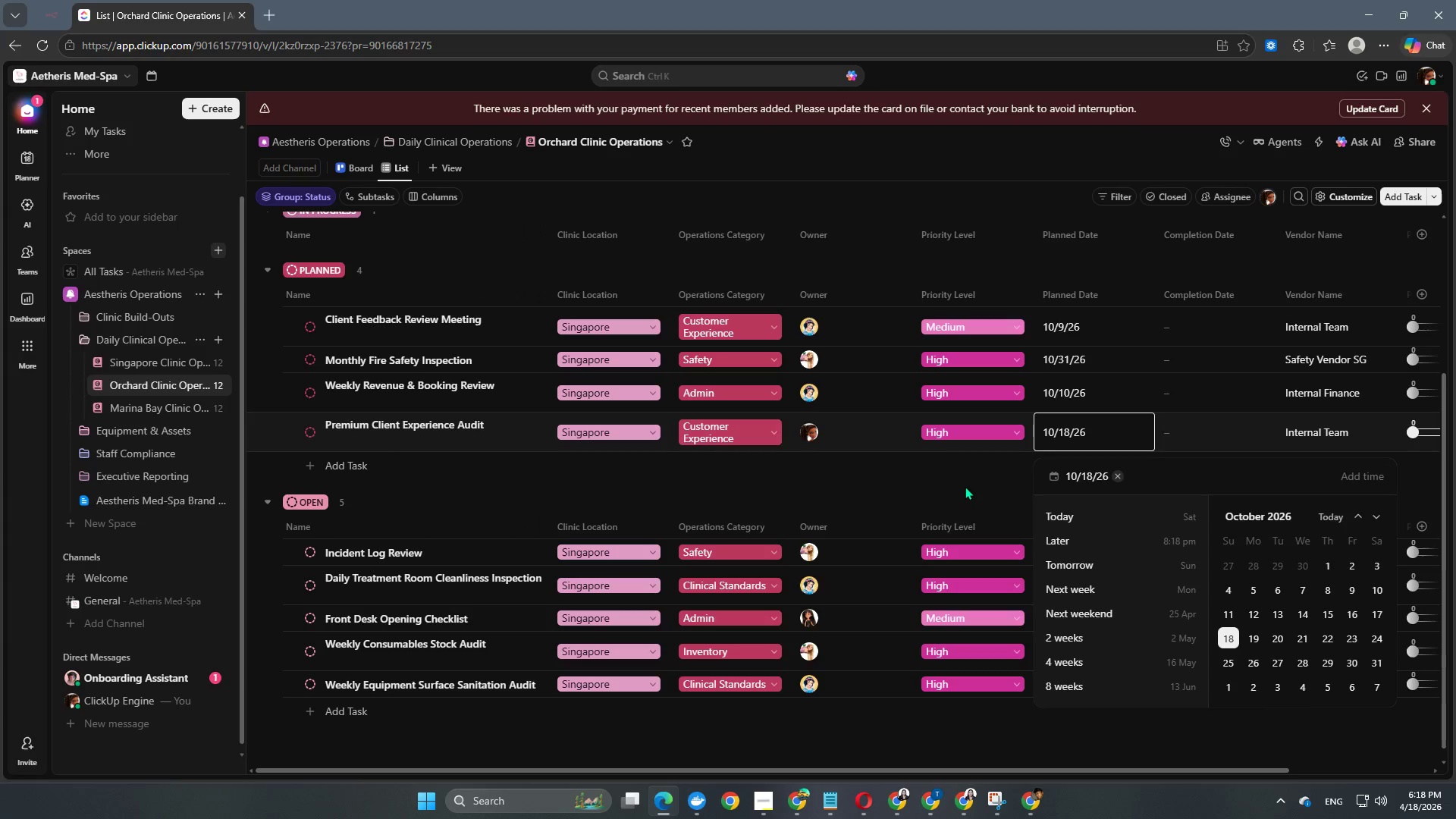 
left_click([965, 486])
 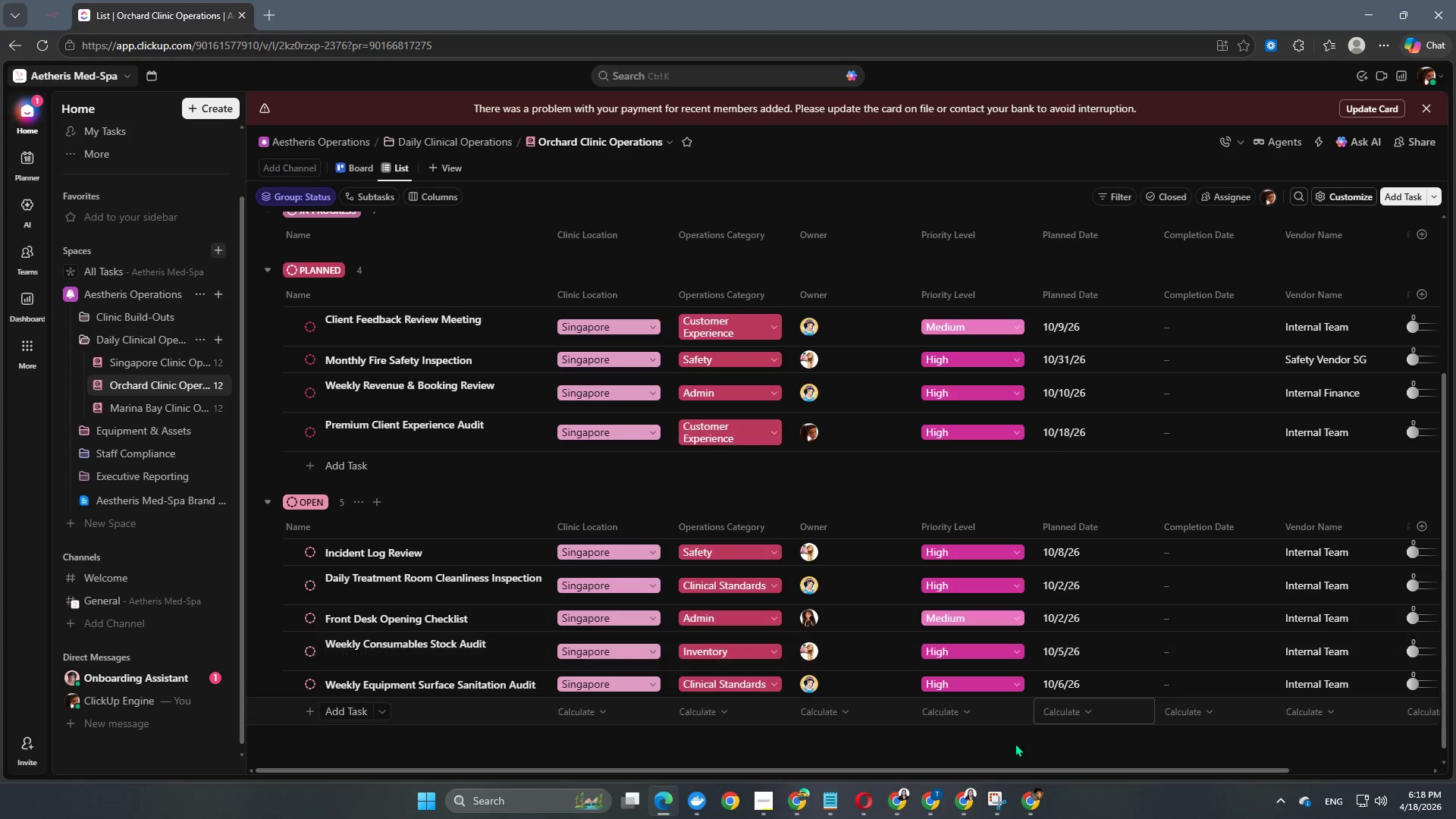 
left_click_drag(start_coordinate=[947, 767], to_coordinate=[1275, 742])
 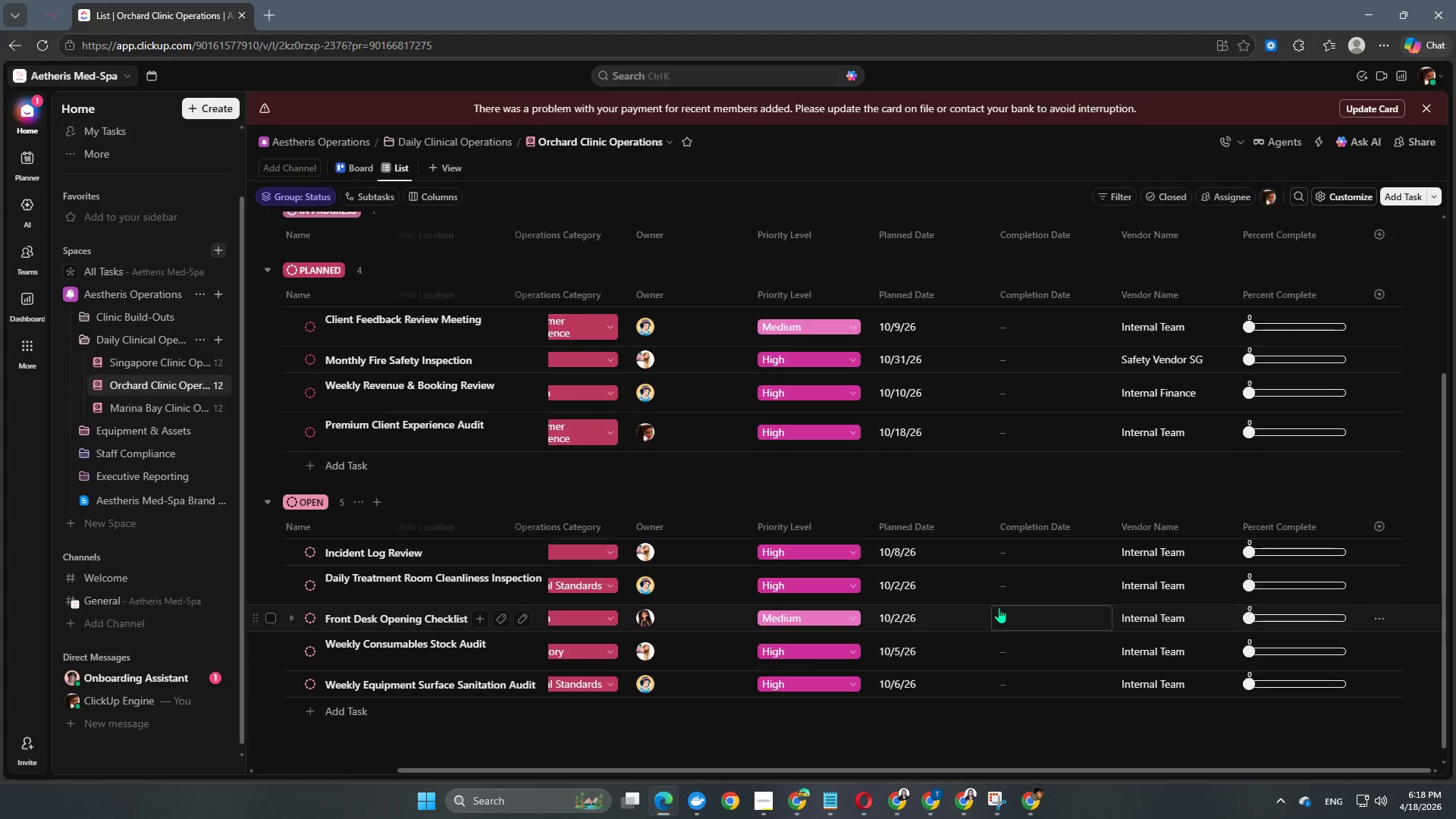 
scroll: coordinate [877, 607], scroll_direction: down, amount: 1.0
 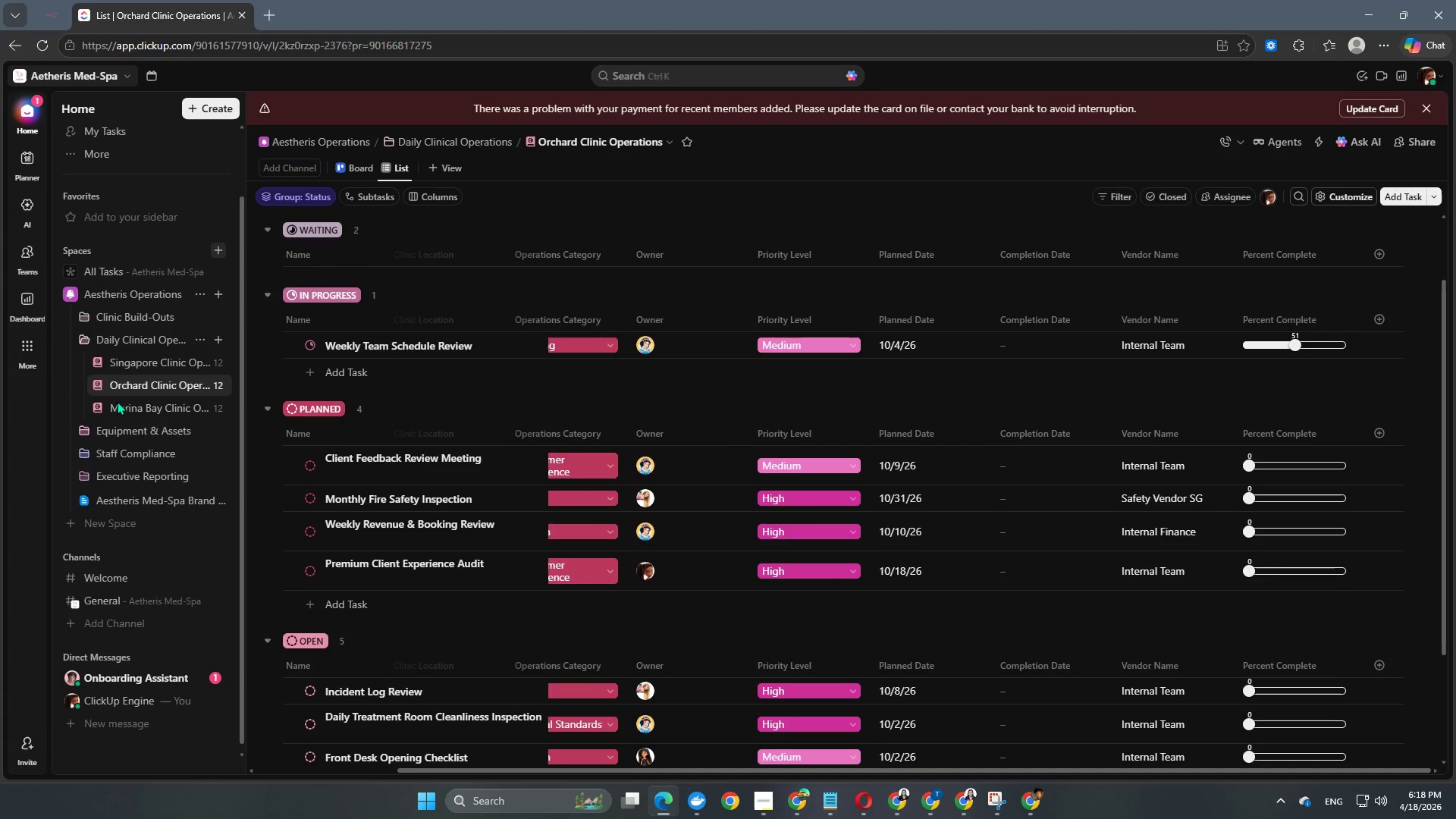 
left_click([121, 404])
 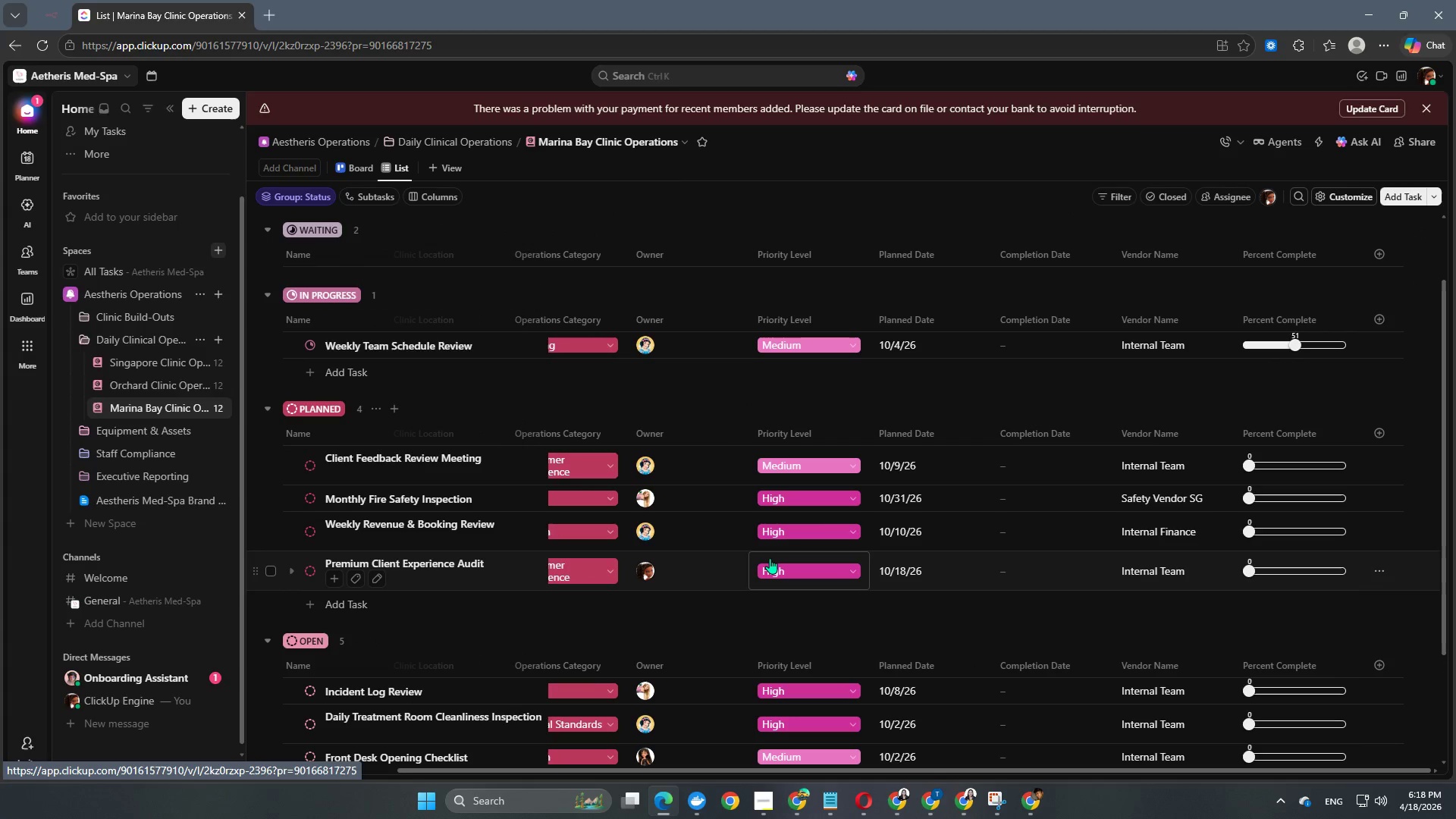 
mouse_move([754, 532])
 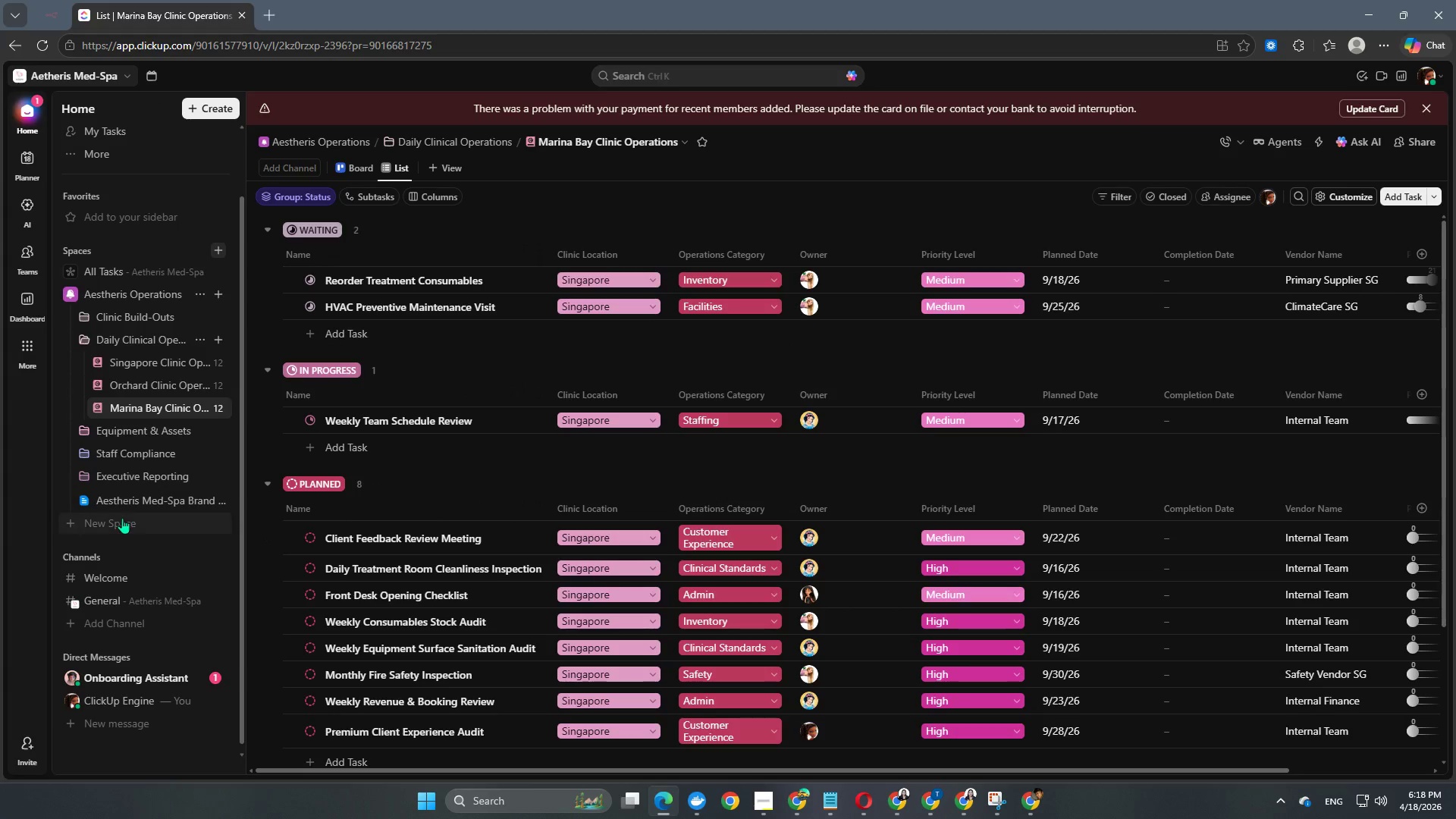 
left_click([87, 472])
 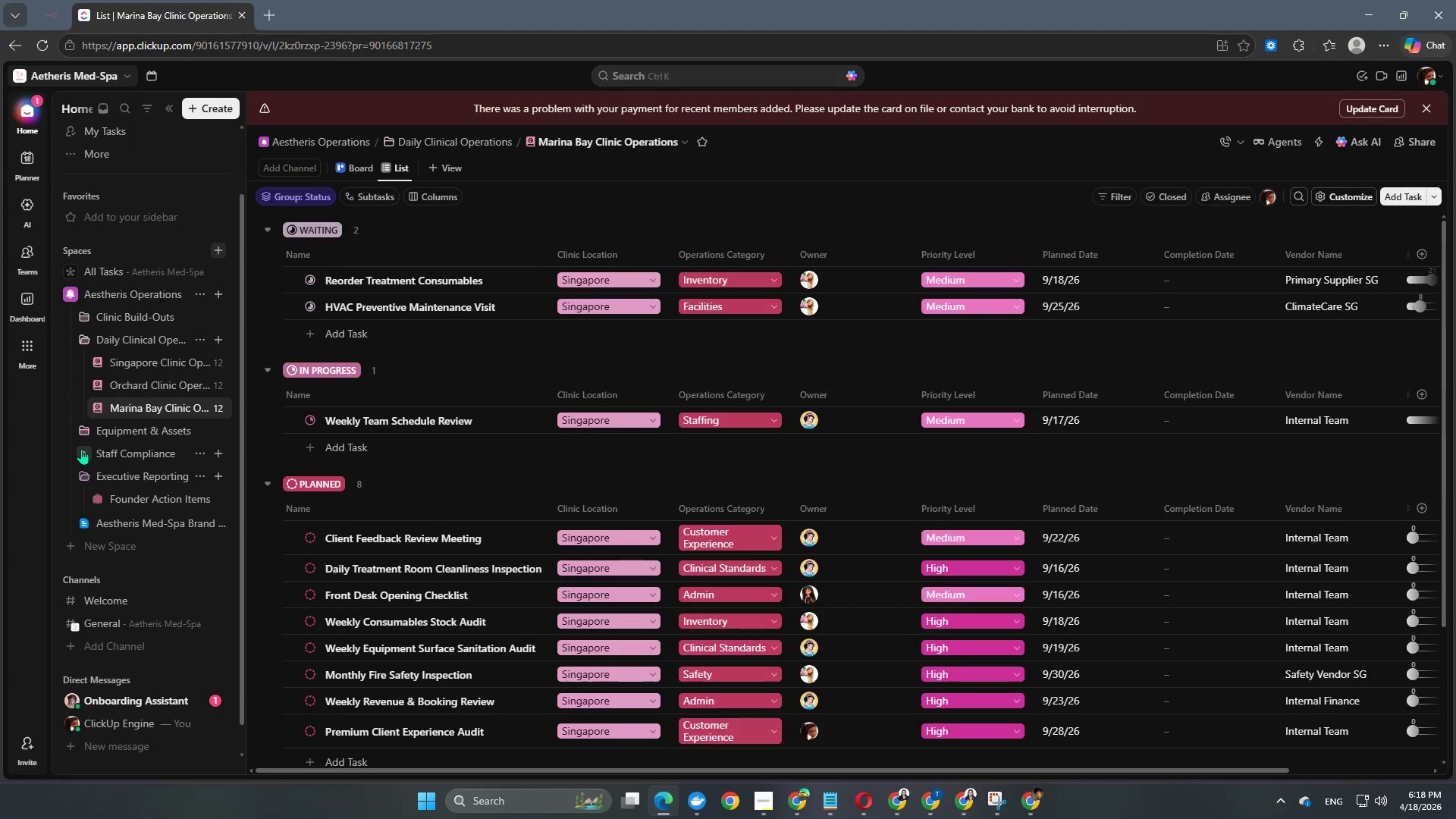 
left_click([81, 448])
 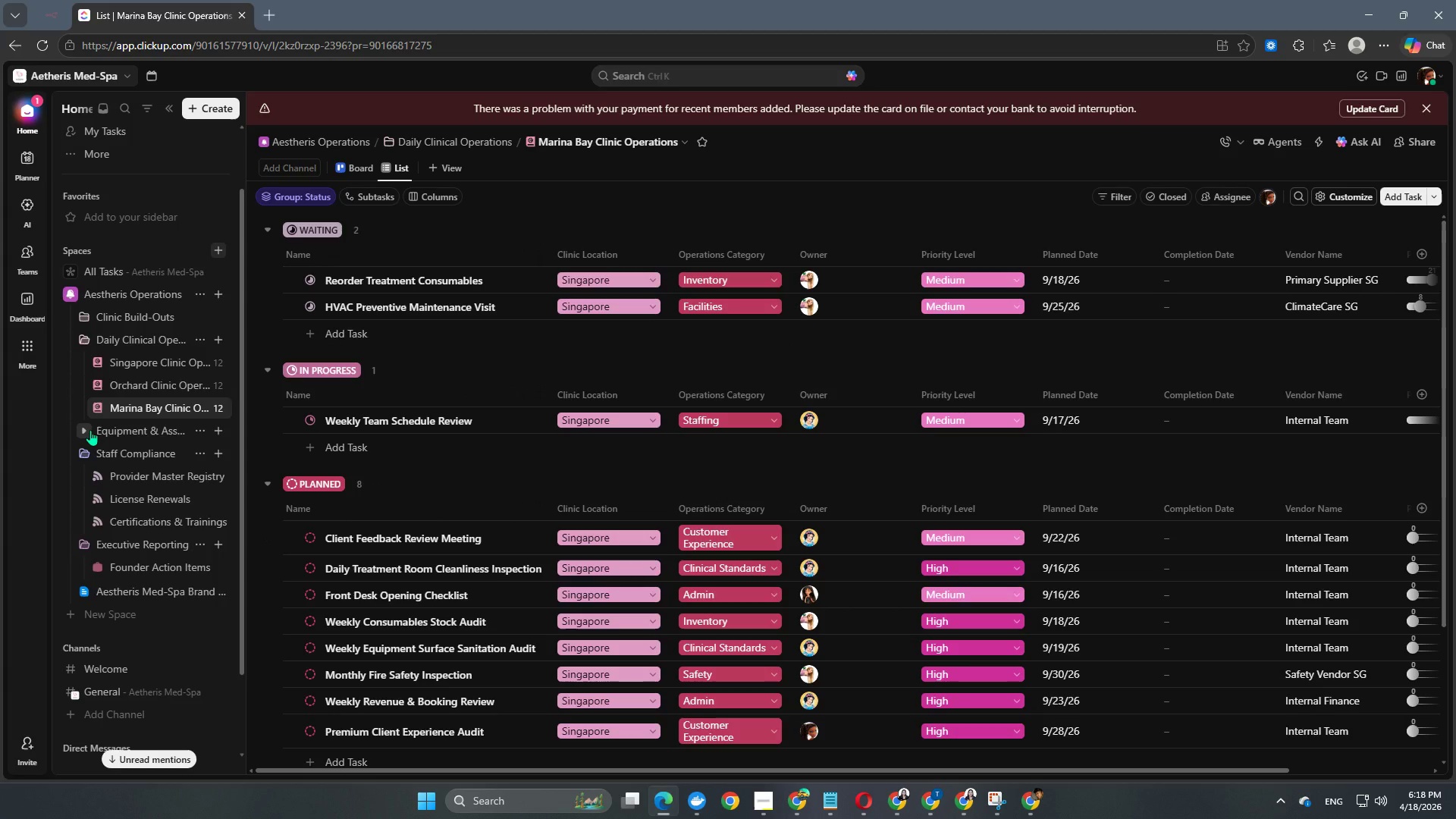 
left_click([89, 430])
 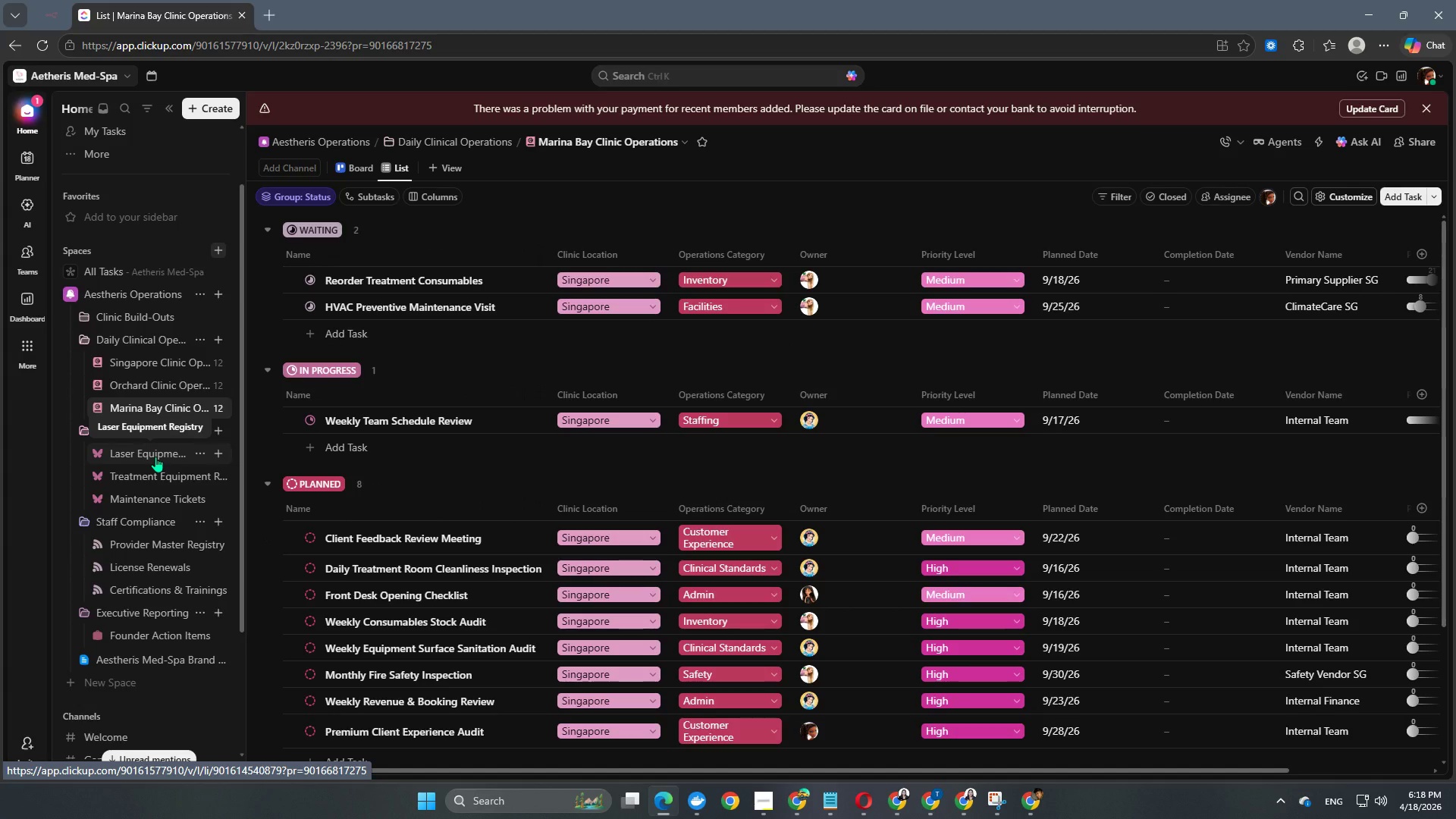 
wait(5.34)
 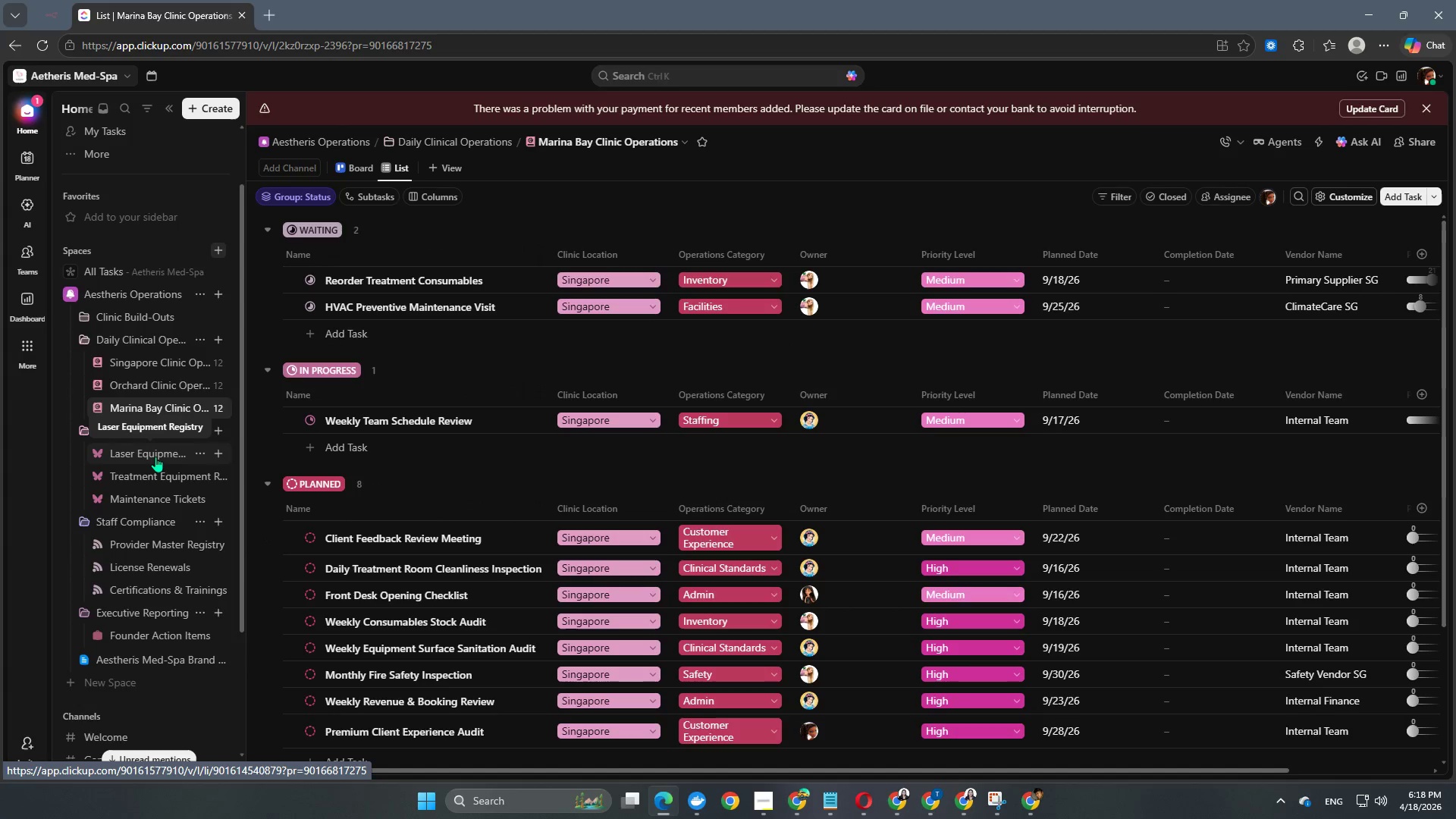 
scroll: coordinate [160, 484], scroll_direction: up, amount: 4.0
 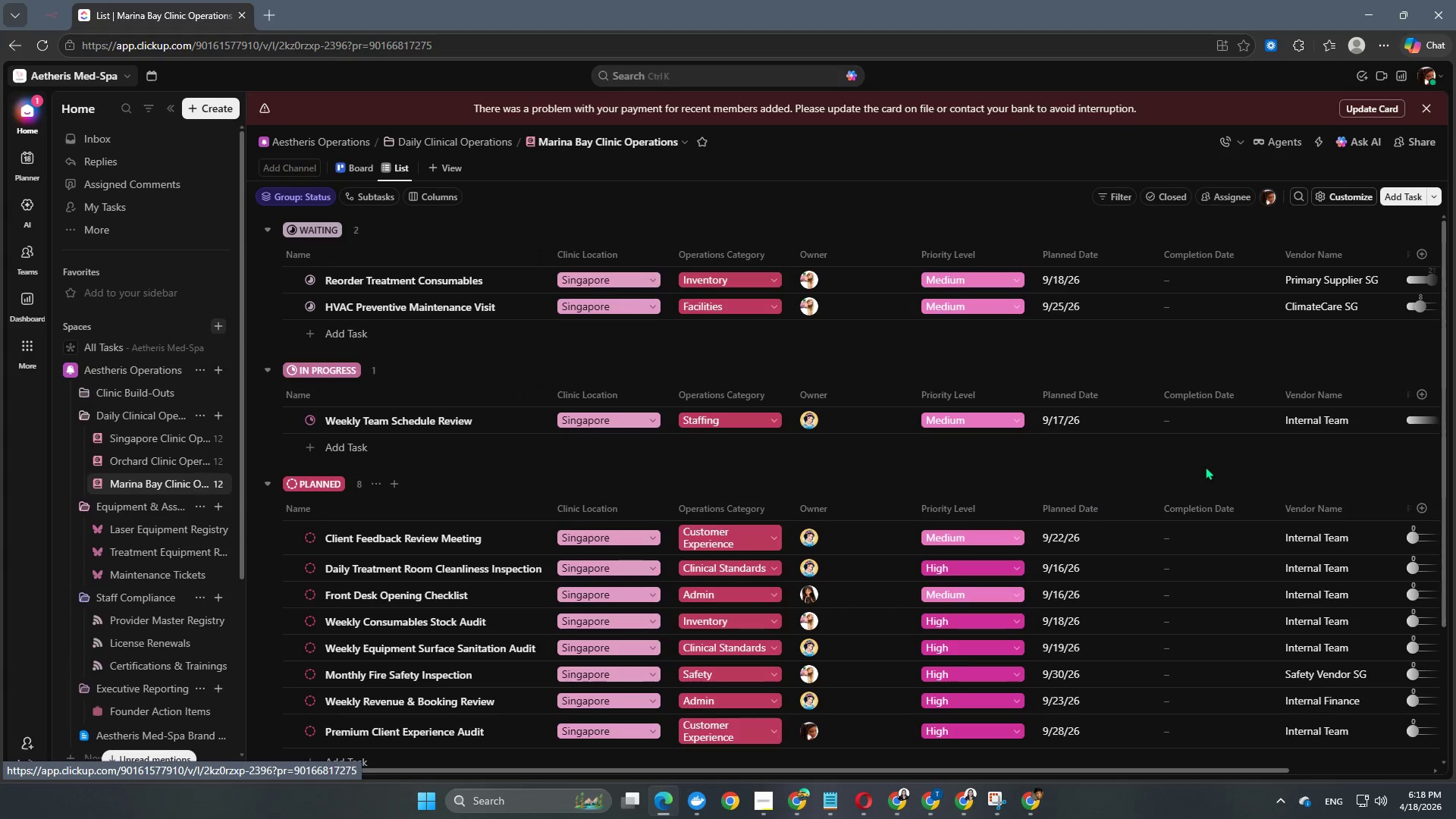 
scroll: coordinate [1057, 505], scroll_direction: down, amount: 7.0
 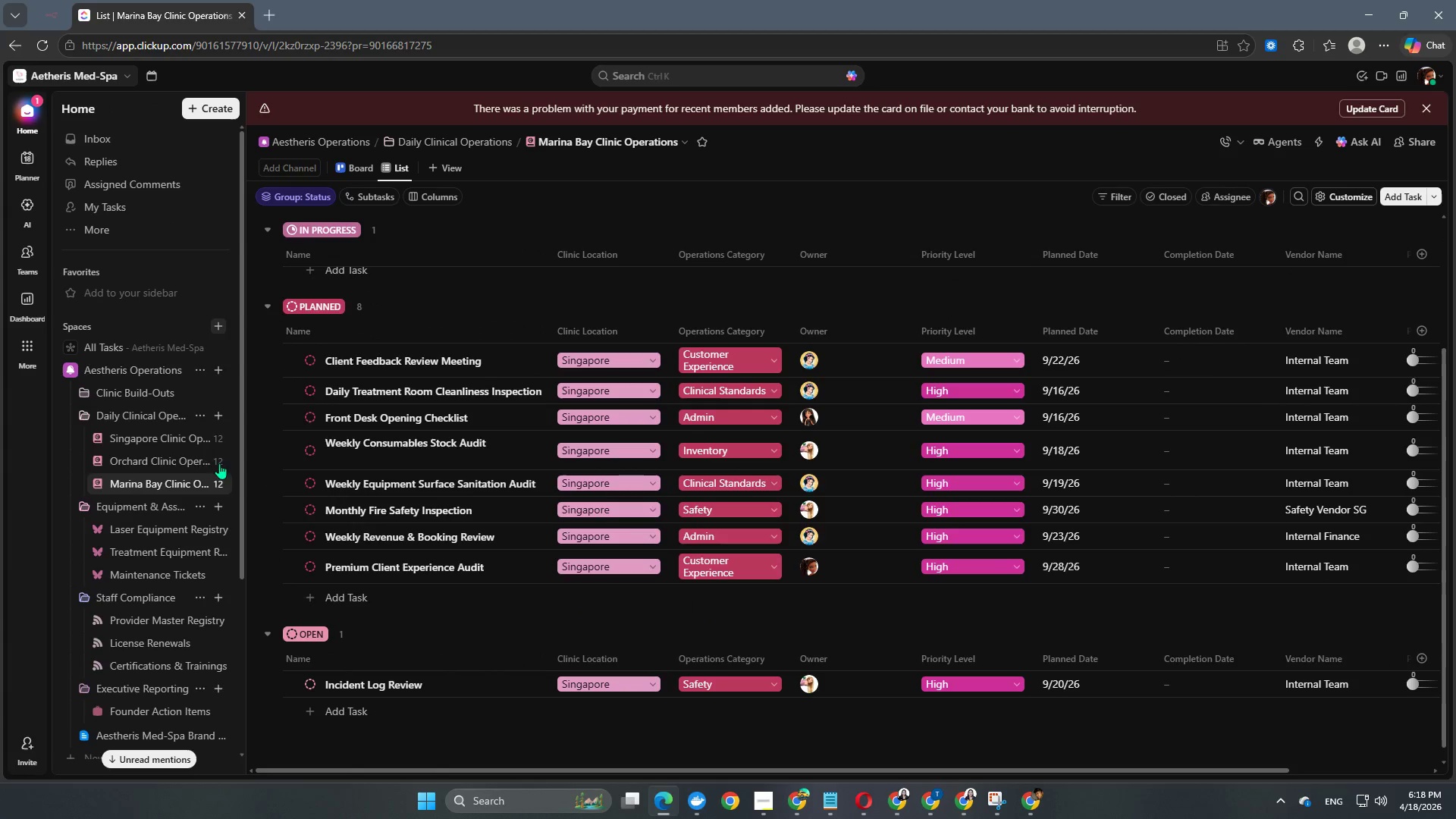 
scroll: coordinate [684, 472], scroll_direction: up, amount: 4.0
 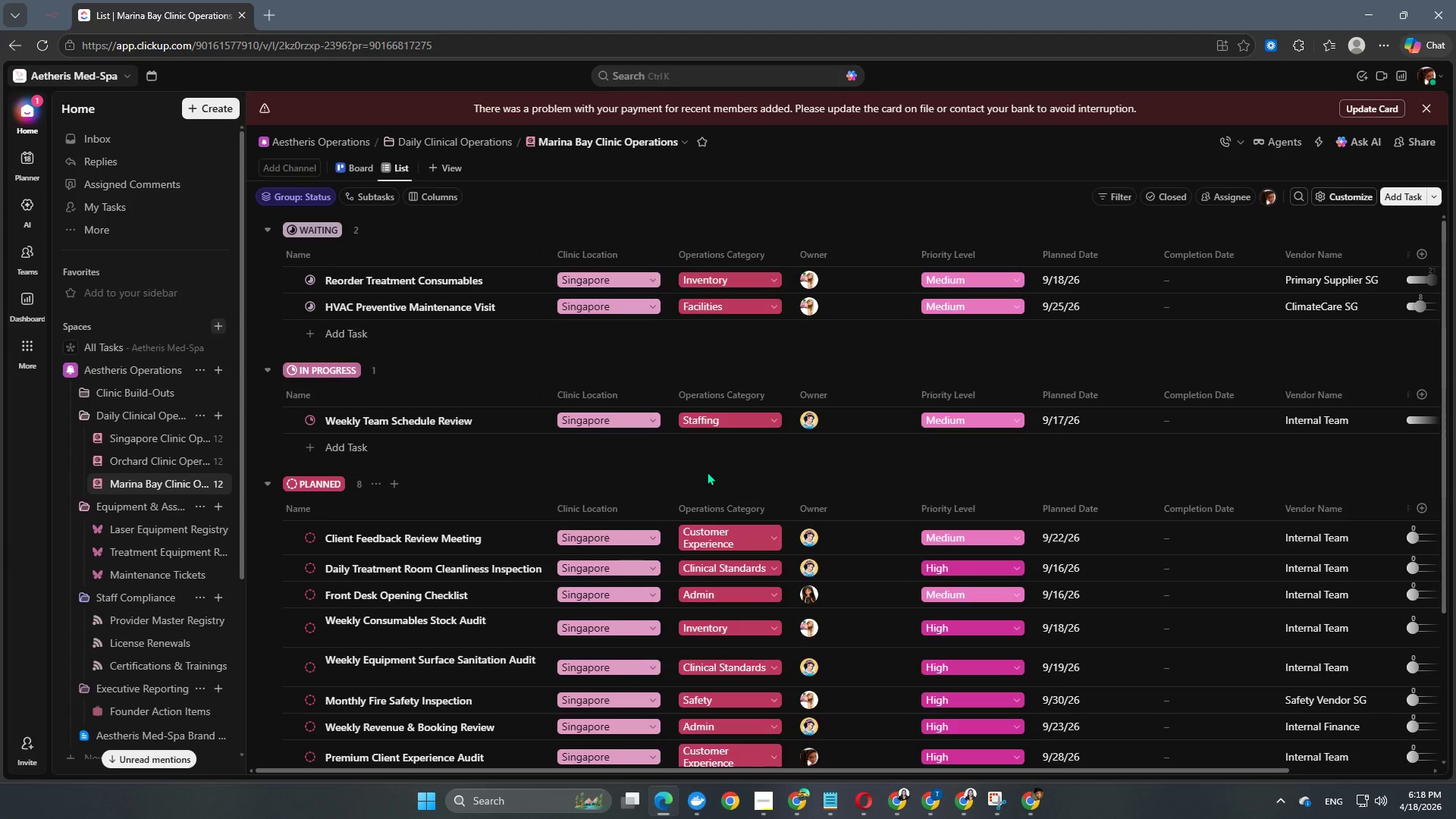 
wait(6.36)
 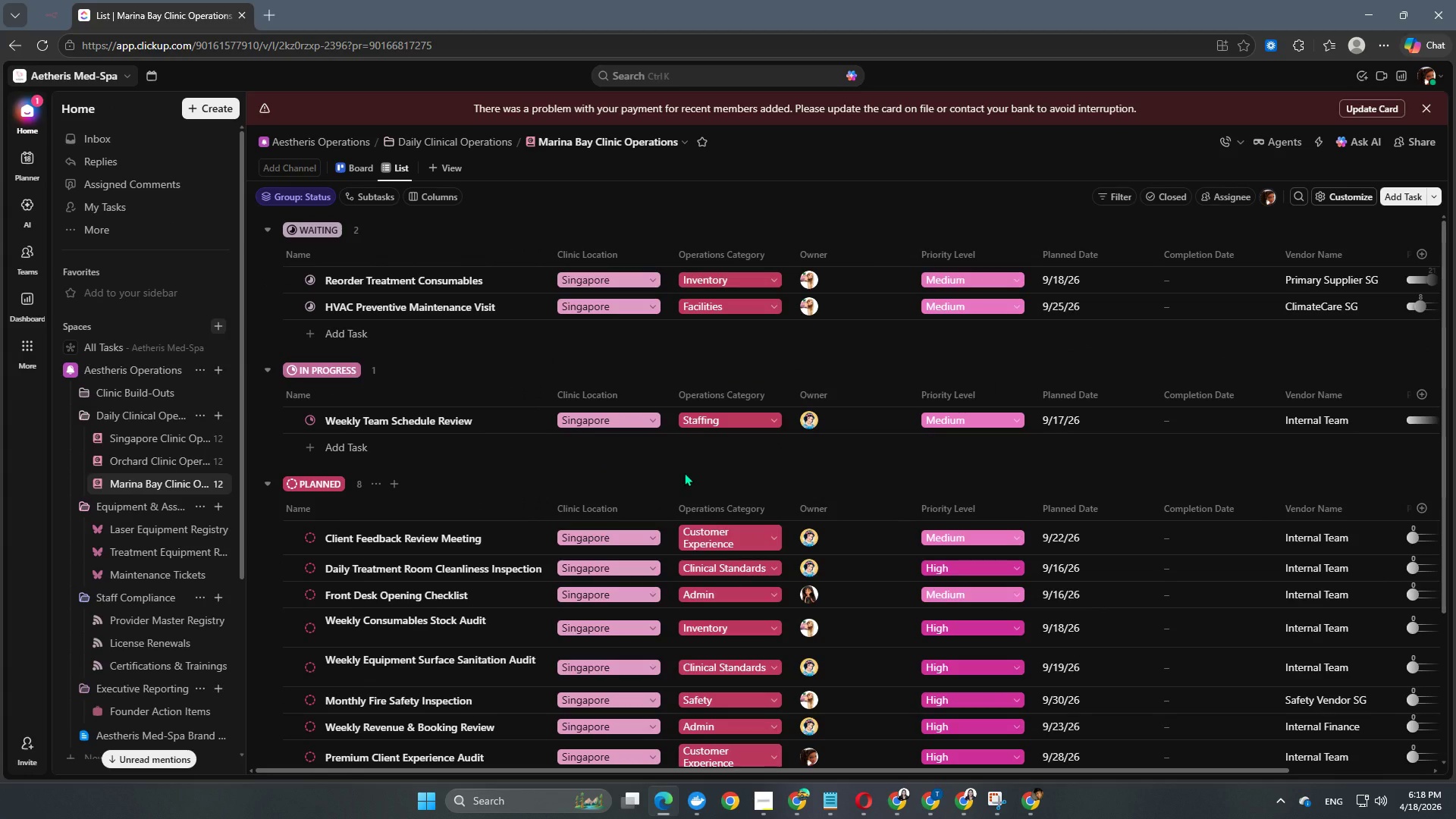 
scroll: coordinate [105, 585], scroll_direction: down, amount: 1.0
 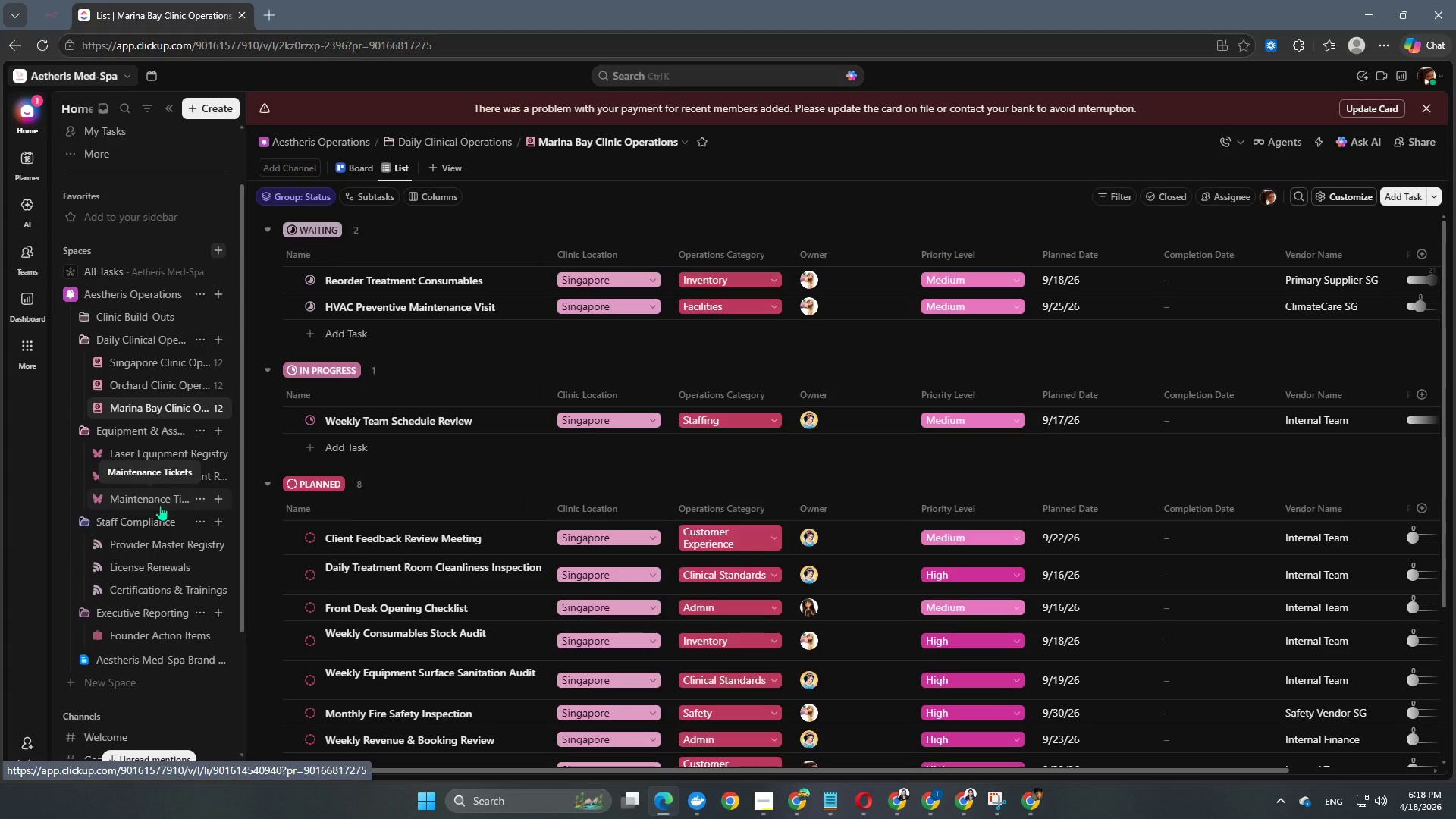 
wait(5.95)
 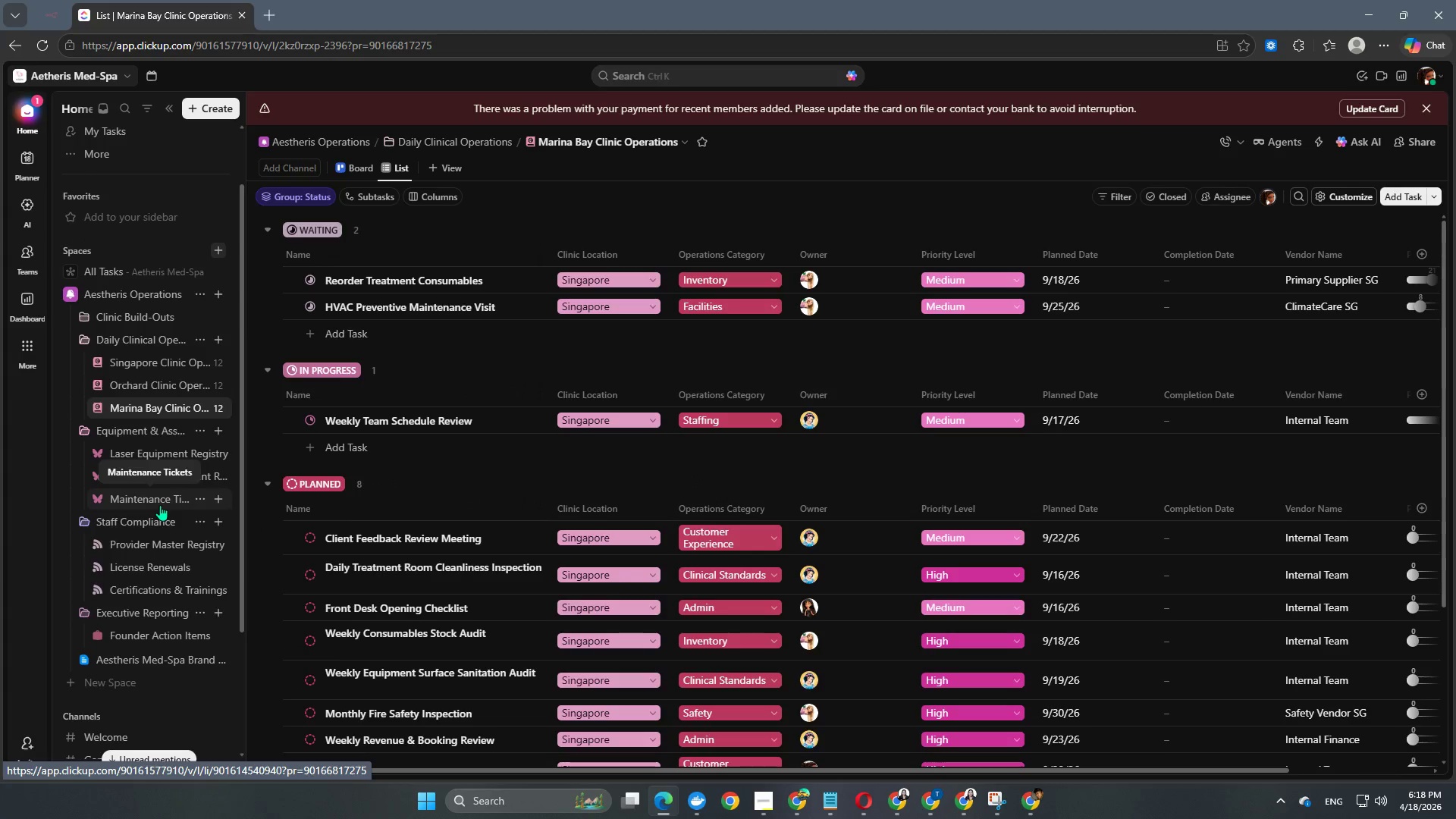 
scroll: coordinate [753, 489], scroll_direction: down, amount: 3.0
 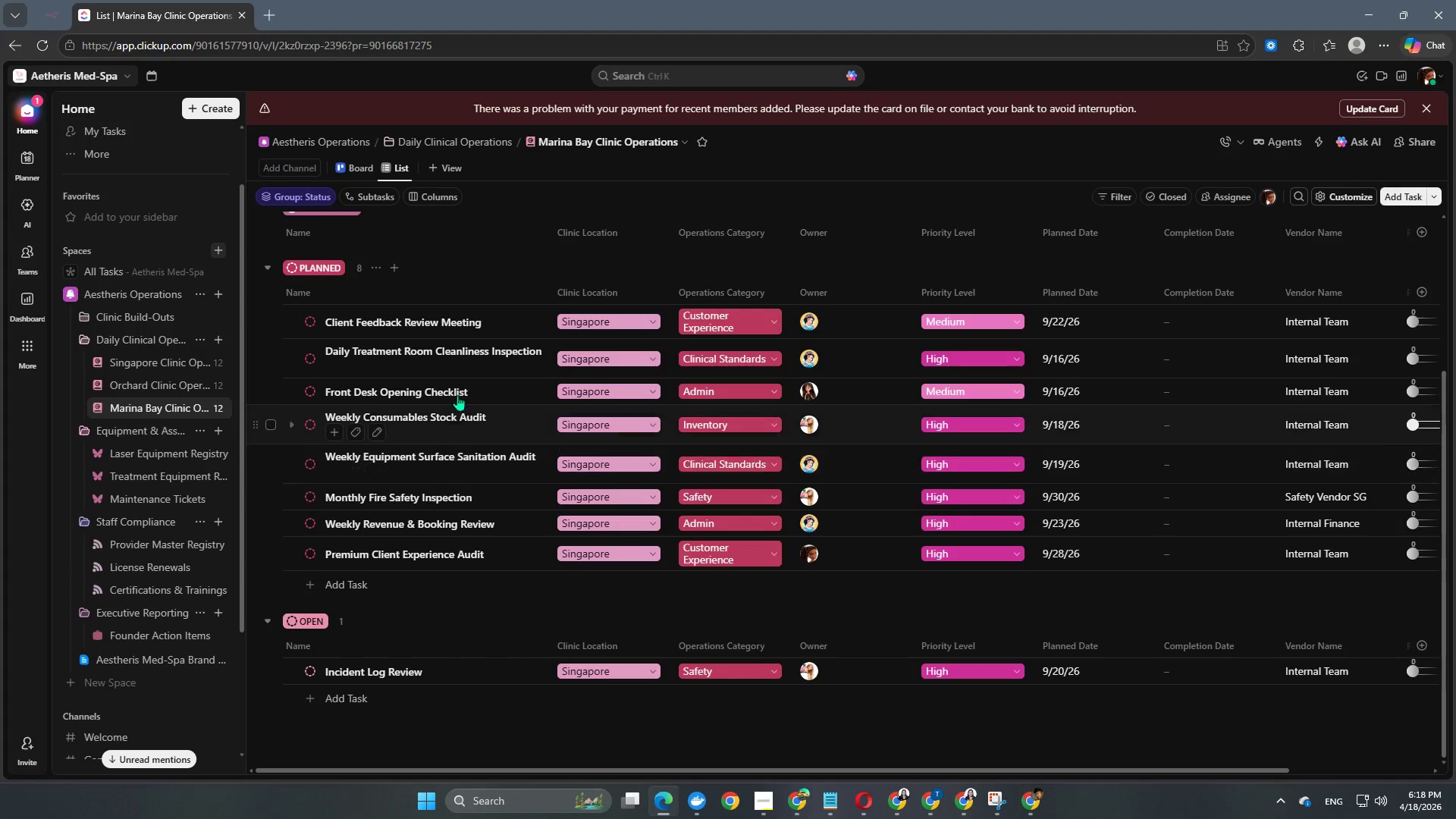 
mouse_move([375, 348])
 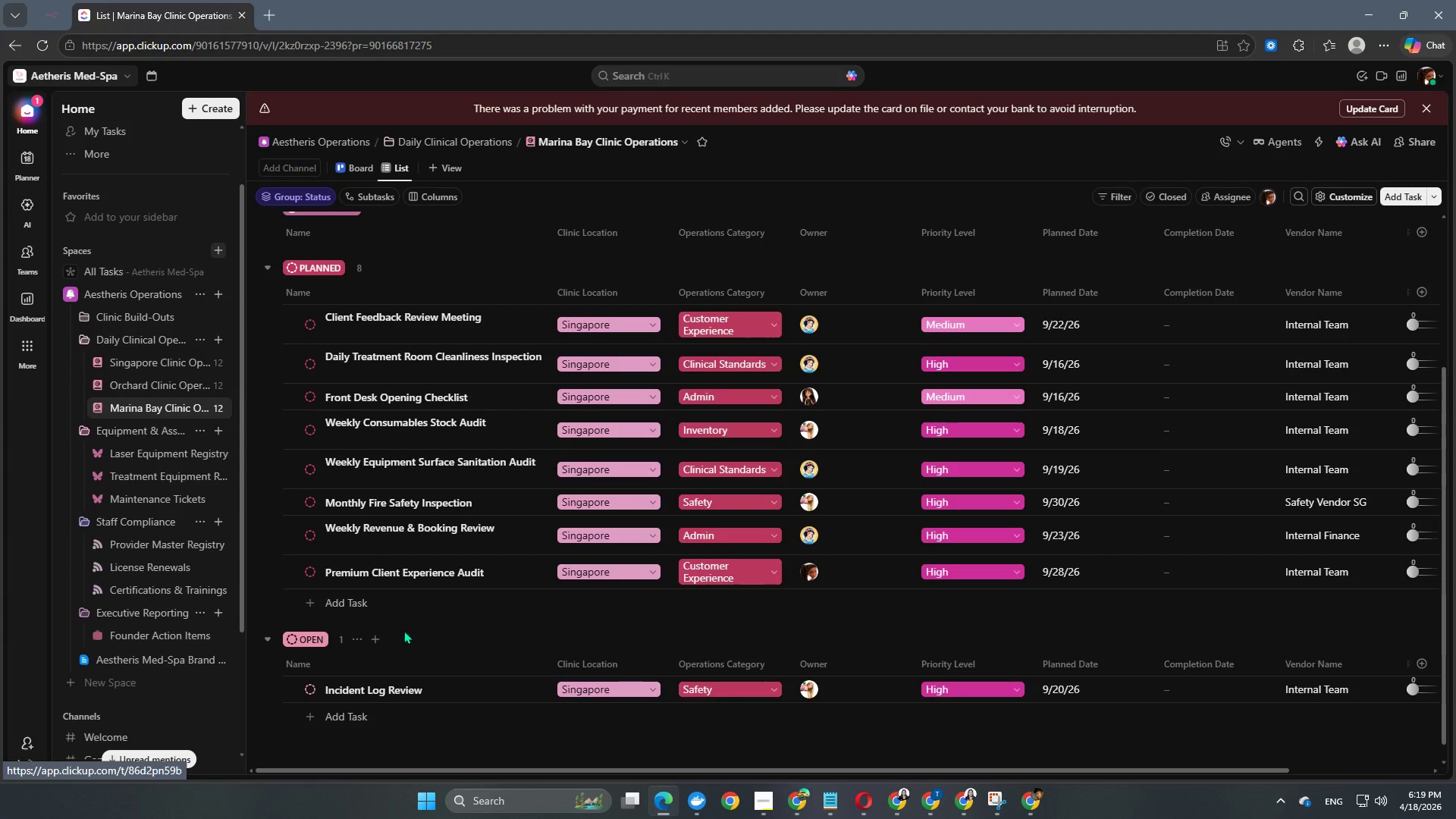 
scroll: coordinate [440, 563], scroll_direction: up, amount: 1.0
 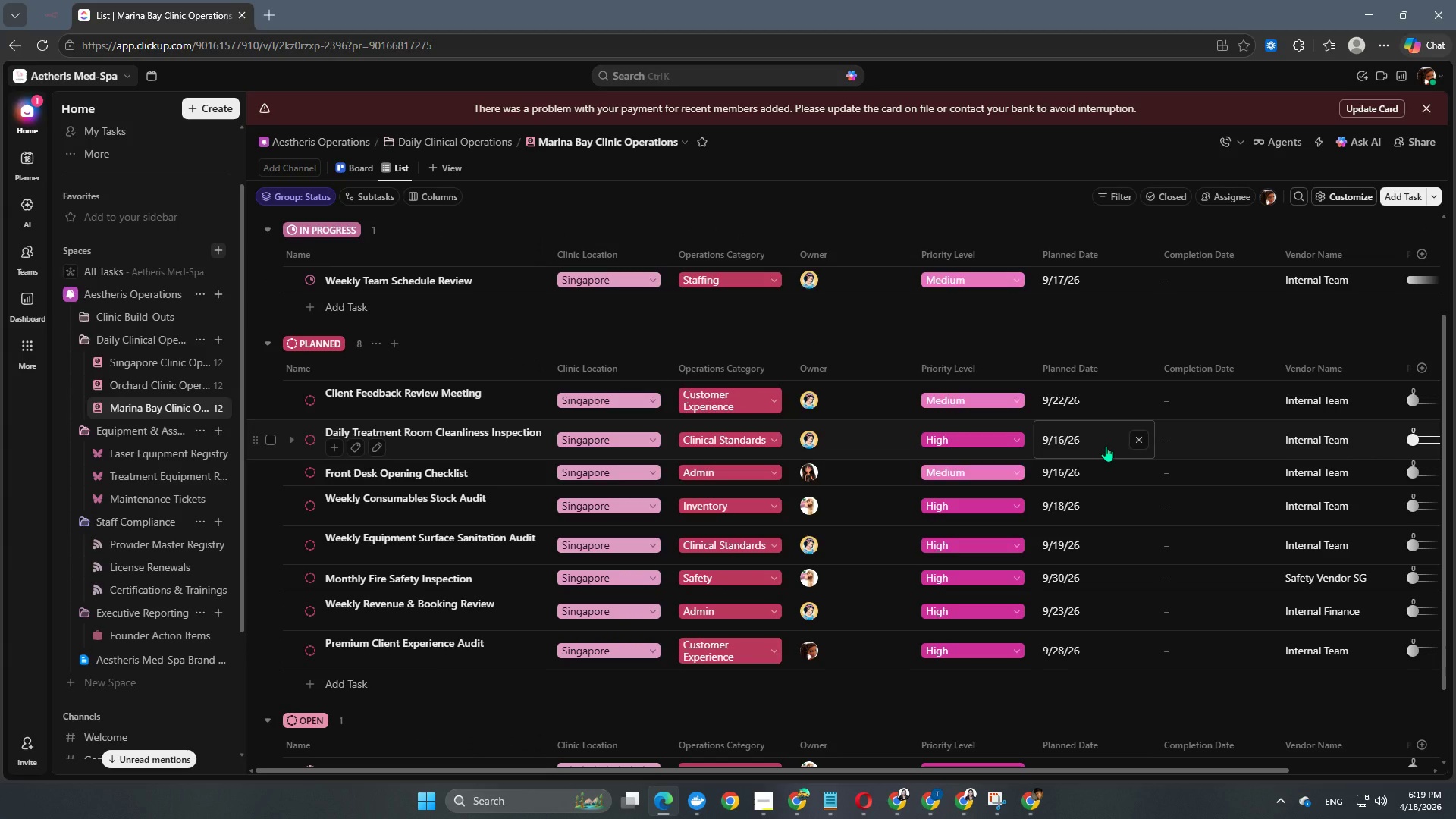 
left_click([1106, 446])
 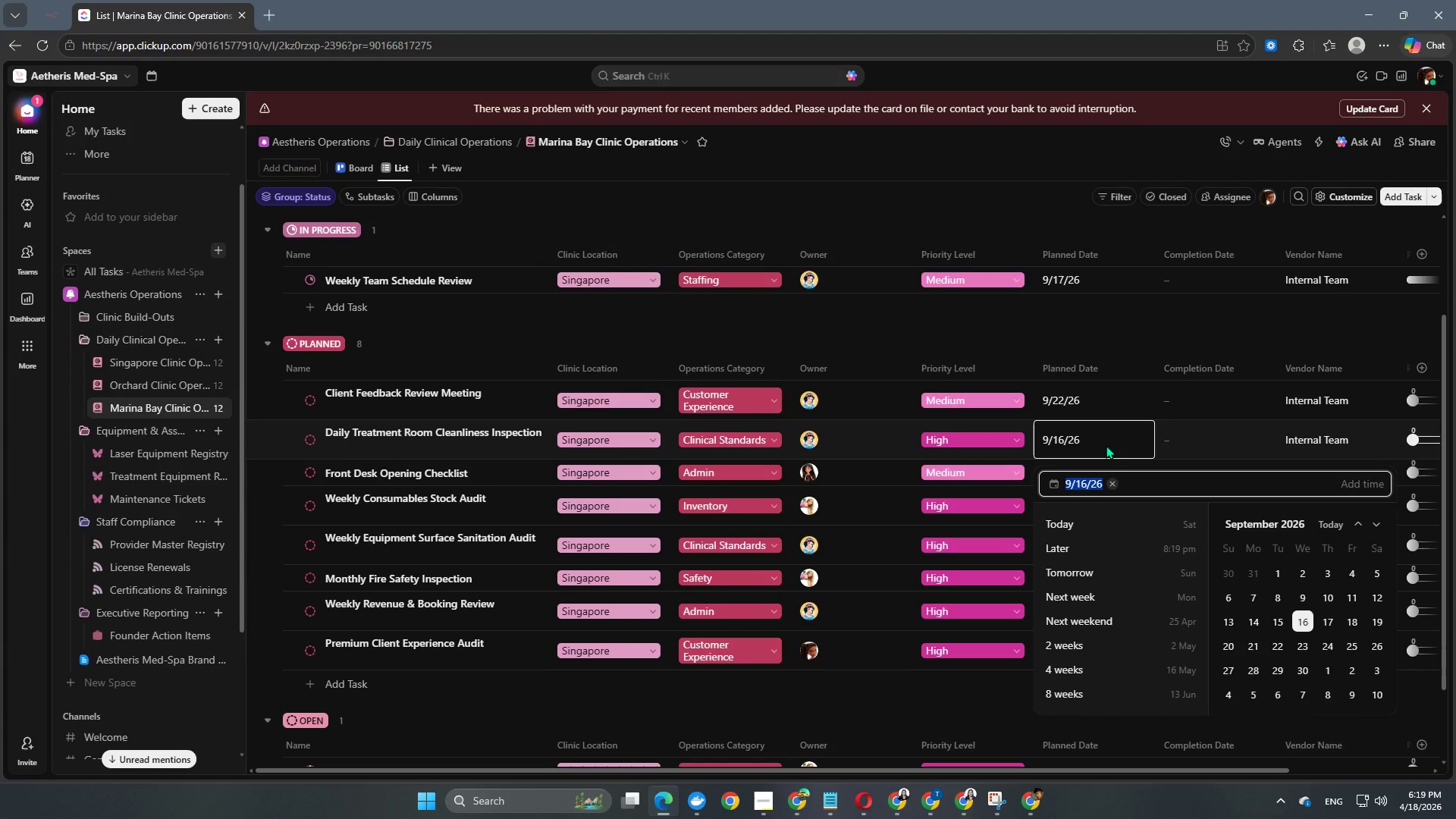 
key(Numpad2)
 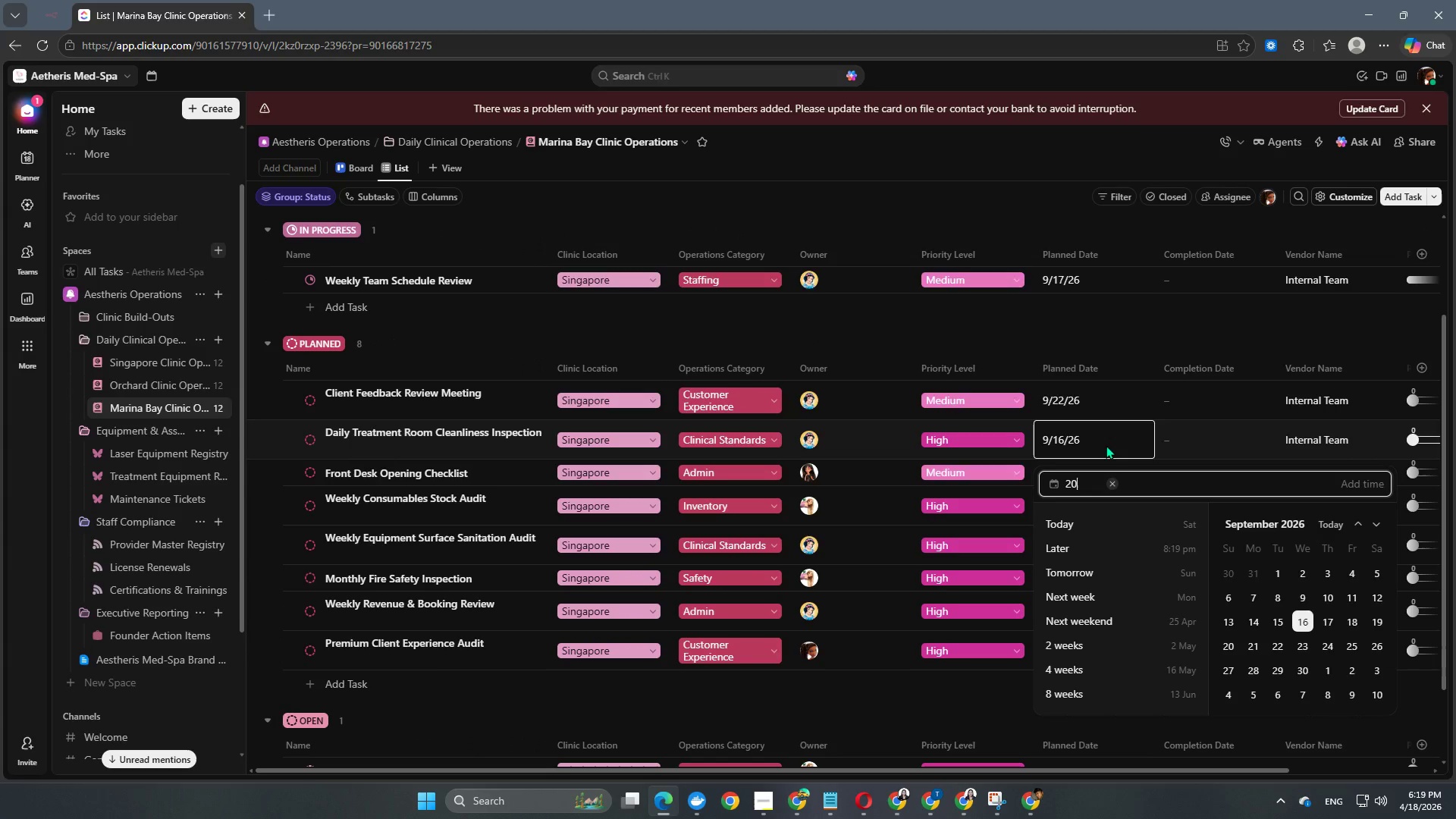 
key(Numpad0)
 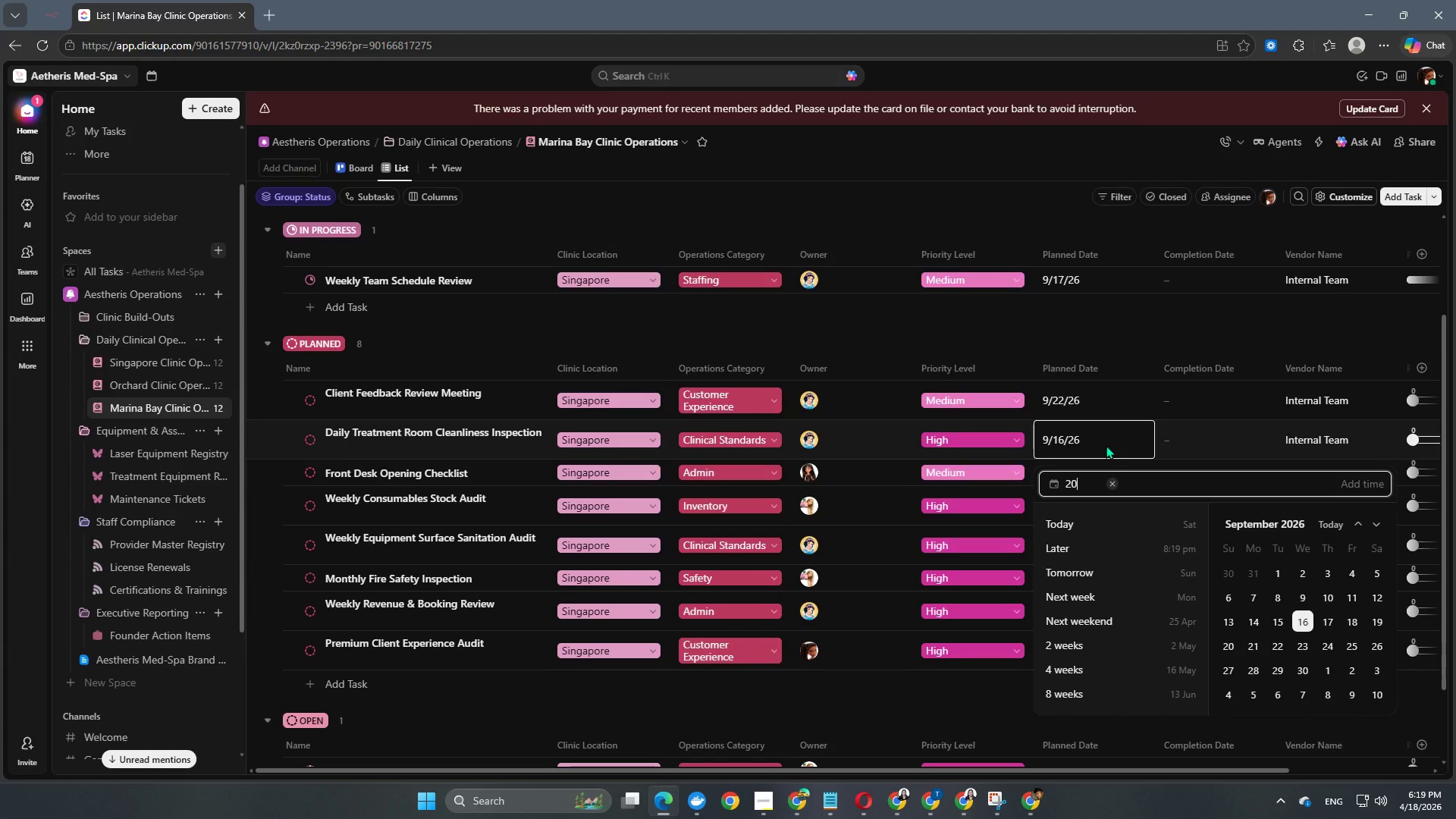 
key(Numpad2)
 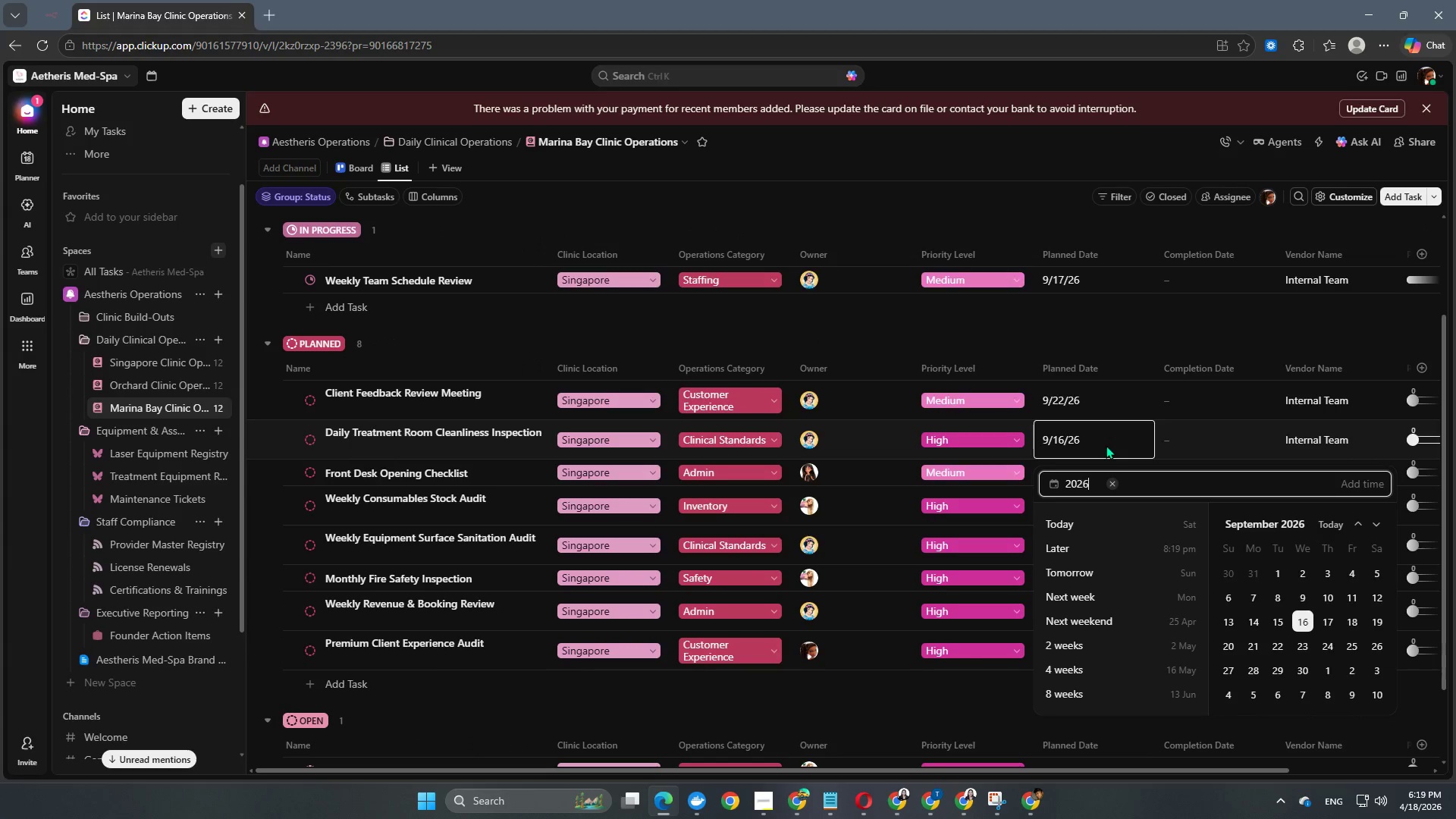 
key(Numpad6)
 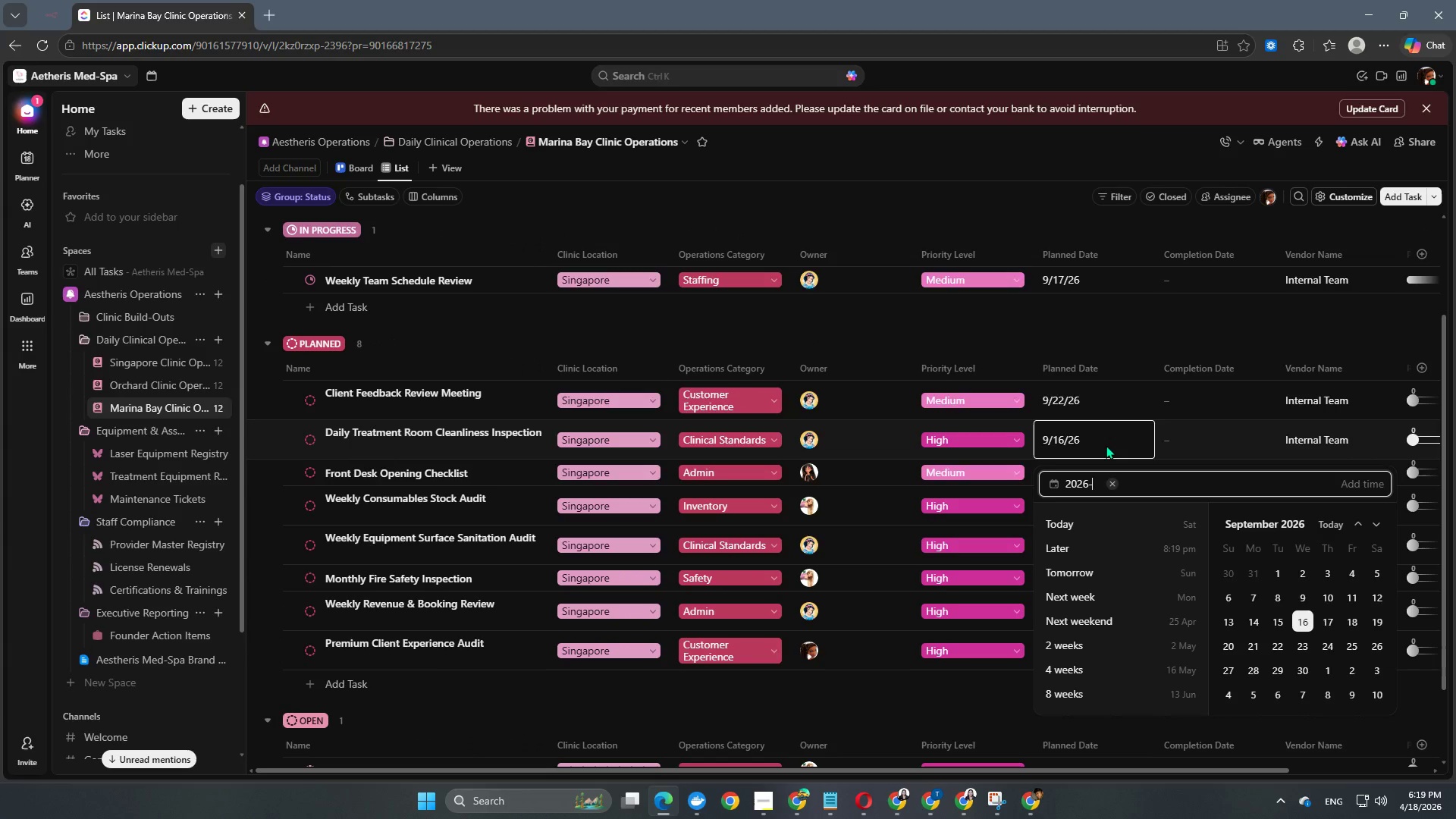 
key(NumpadSubtract)
 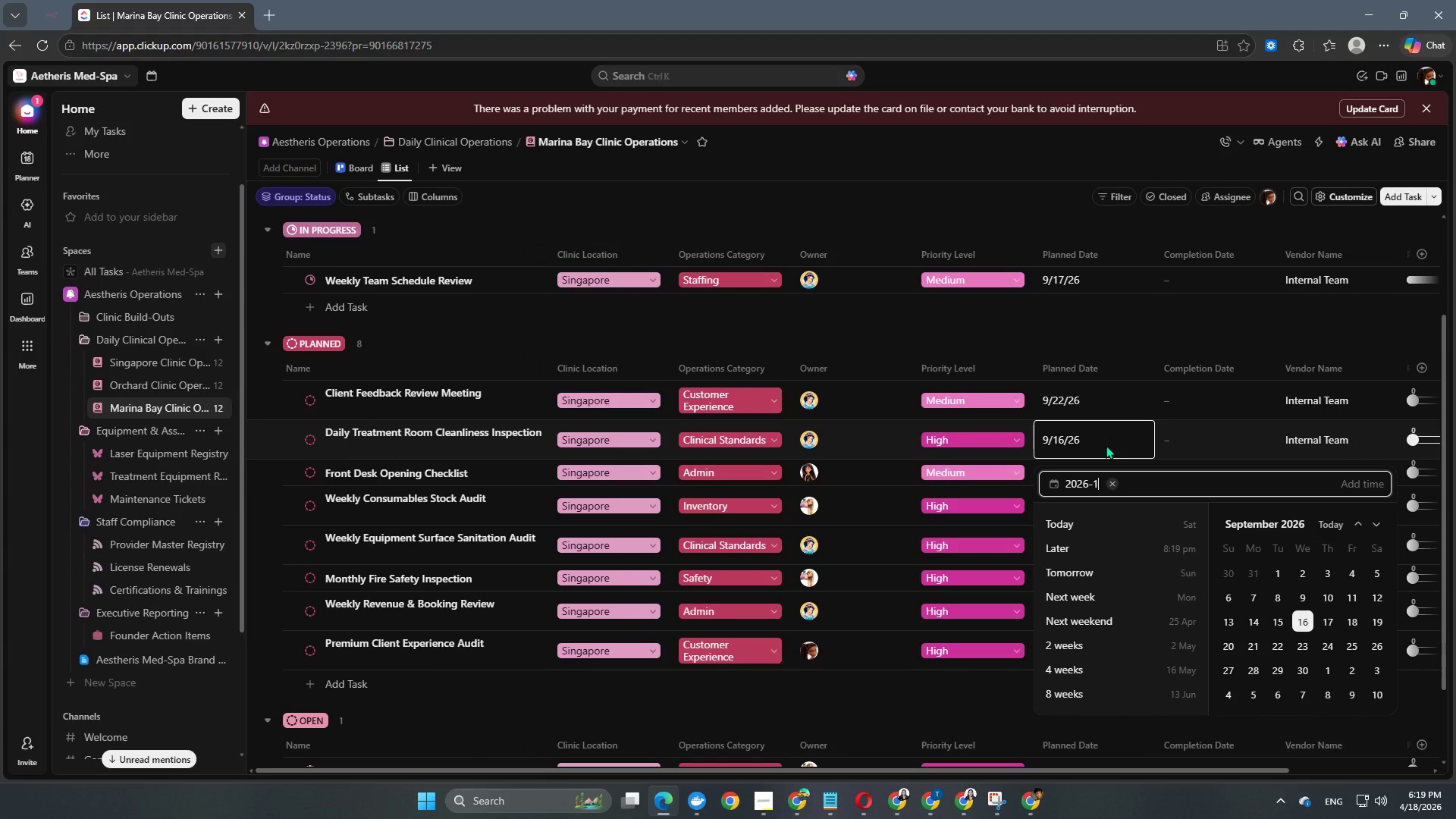 
key(Numpad1)
 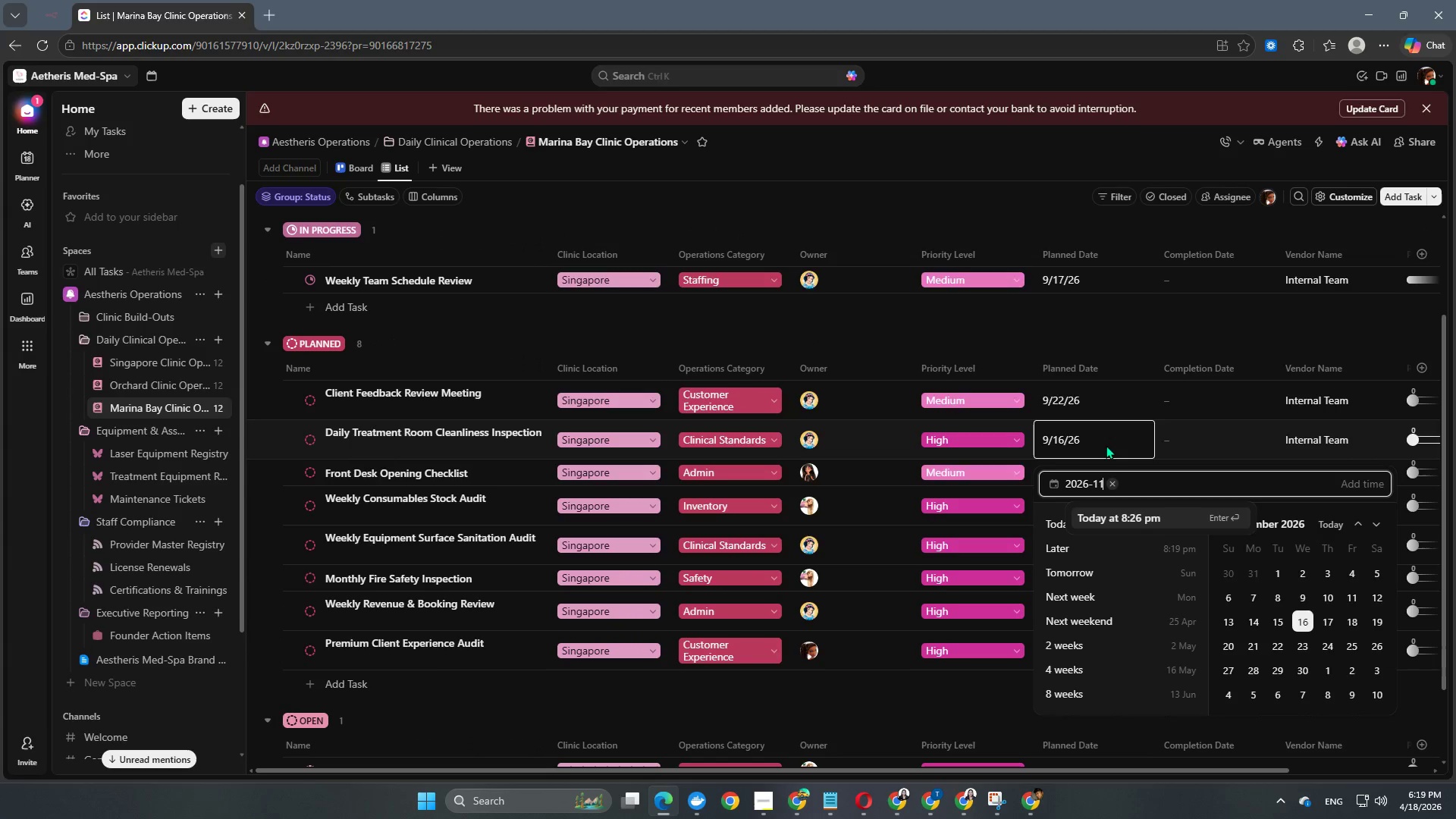 
key(Numpad1)
 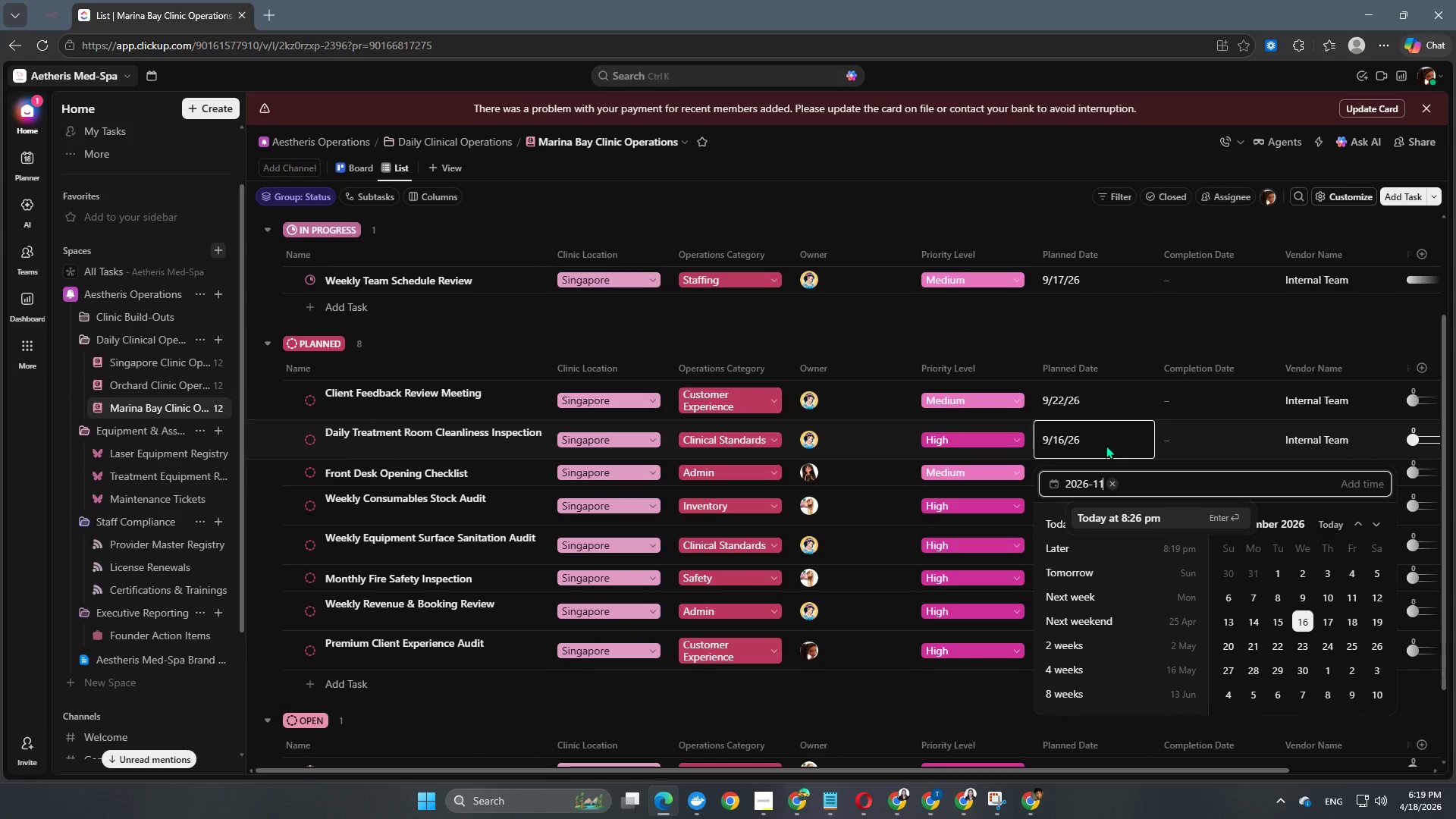 
key(NumpadSubtract)
 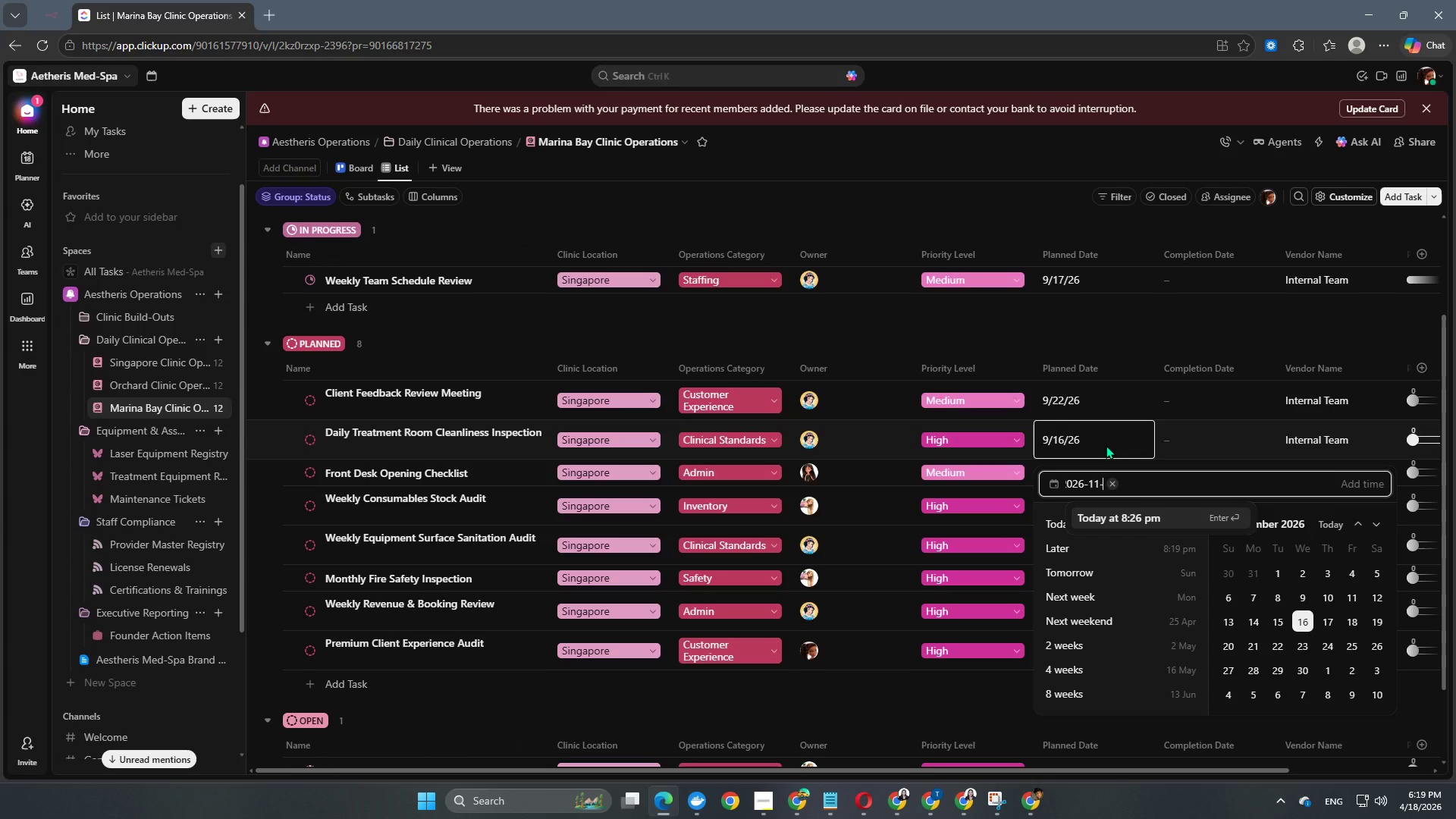 
key(Numpad2)
 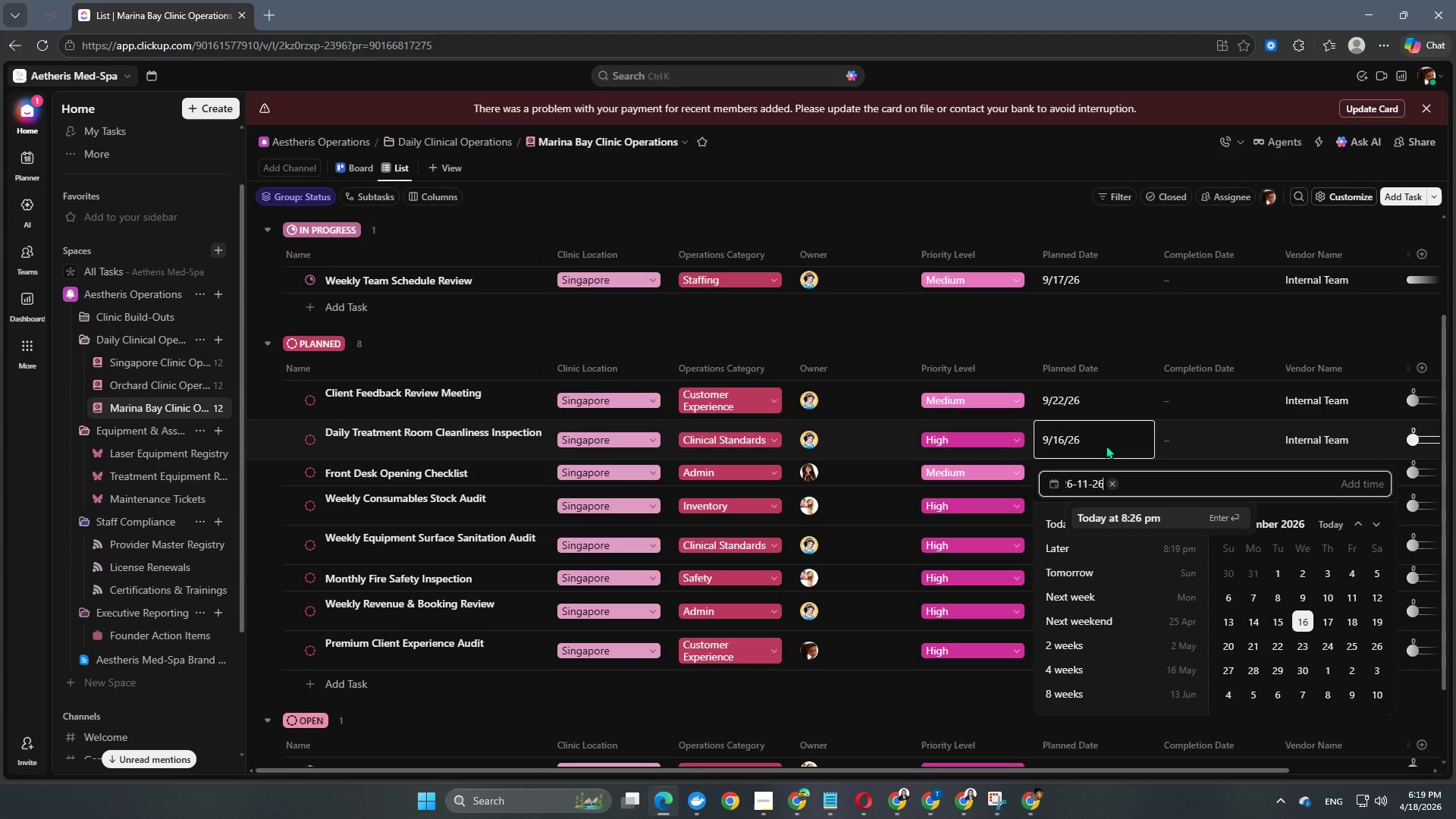 
key(Numpad6)
 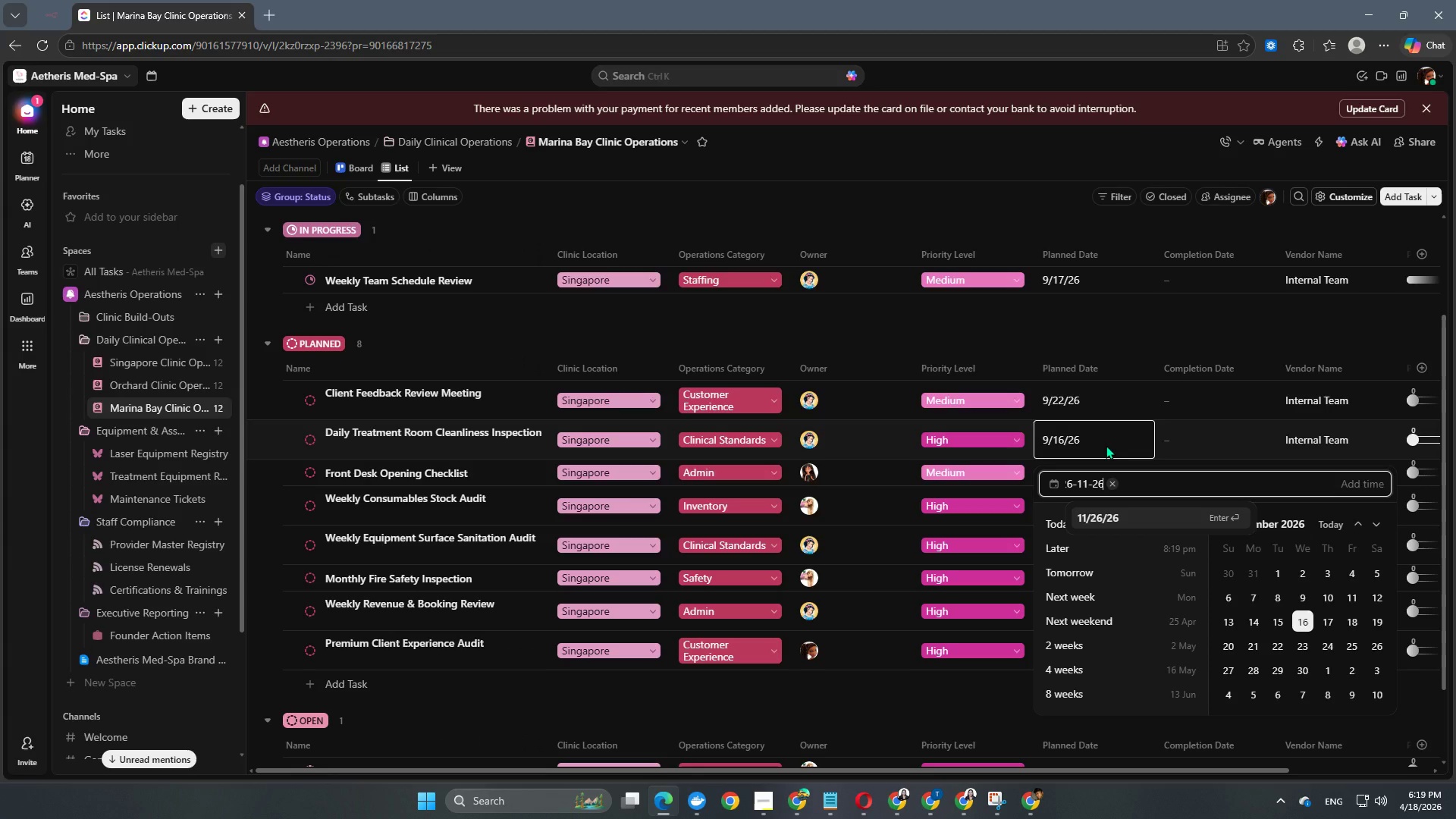 
key(NumpadEnter)
 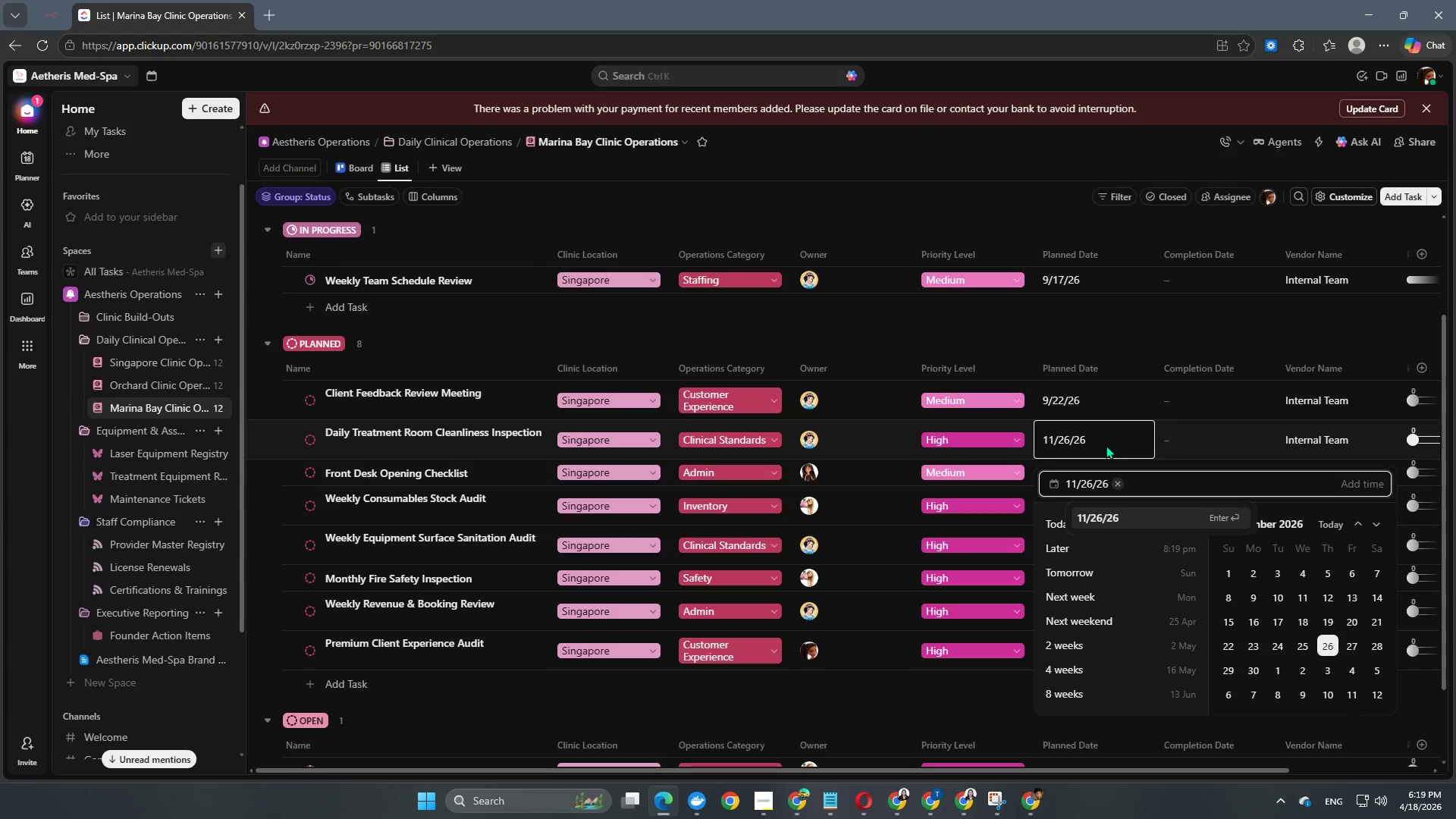 
key(NumpadEnter)
 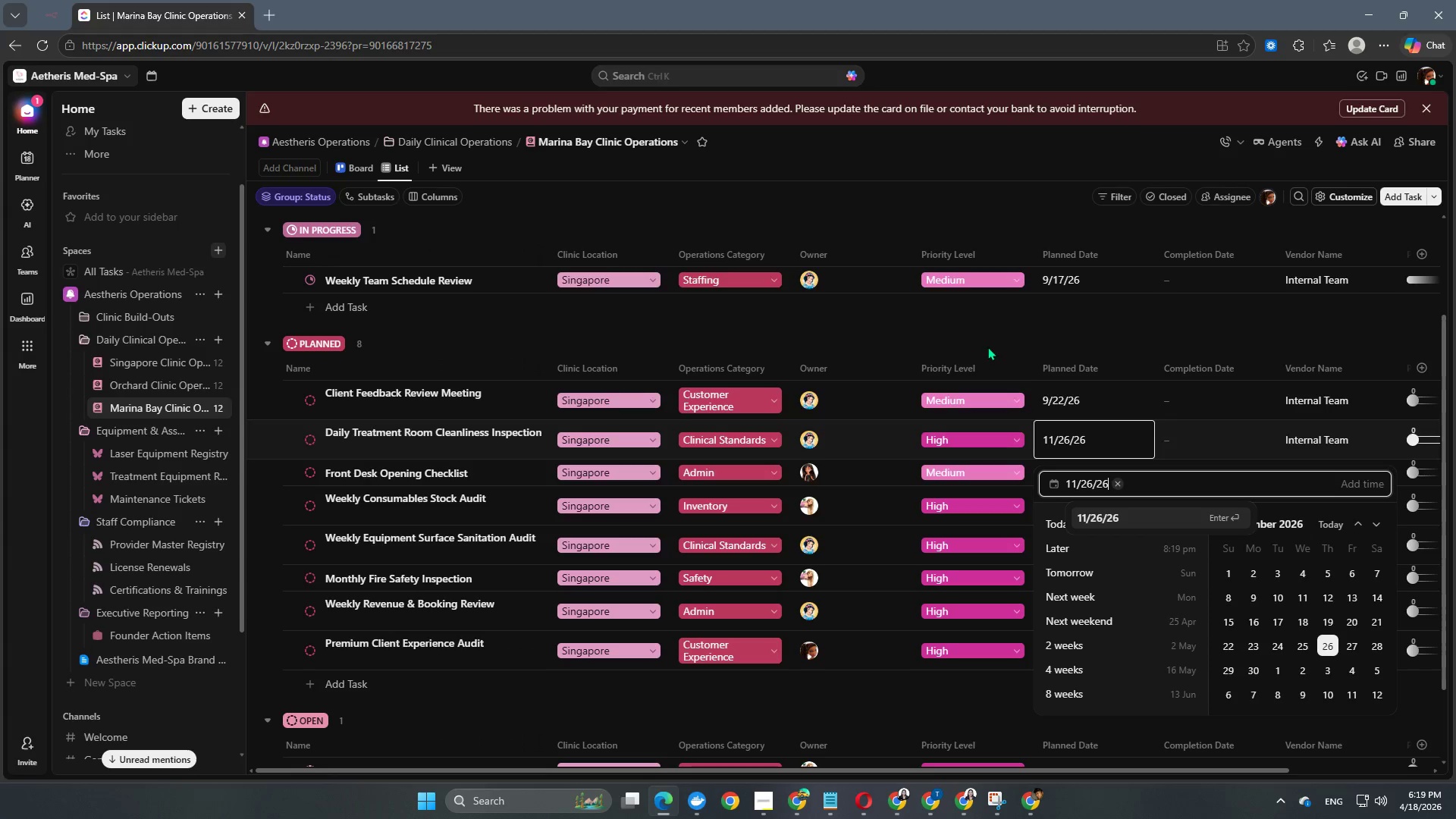 
left_click([984, 326])
 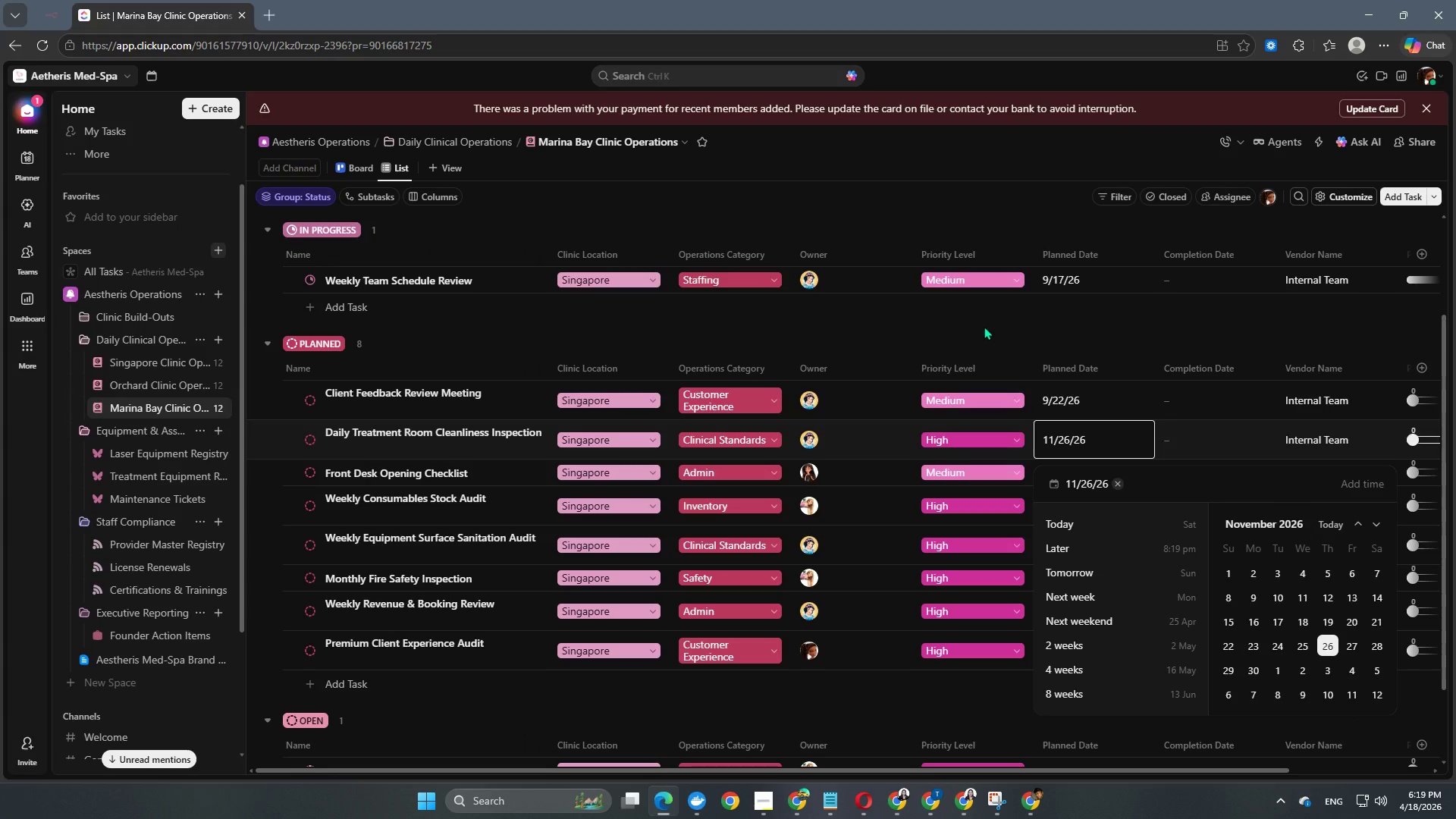 
wait(8.69)
 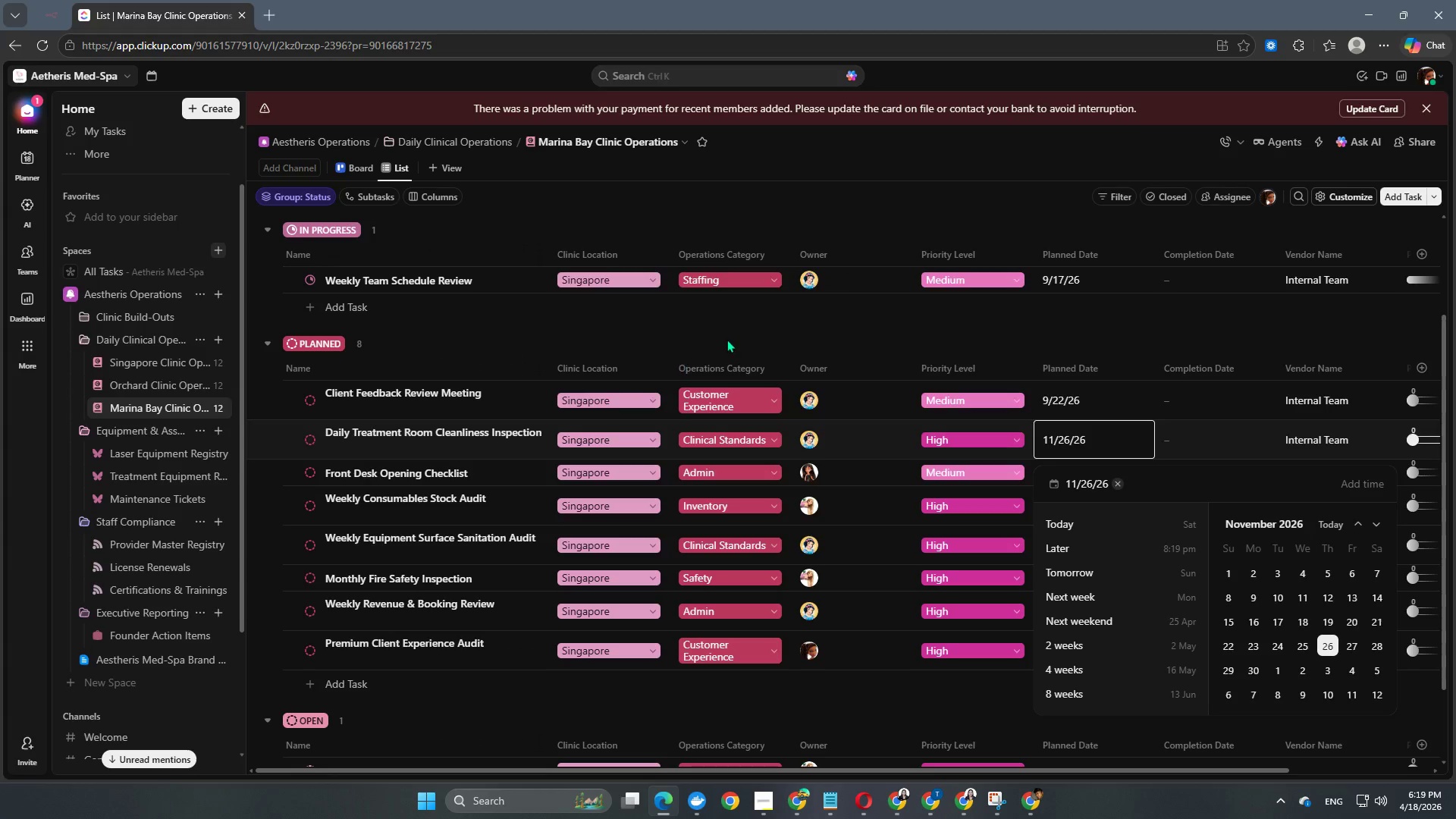 
left_click([726, 339])
 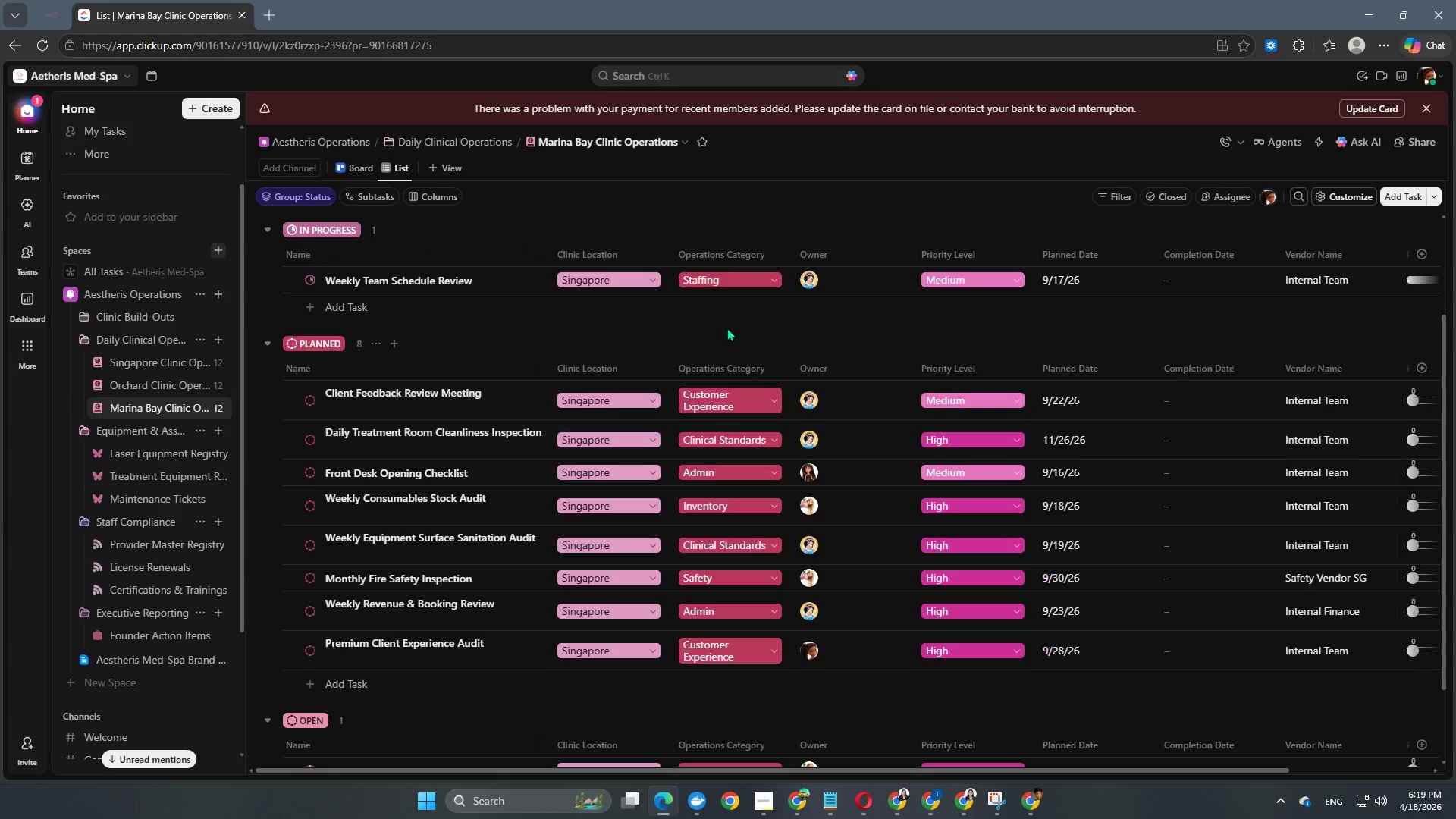 
scroll: coordinate [513, 374], scroll_direction: down, amount: 4.0
 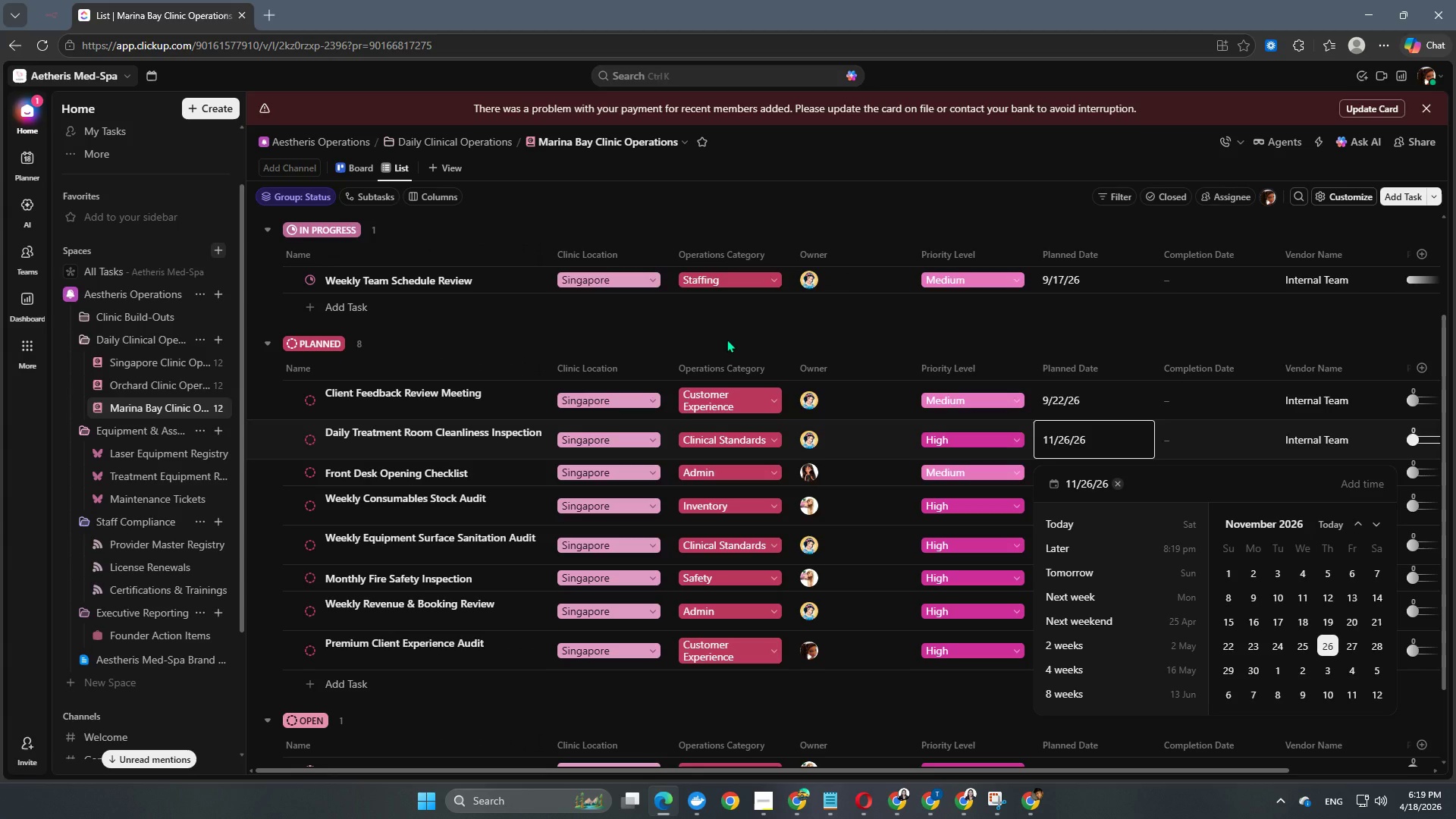 
double_click([726, 328])
 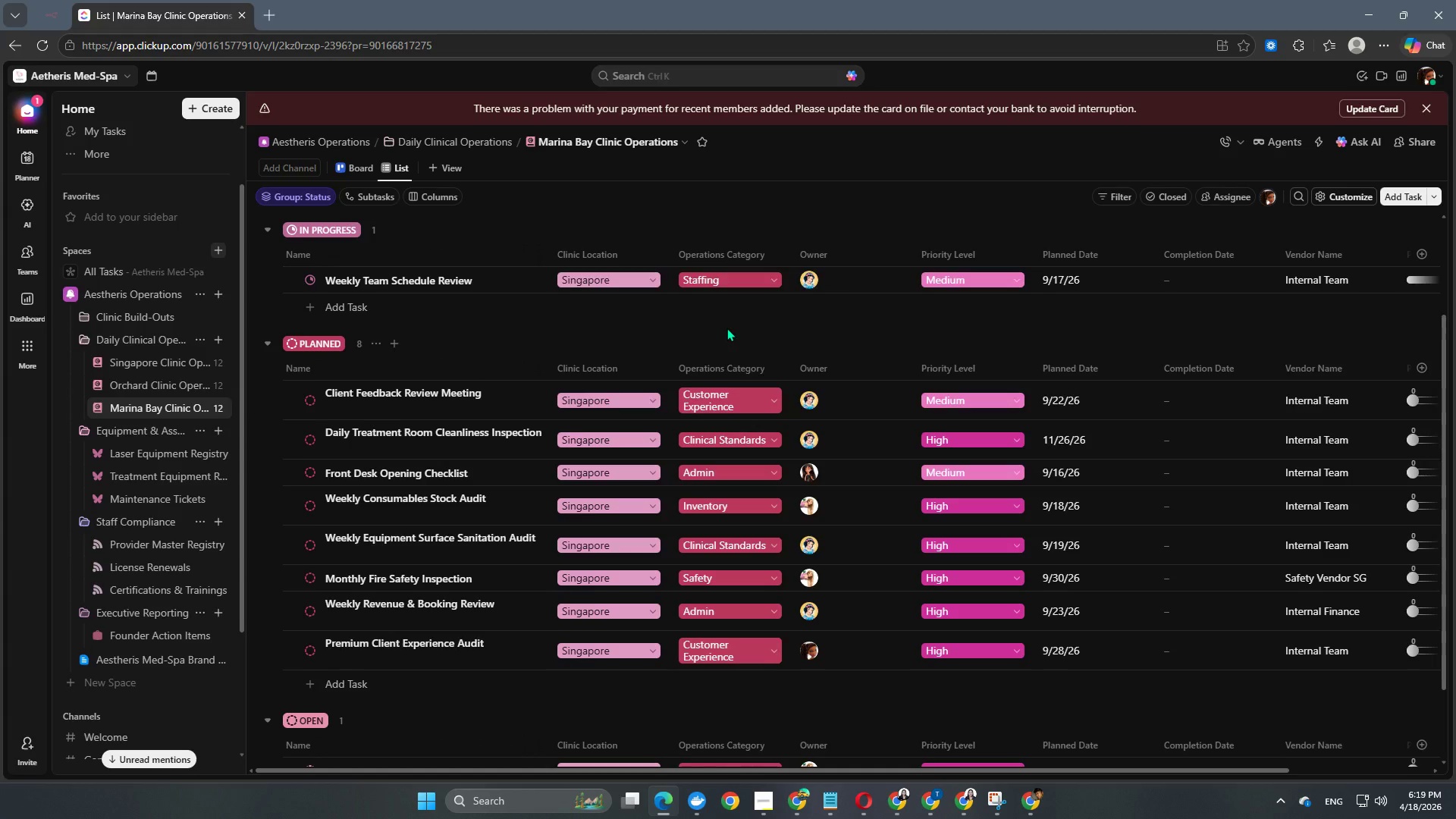 
scroll: coordinate [726, 328], scroll_direction: down, amount: 3.0
 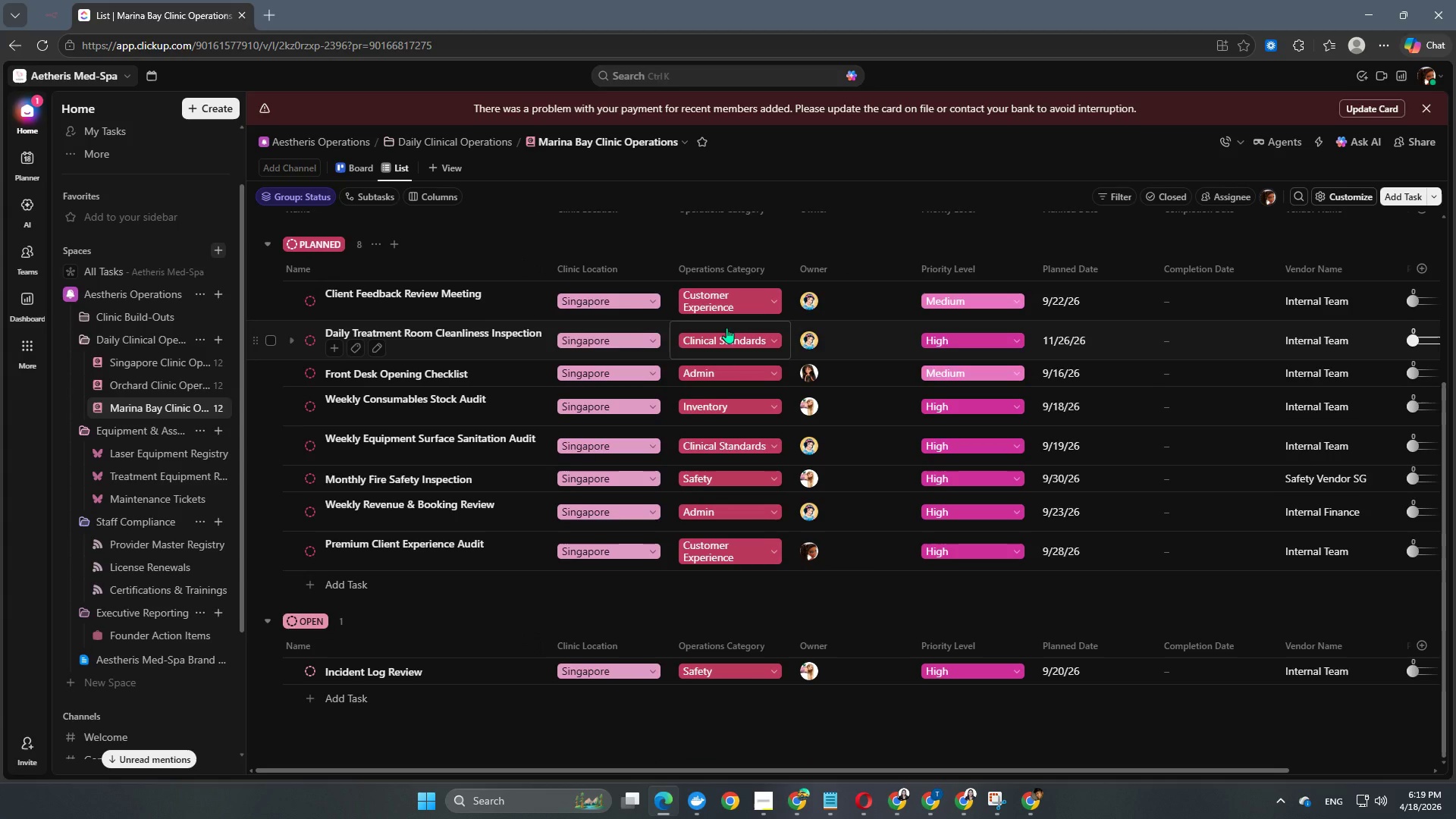 
scroll: coordinate [726, 328], scroll_direction: up, amount: 1.0
 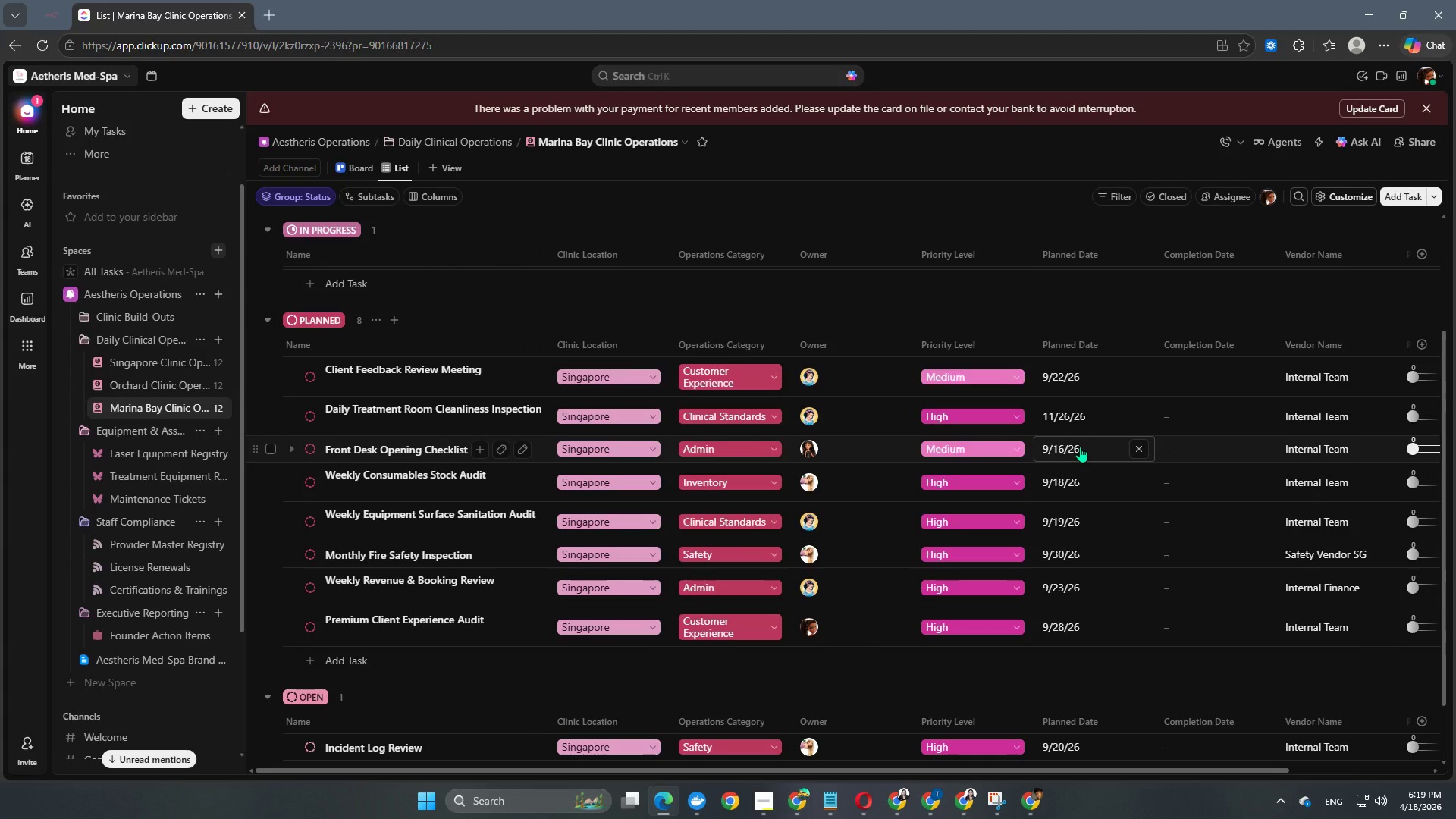 
wait(5.16)
 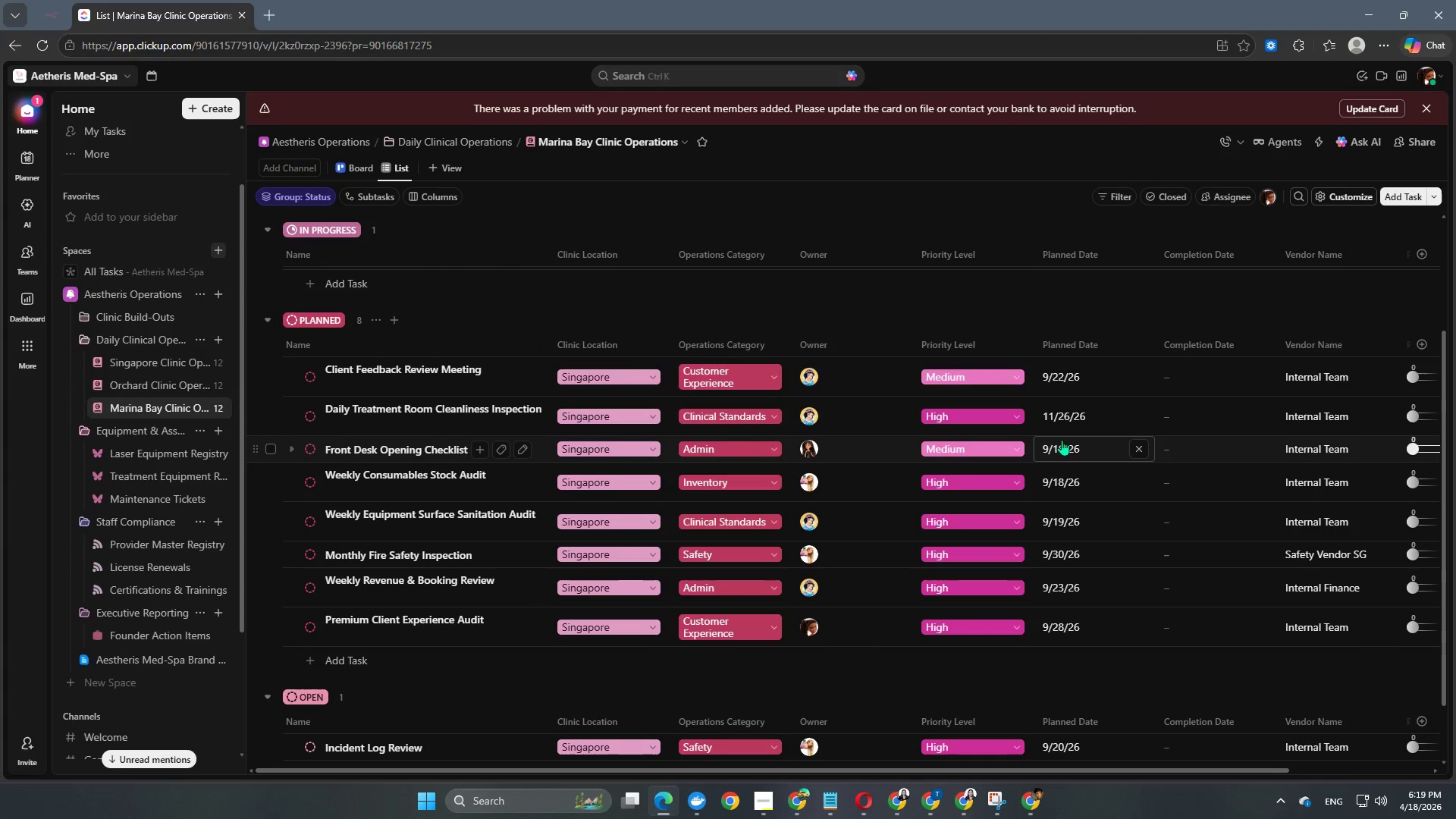 
left_click([1067, 448])
 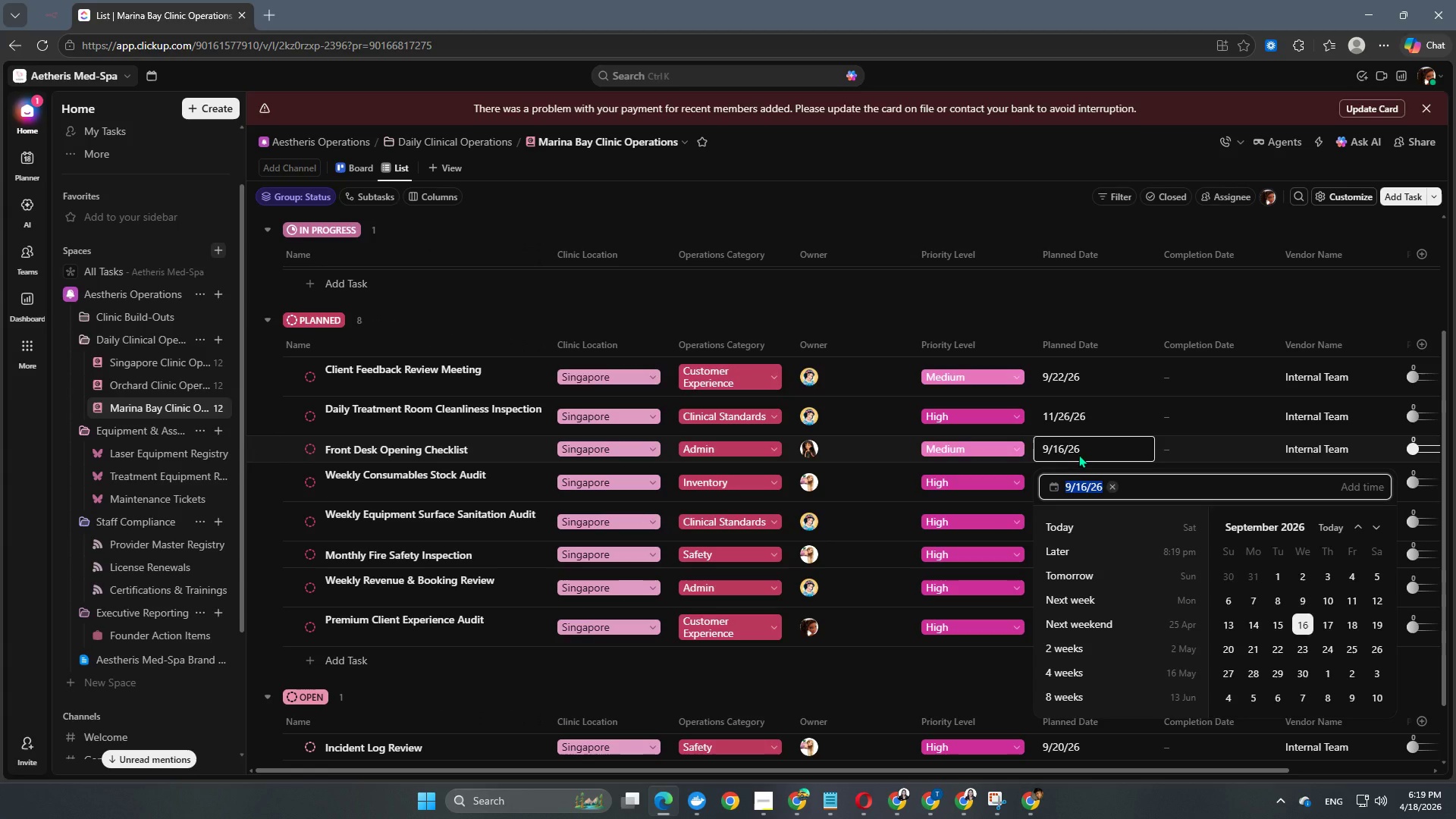 
key(Numpad2)
 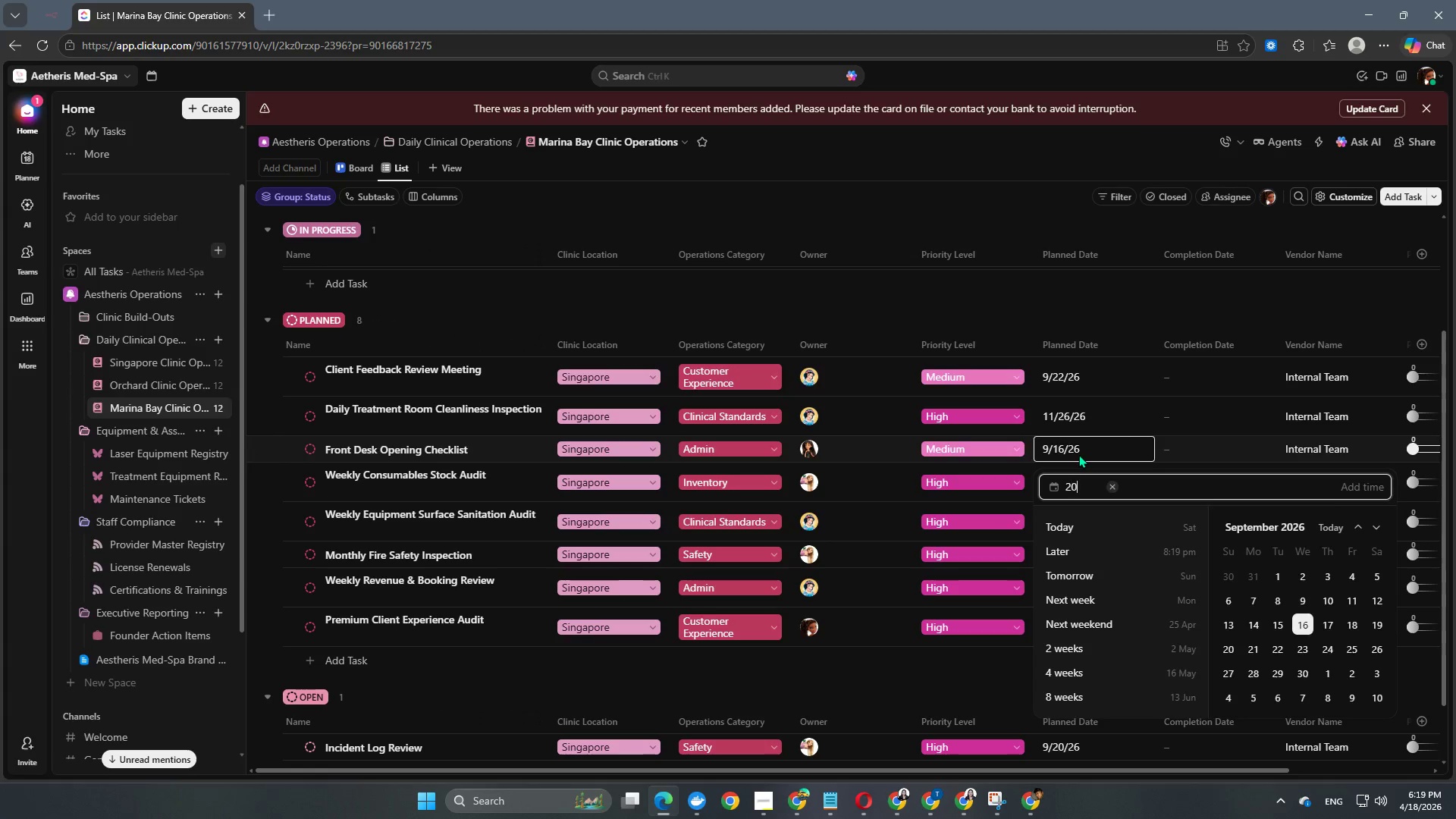 
key(Numpad0)
 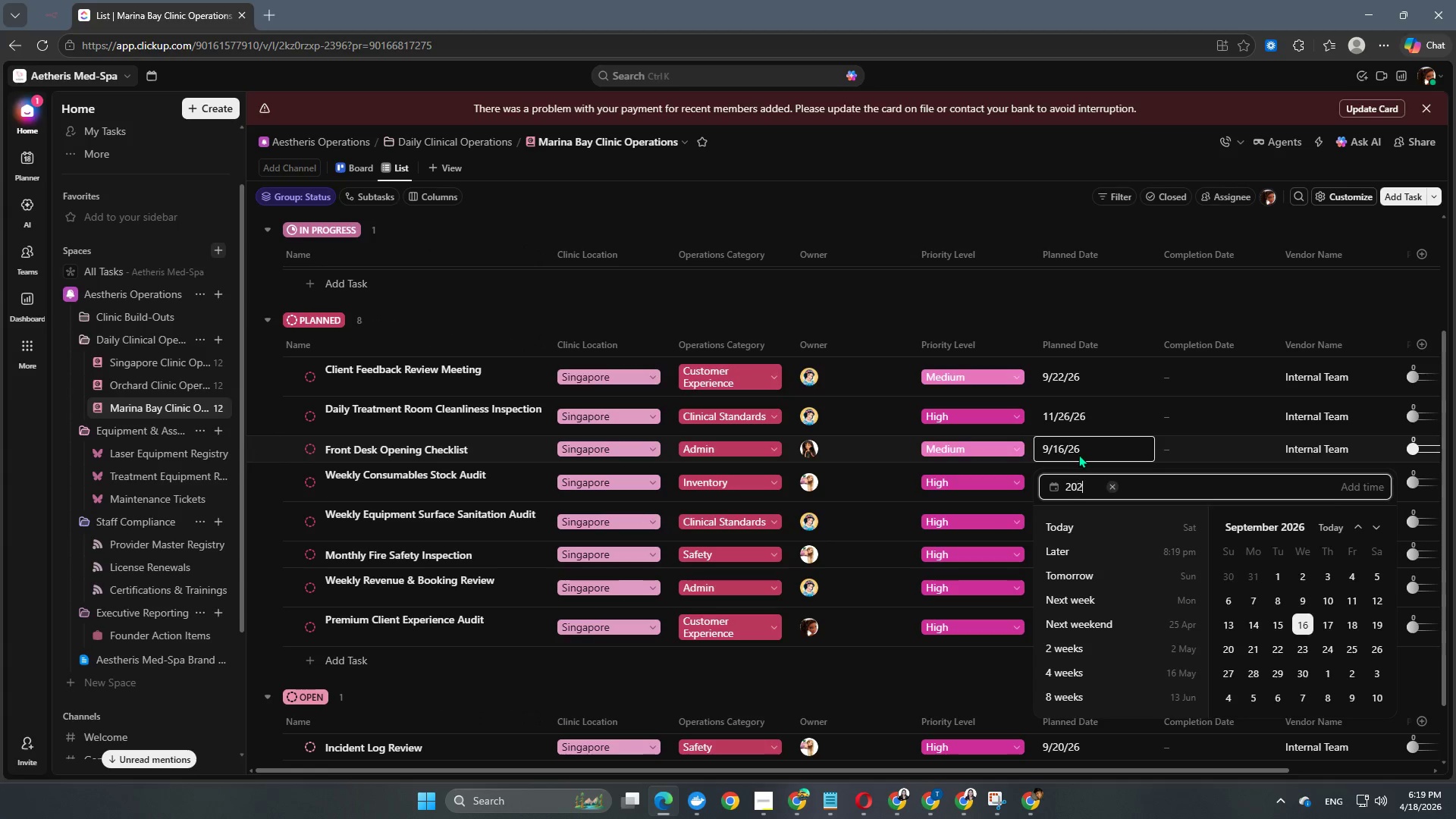 
key(Numpad2)
 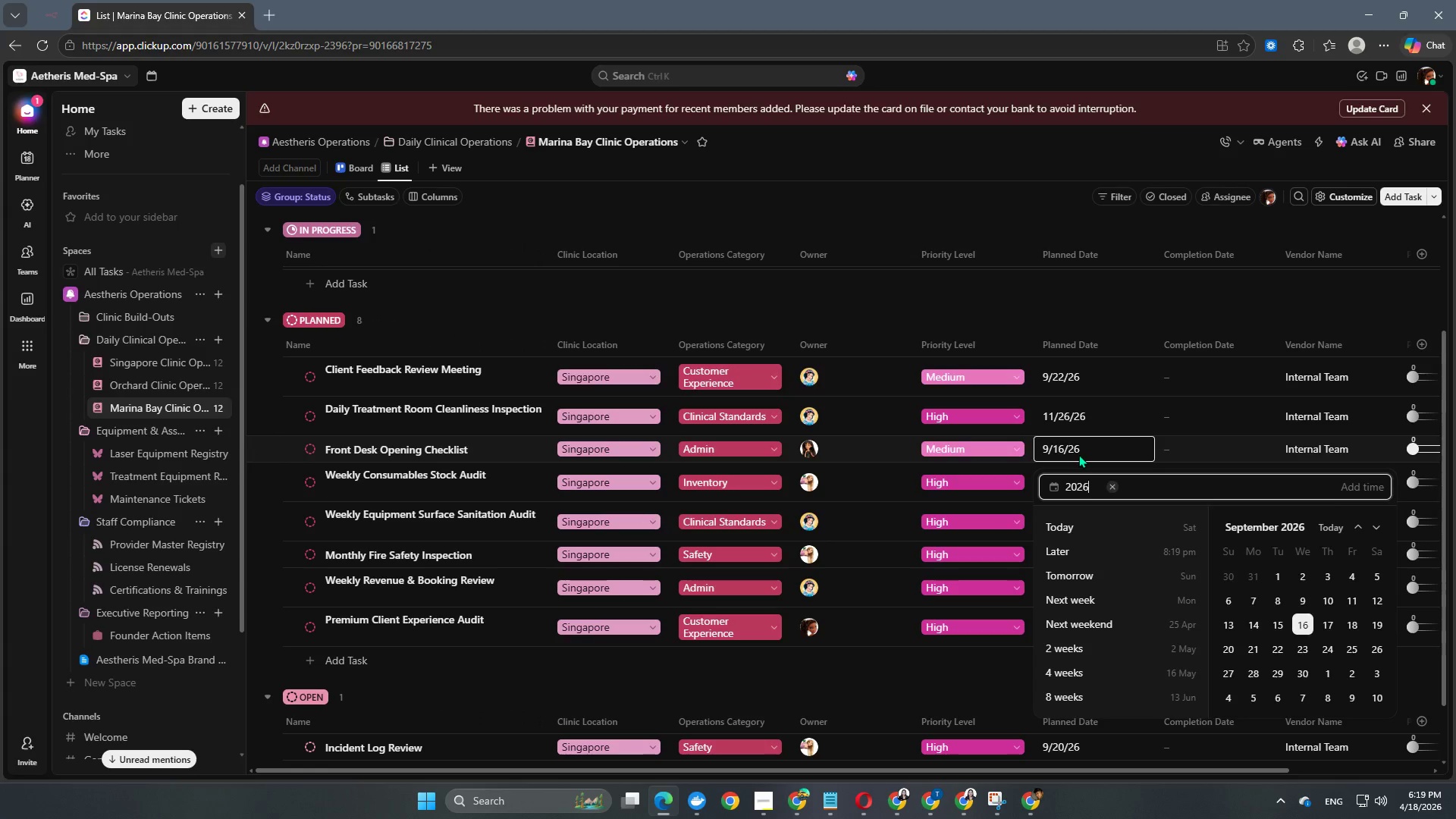 
key(Numpad6)
 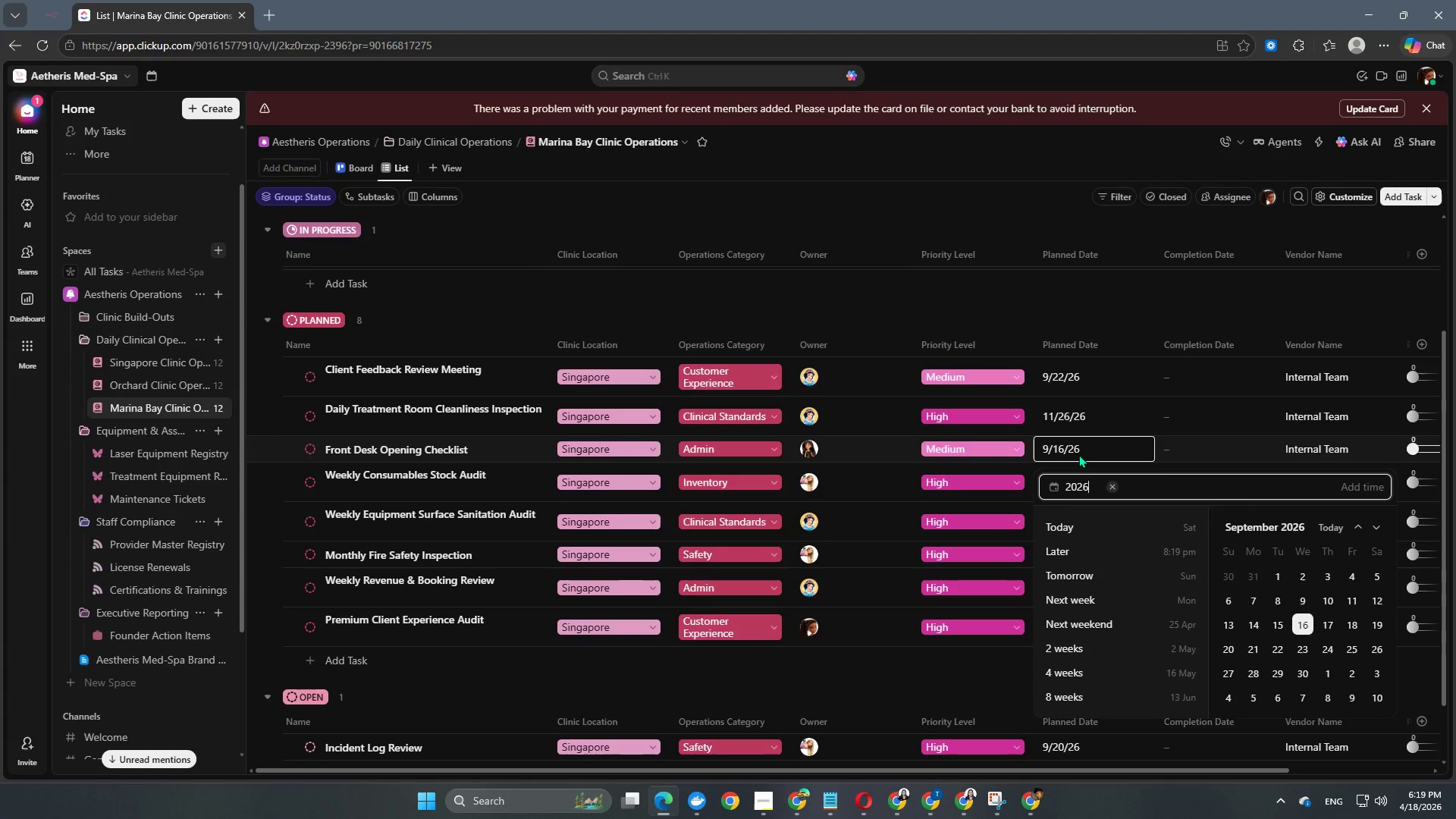 
key(NumpadSubtract)
 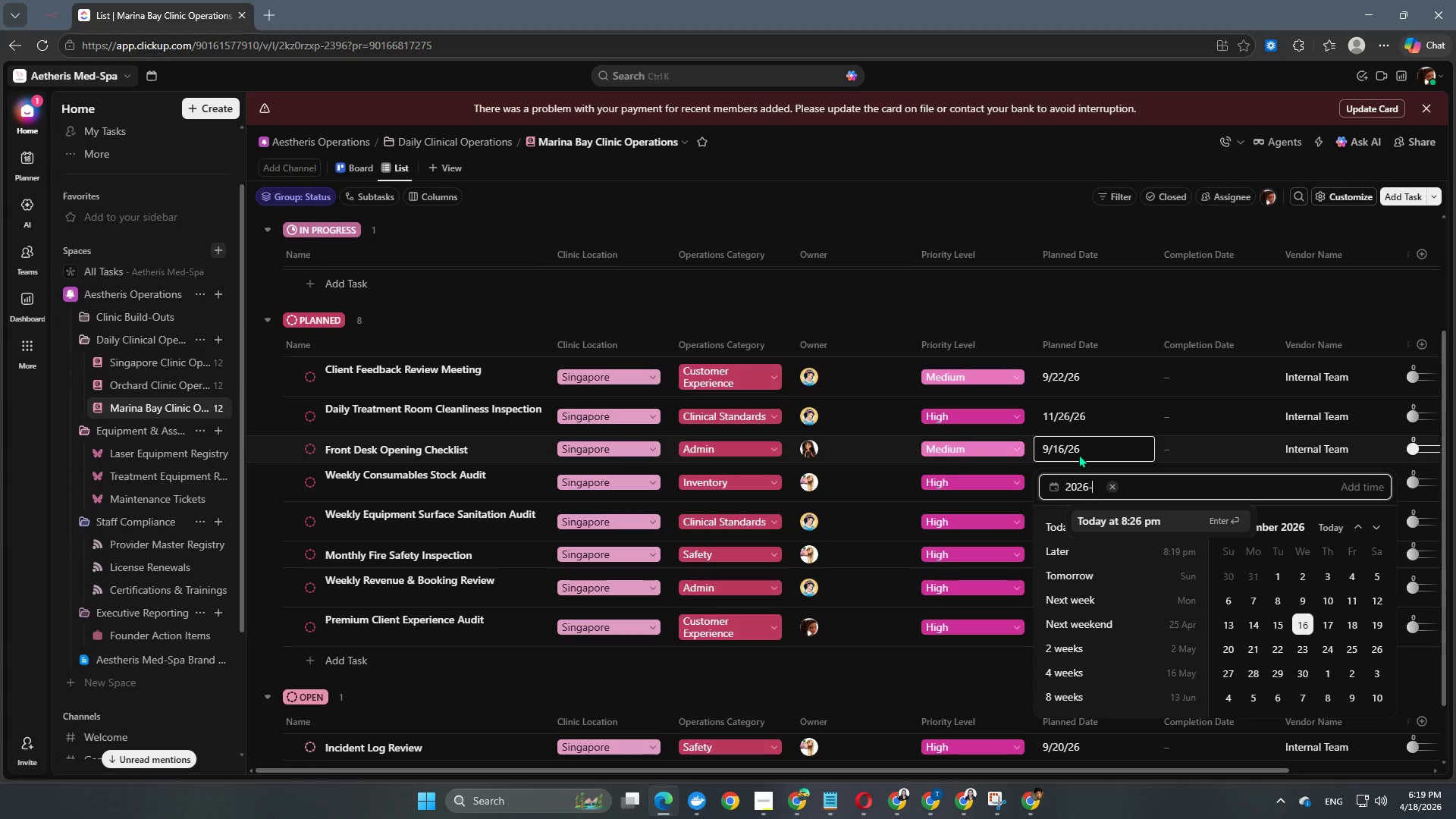 
key(Numpad1)
 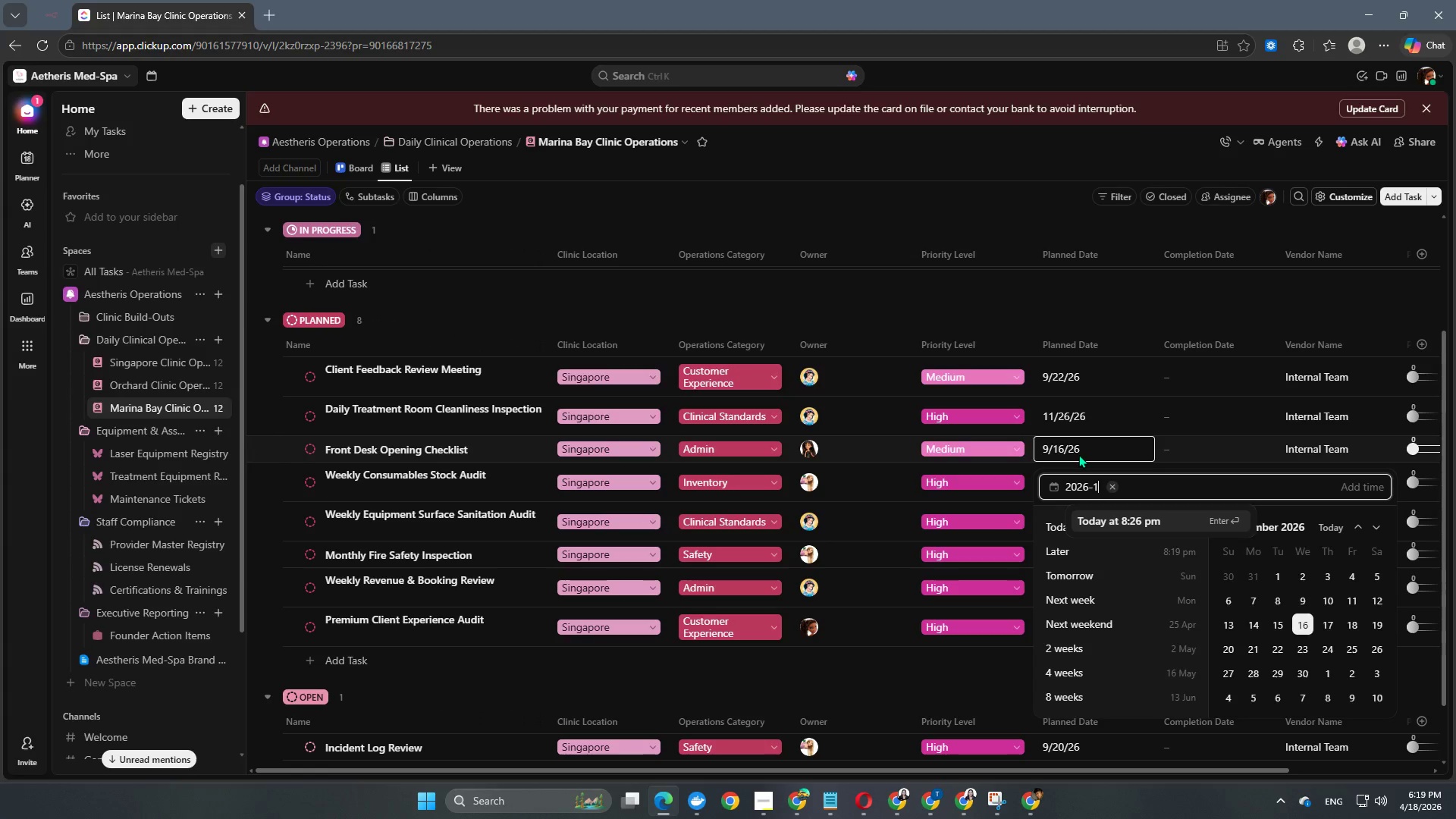 
key(Numpad1)
 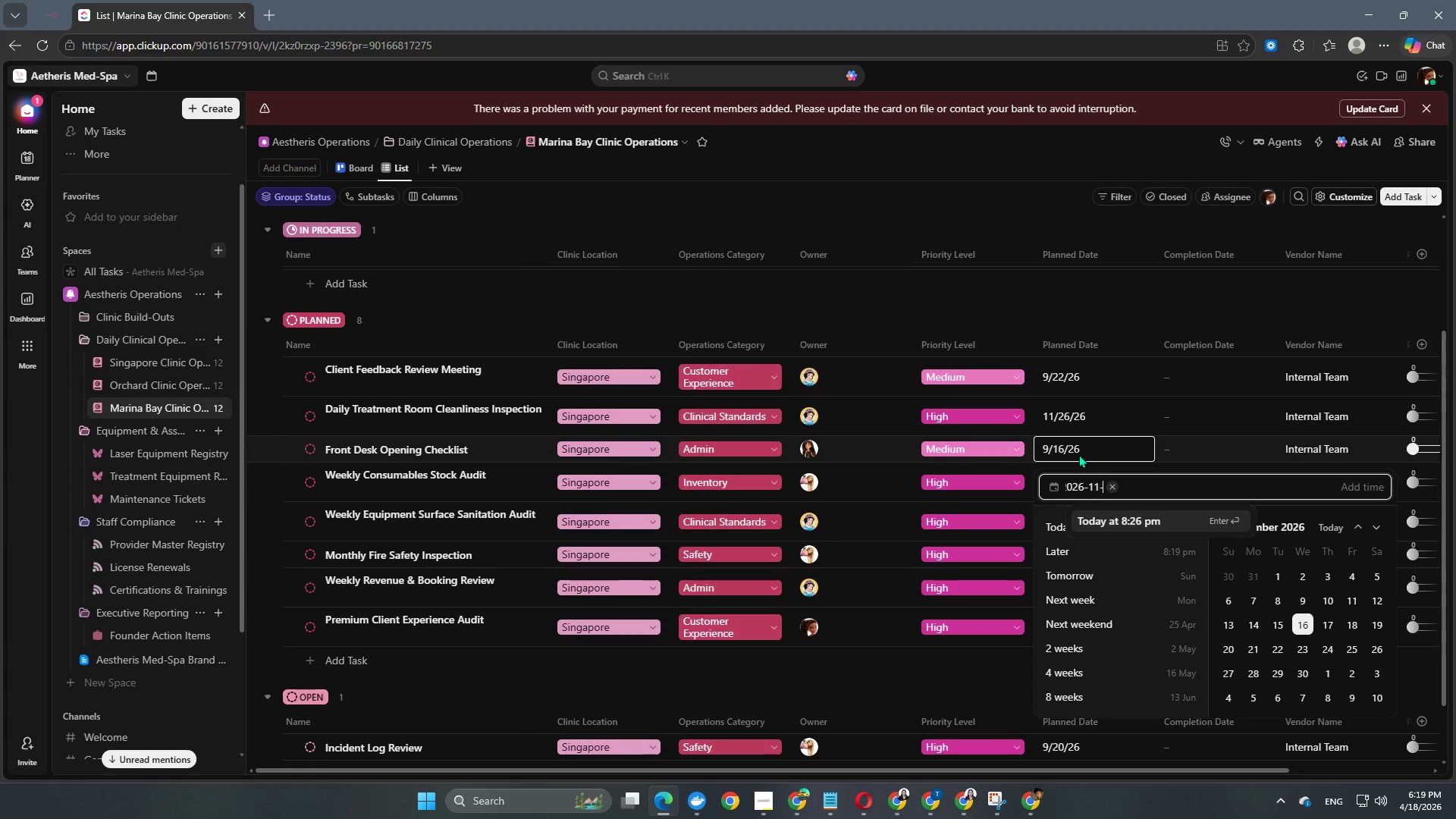 
key(NumpadSubtract)
 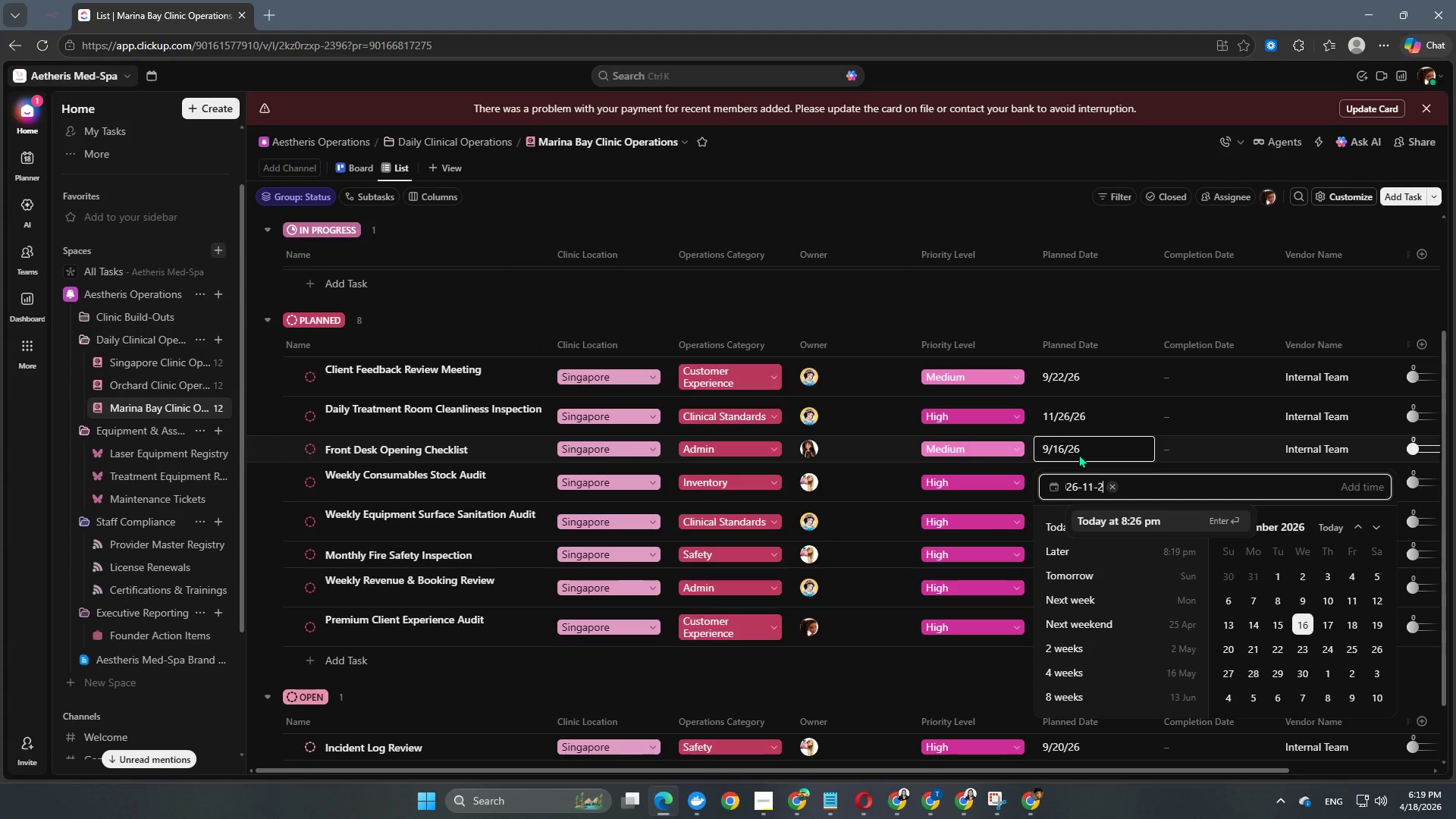 
key(Numpad2)
 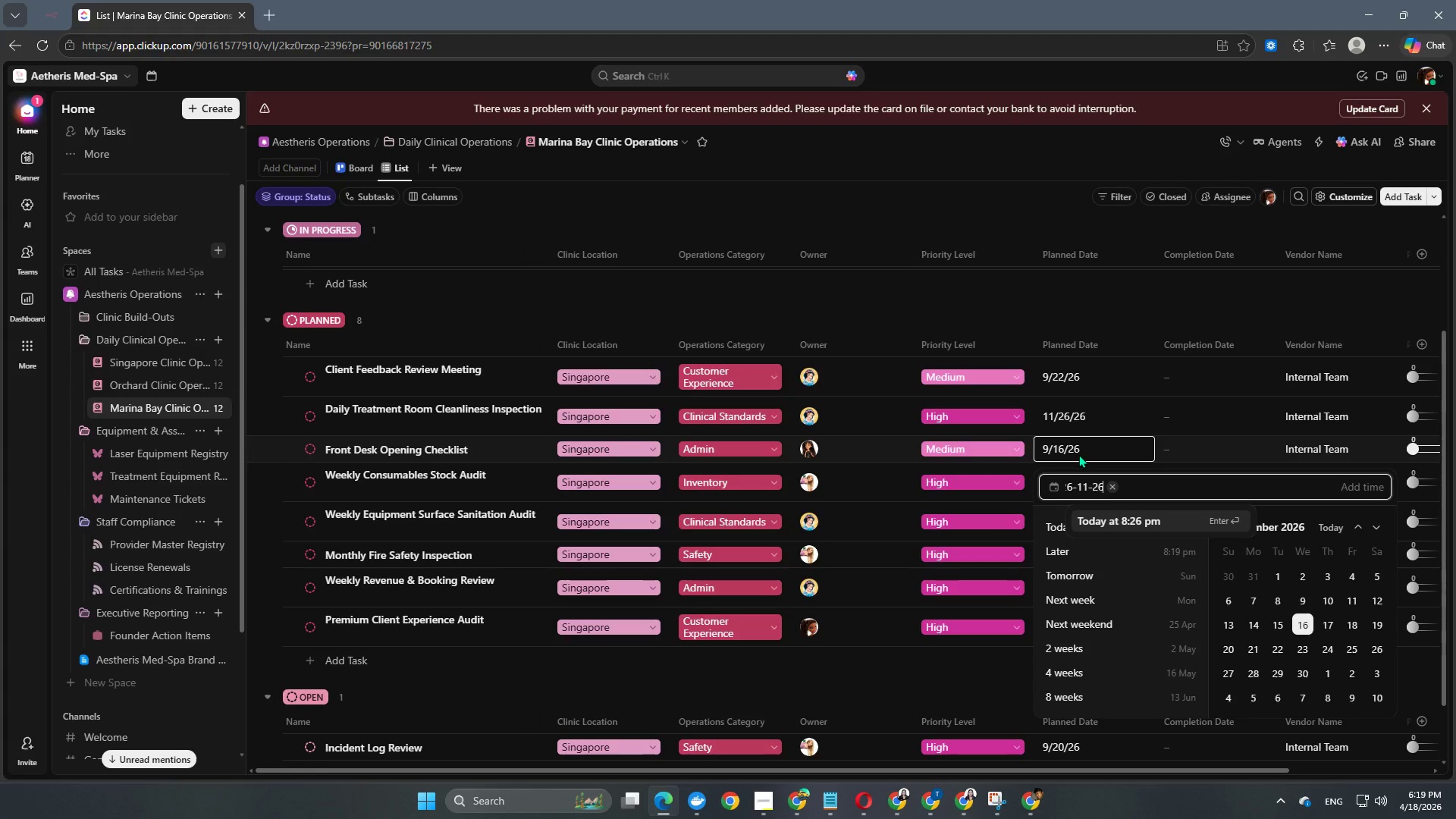 
key(Numpad6)
 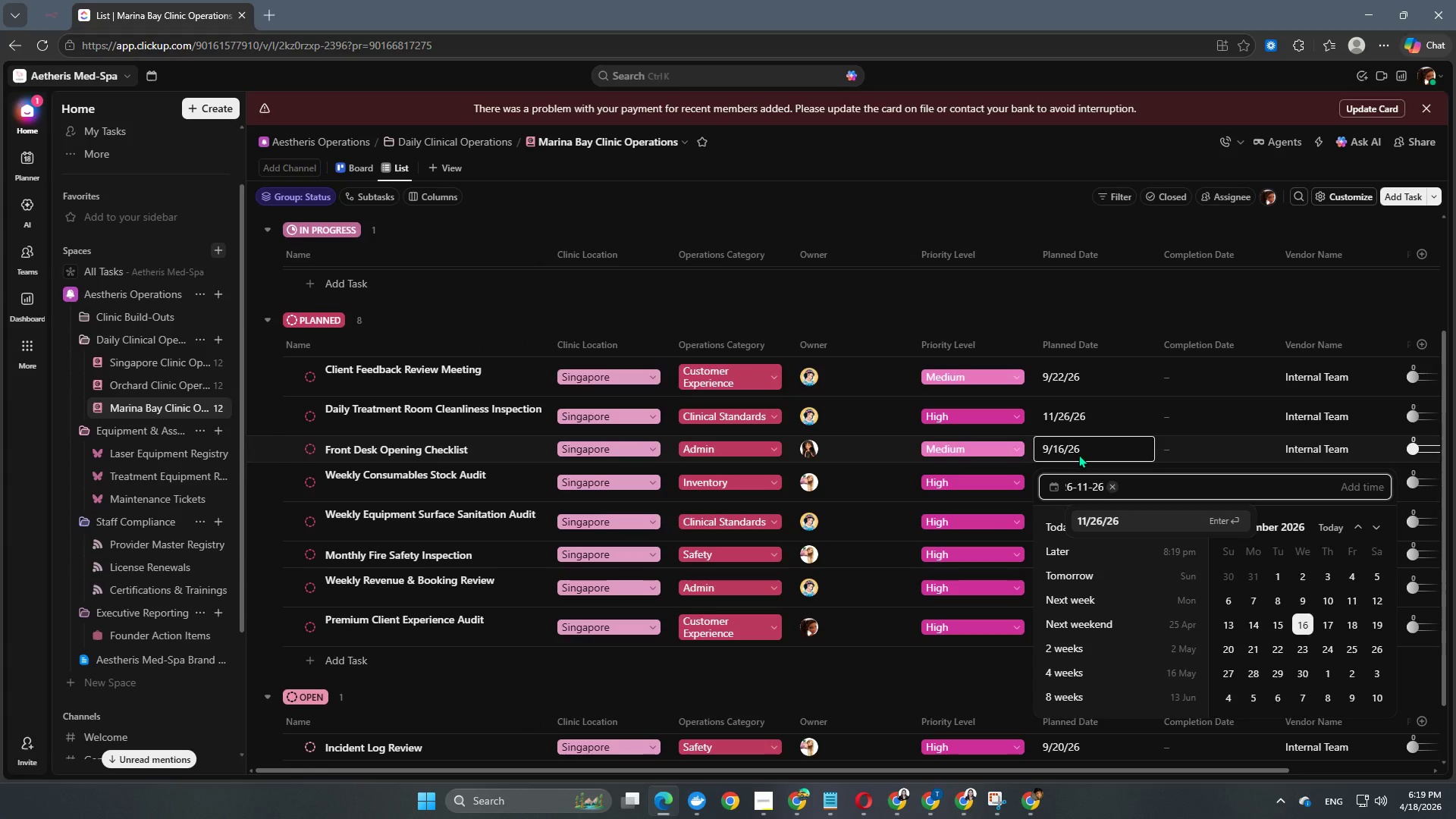 
key(NumpadEnter)
 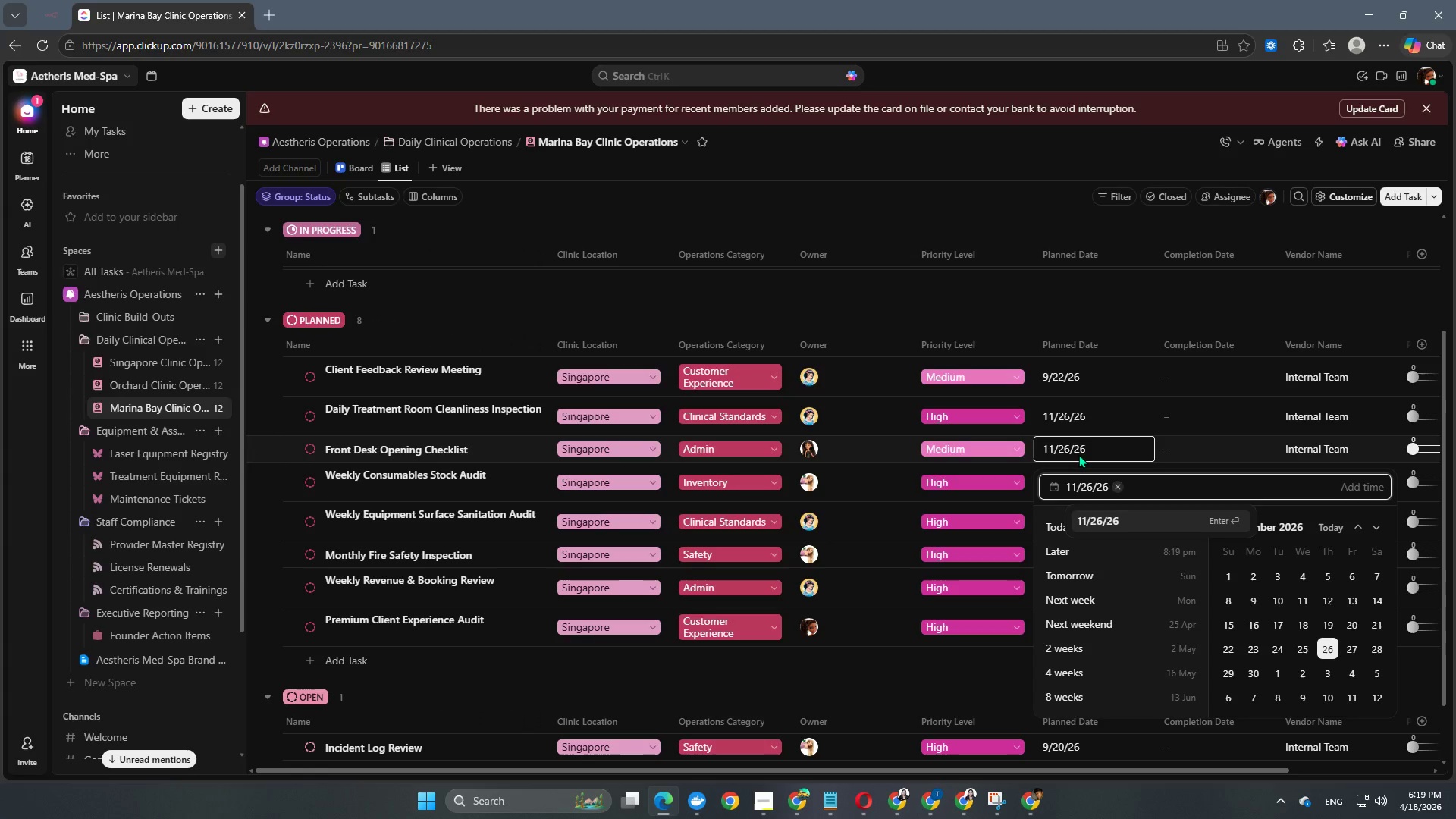 
key(NumpadEnter)
 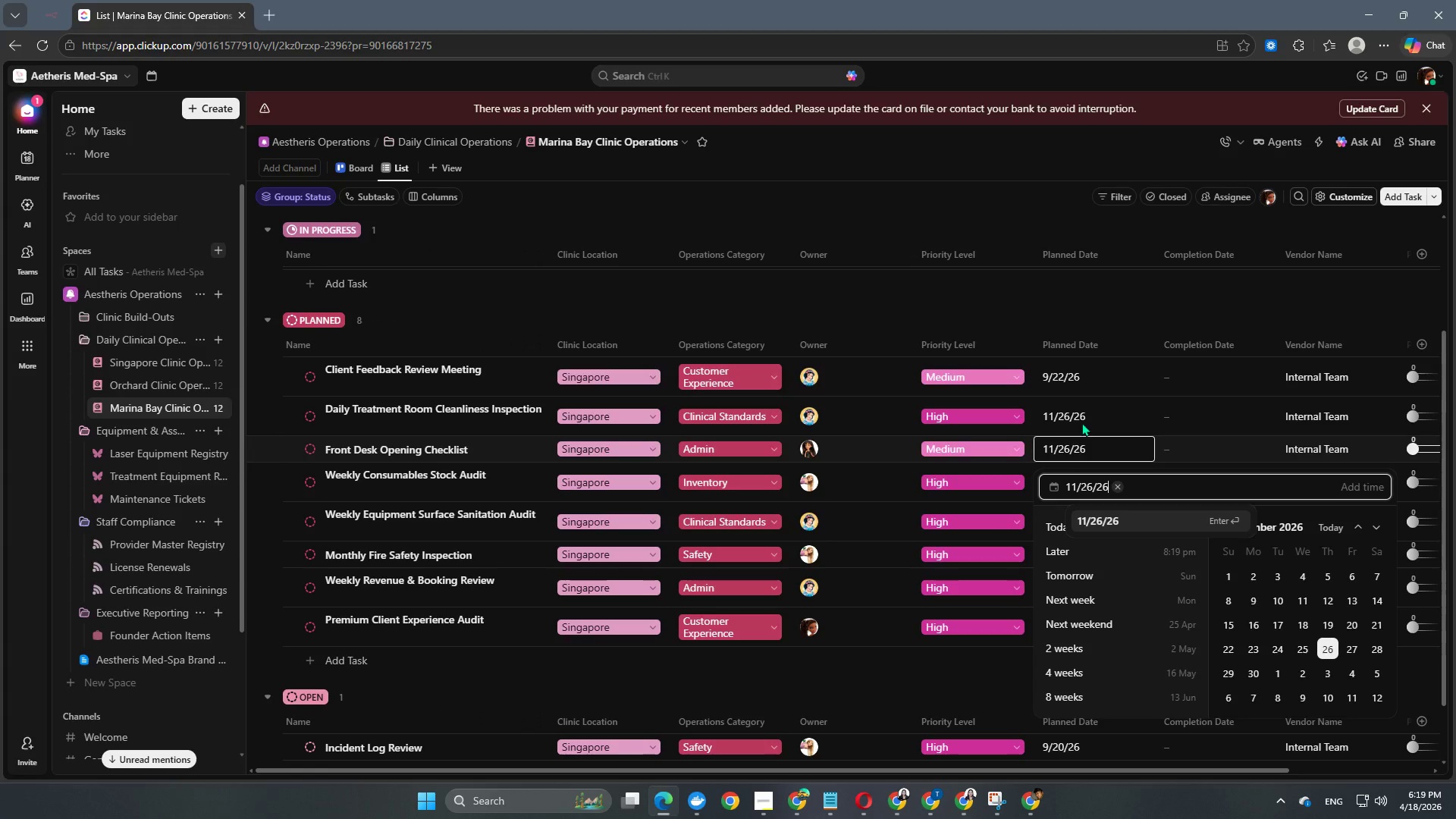 
wait(5.05)
 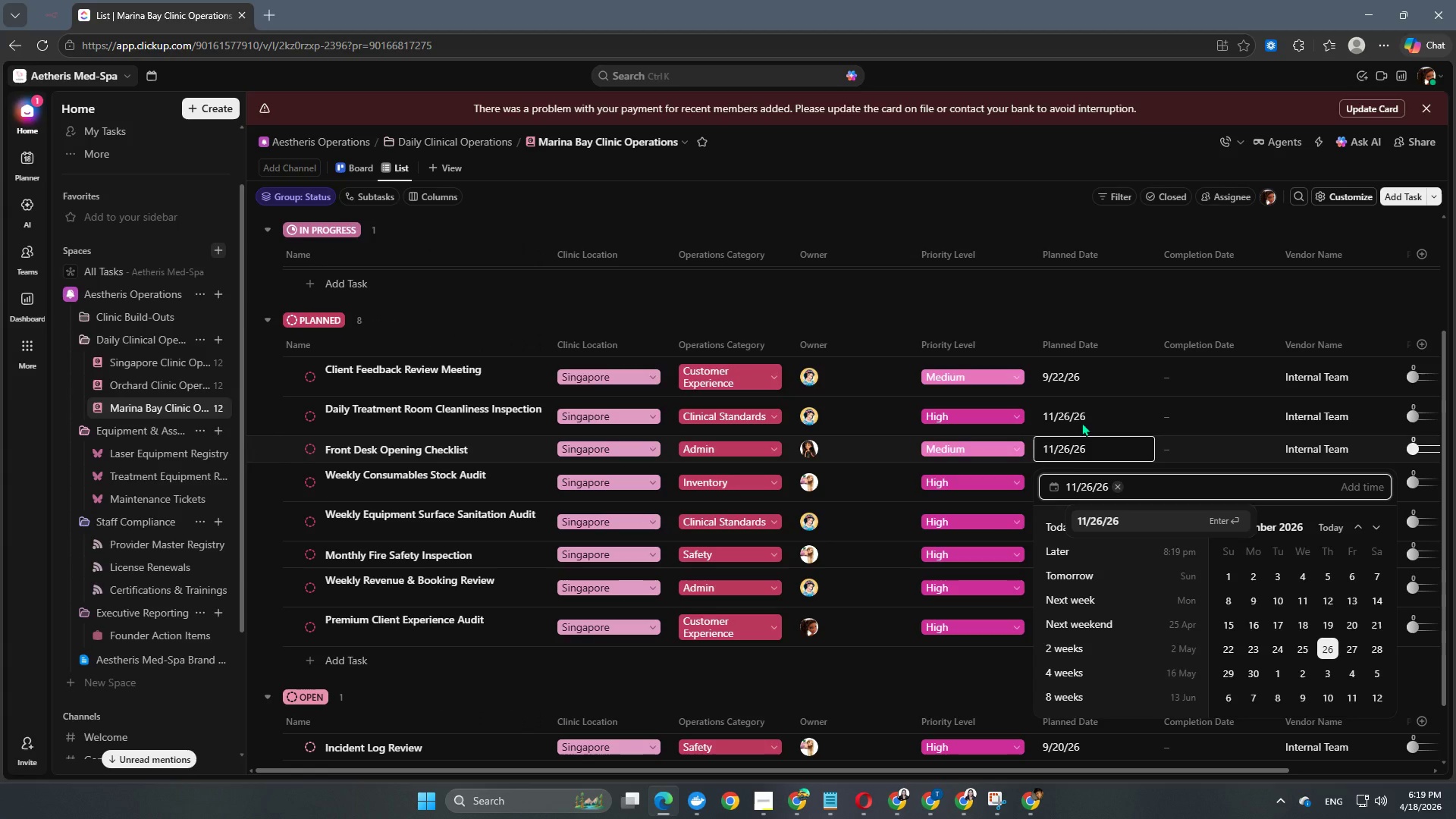 
left_click([941, 293])
 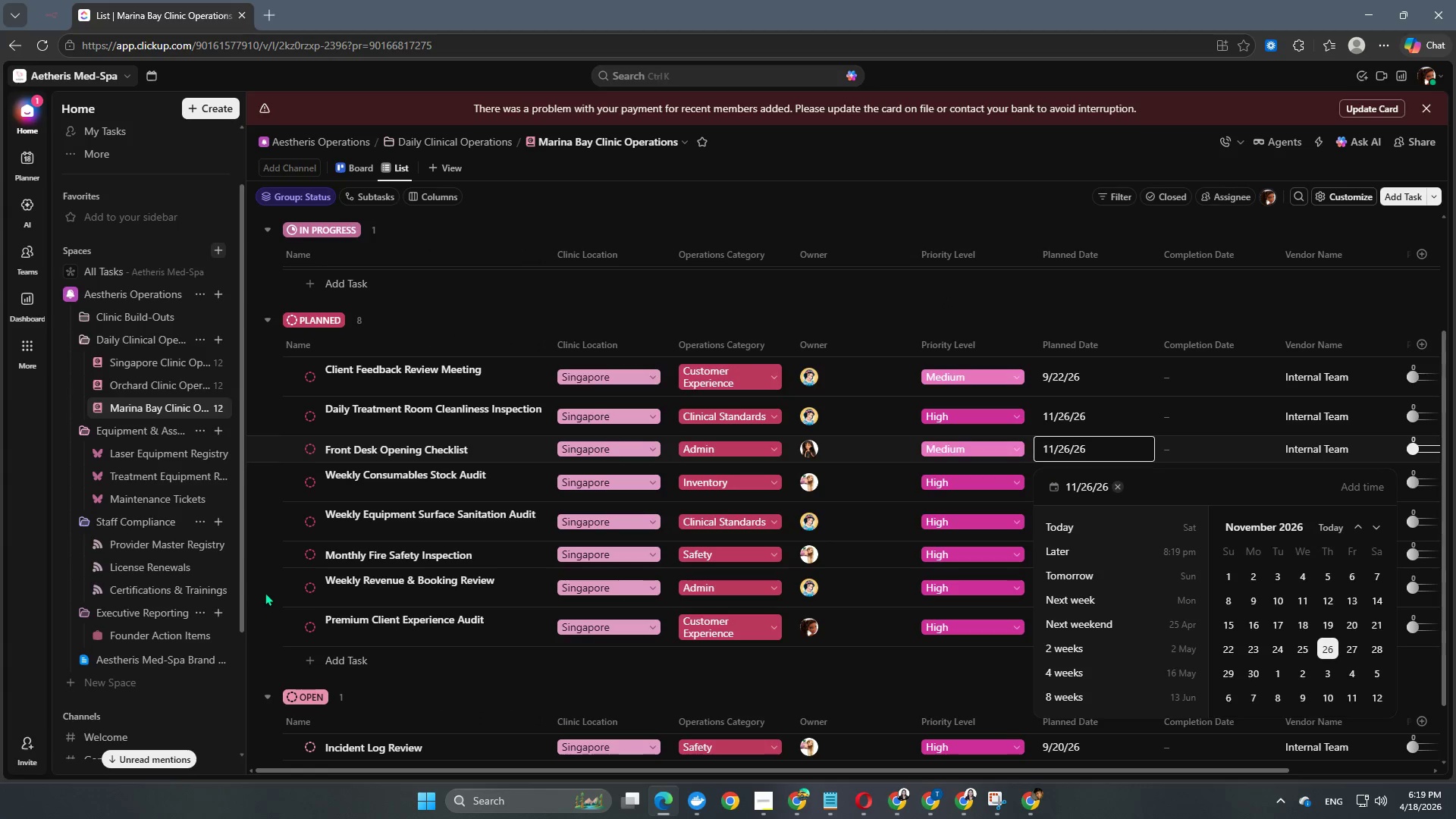 
scroll: coordinate [489, 584], scroll_direction: down, amount: 4.0
 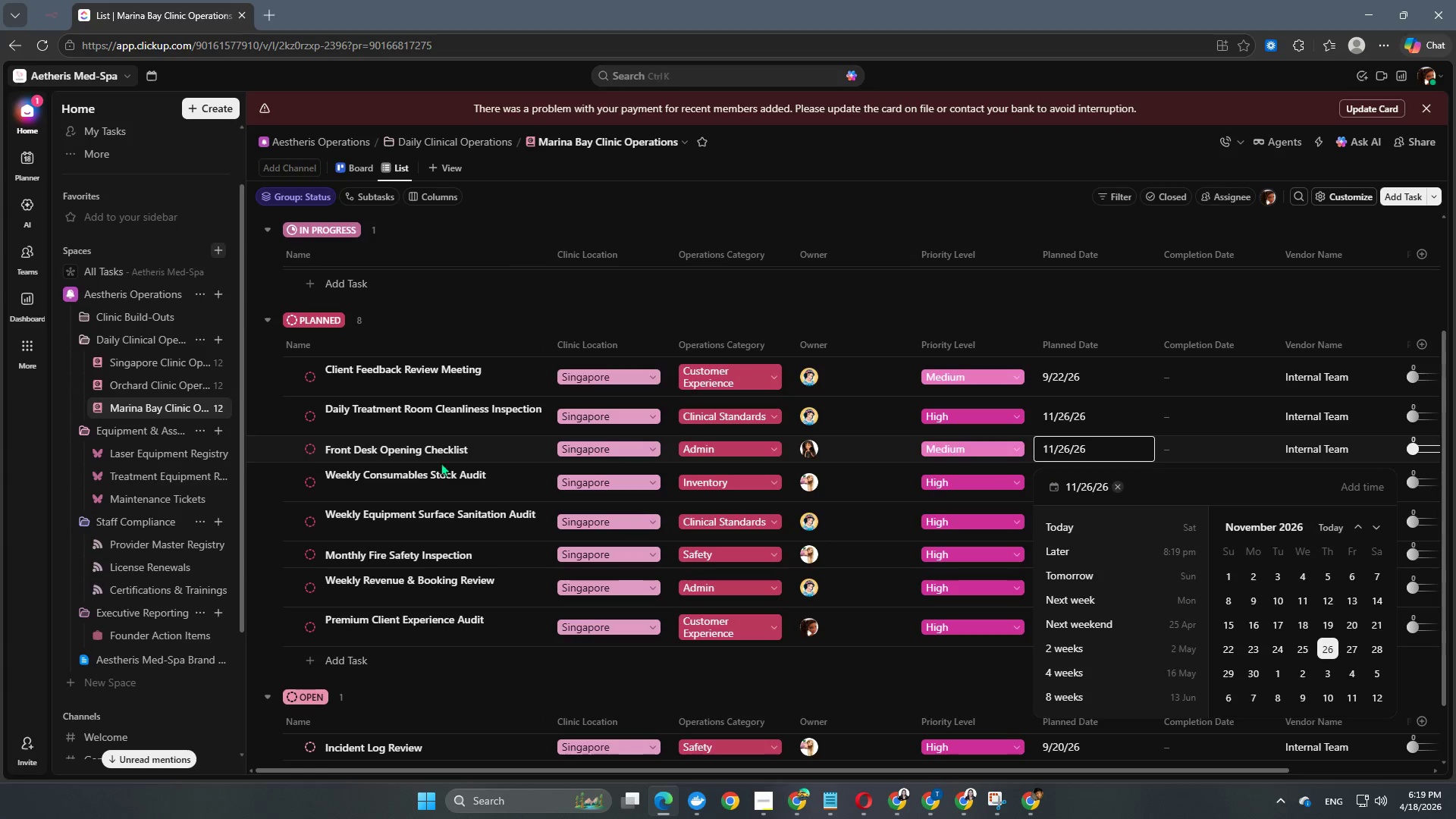 
left_click([446, 303])
 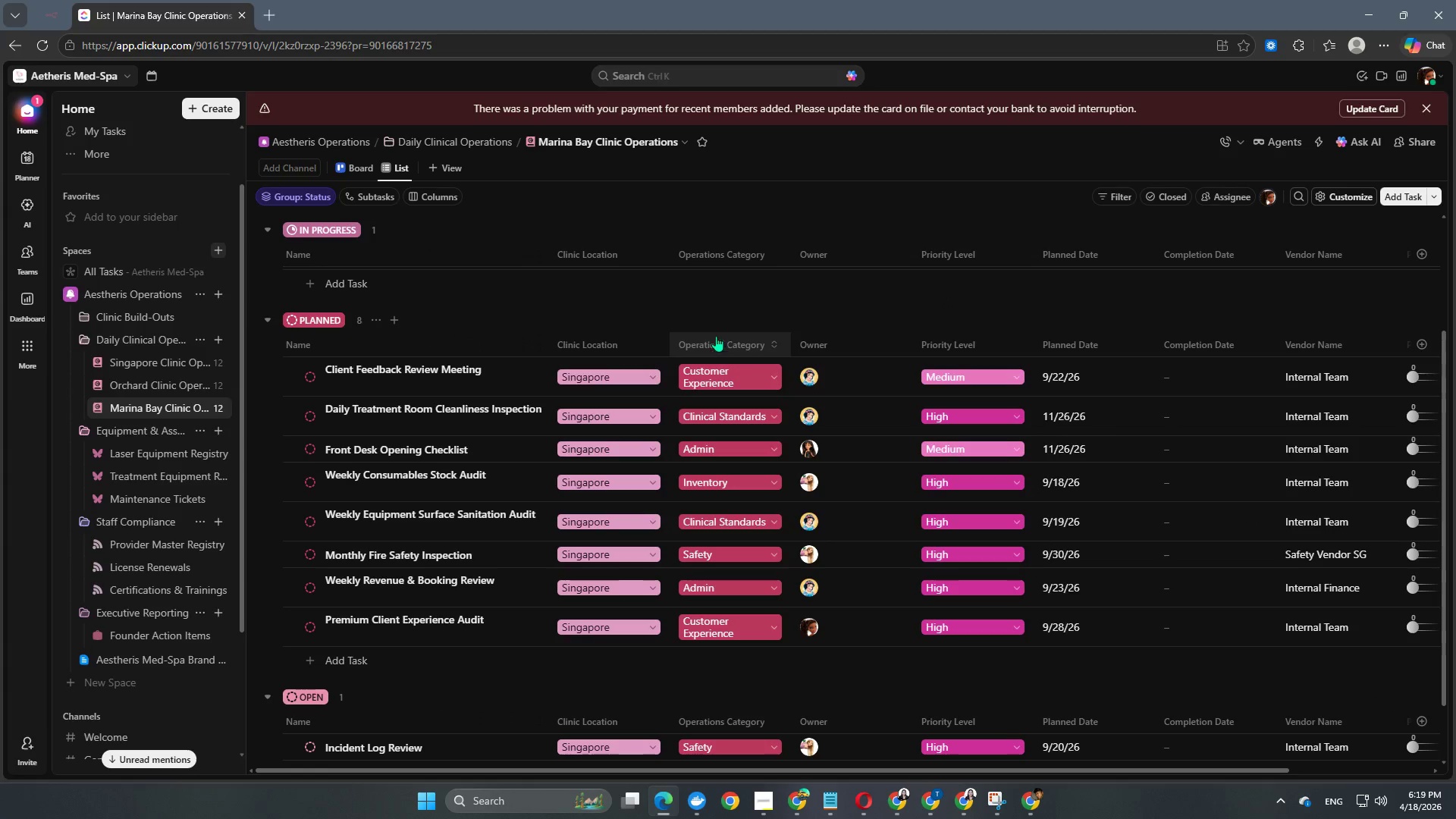 
left_click([711, 302])
 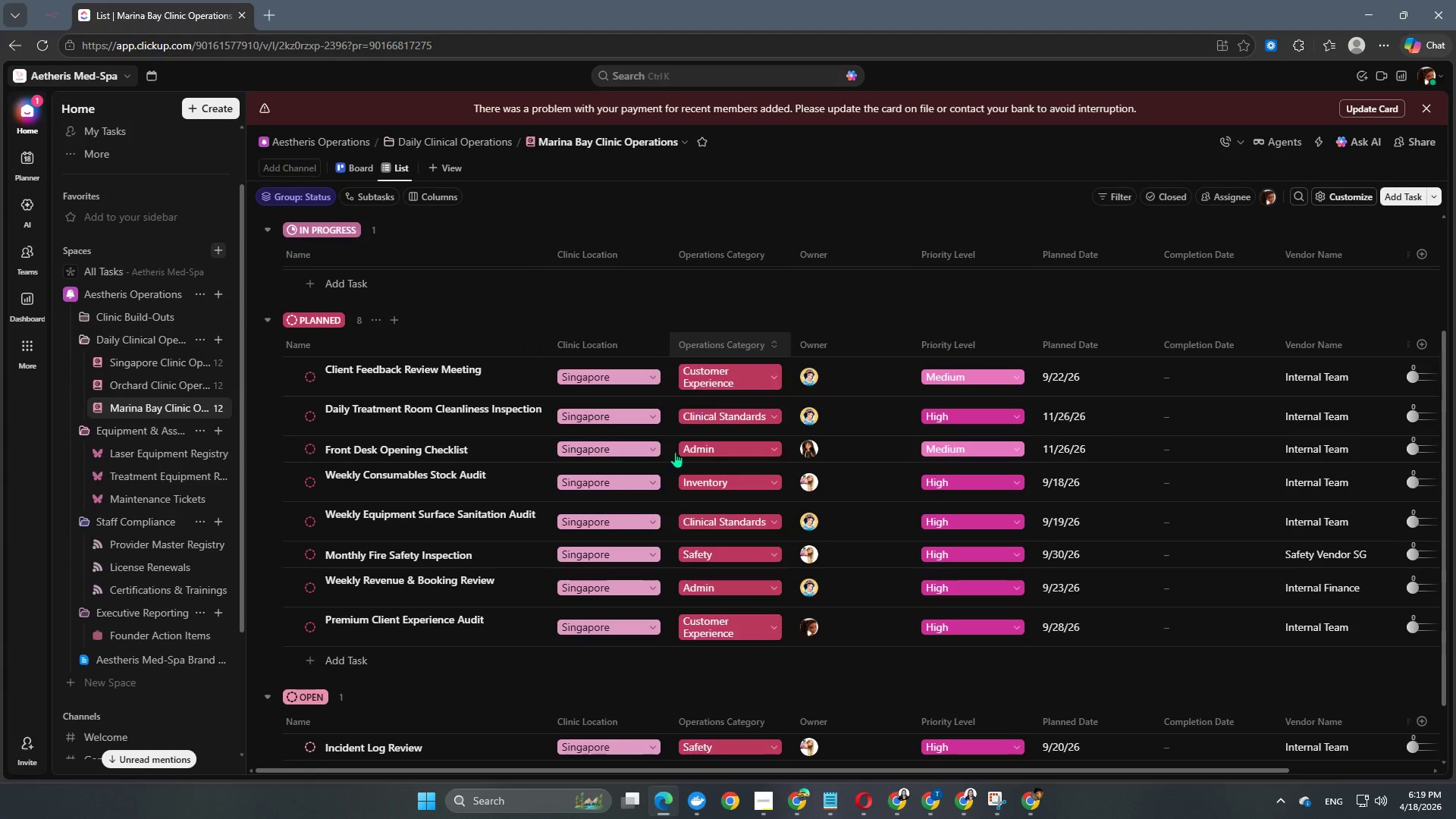 
scroll: coordinate [669, 469], scroll_direction: down, amount: 2.0
 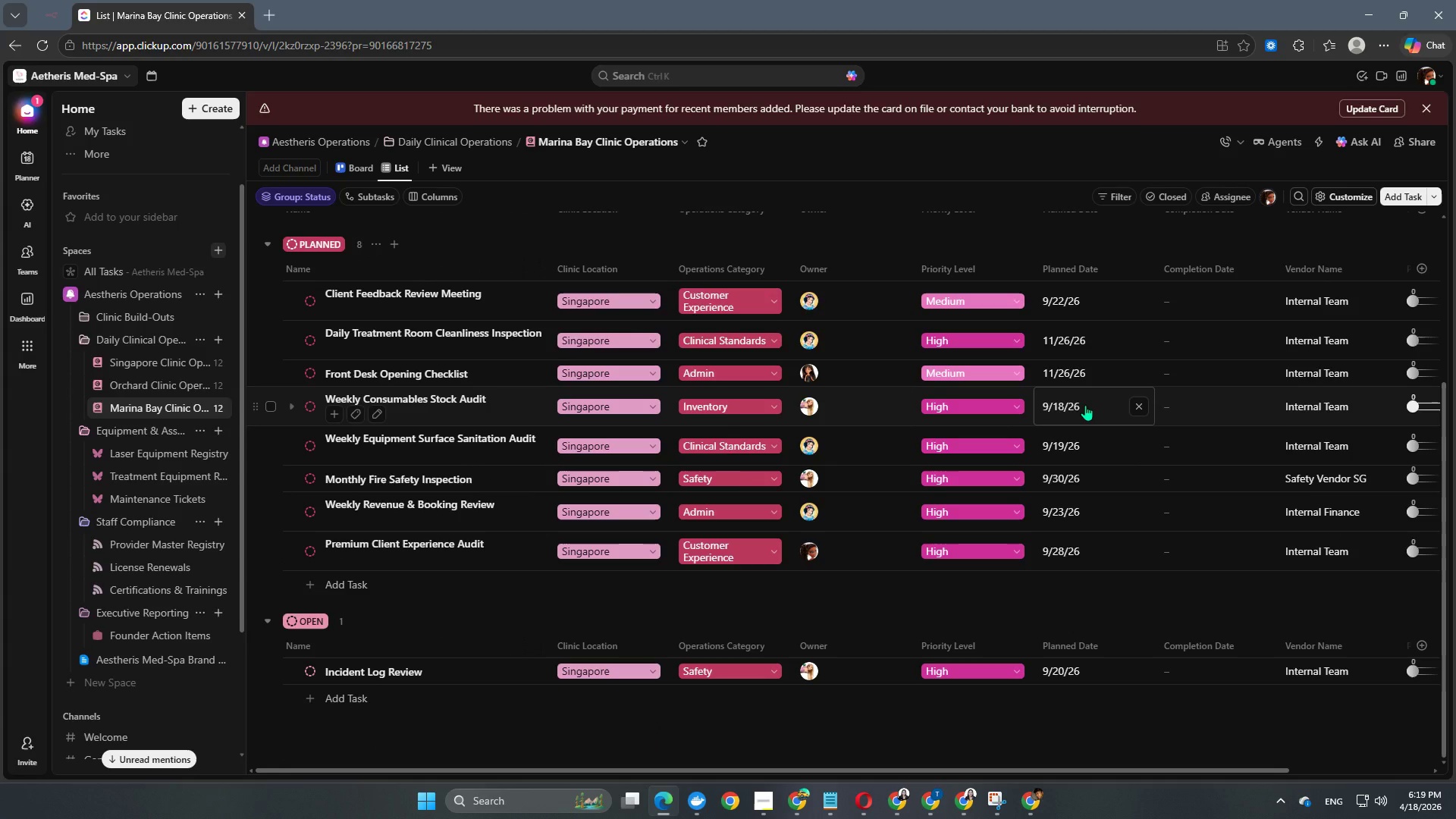 
wait(6.45)
 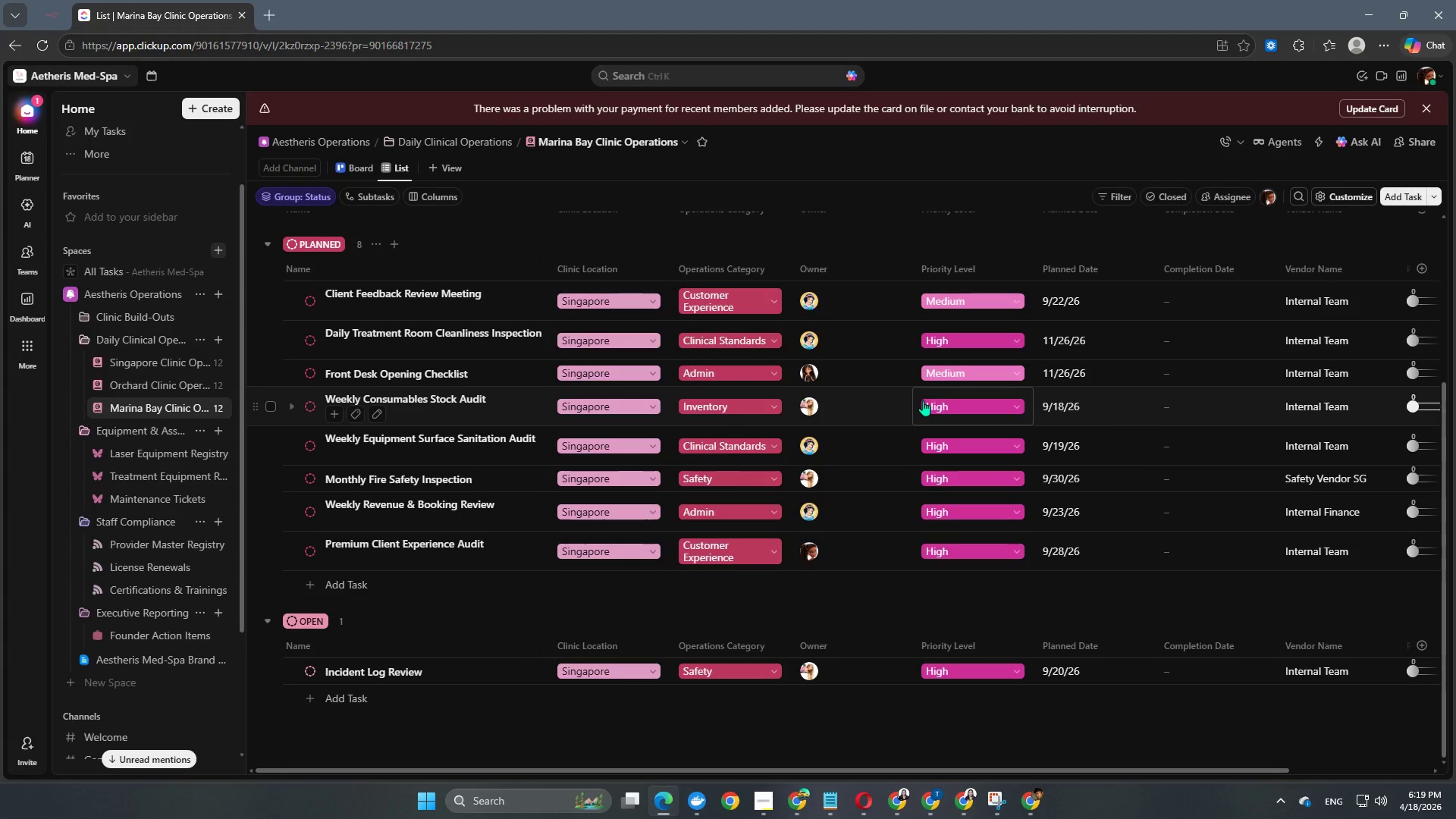 
left_click([1085, 405])
 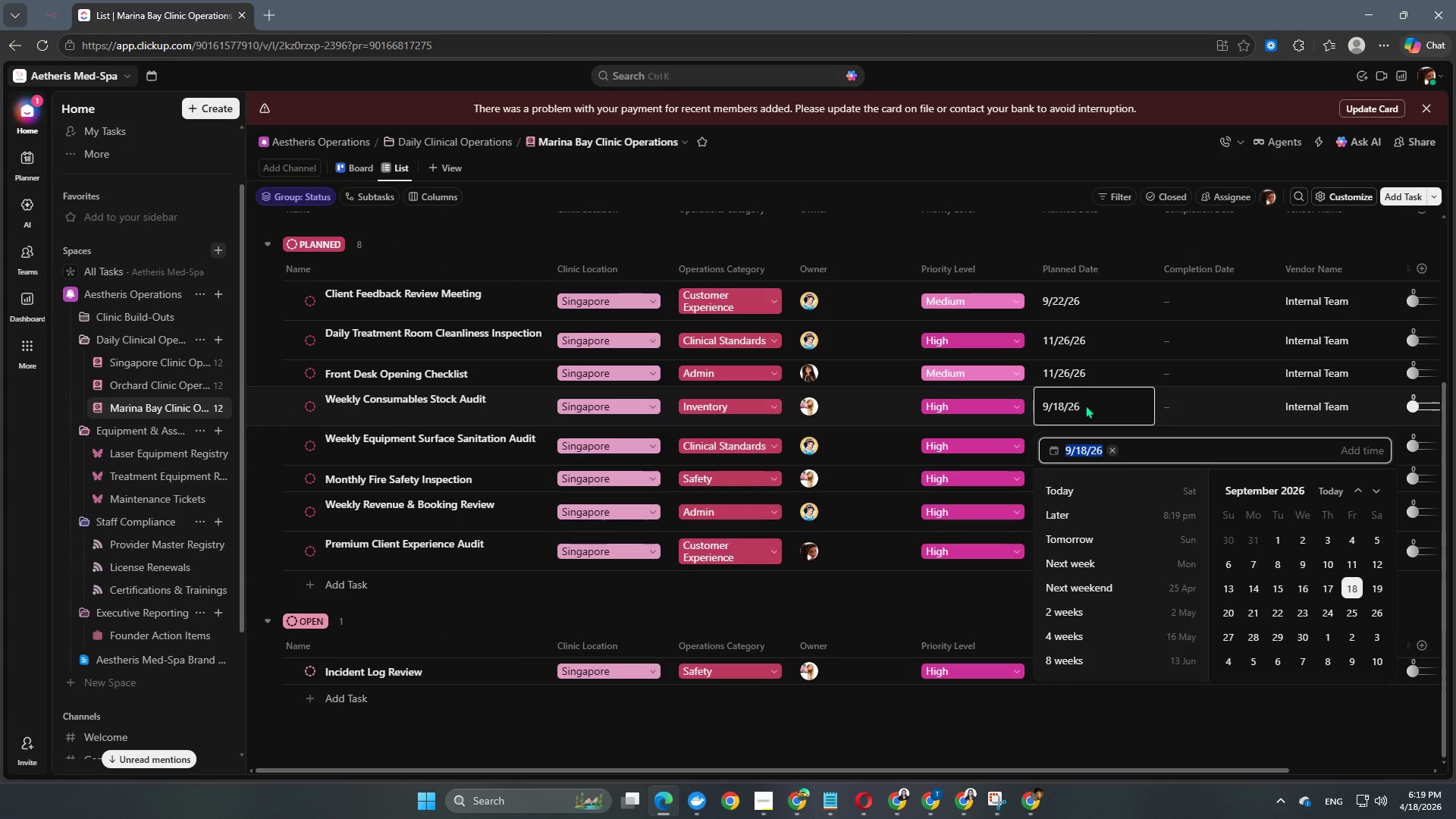 
key(Numpad2)
 